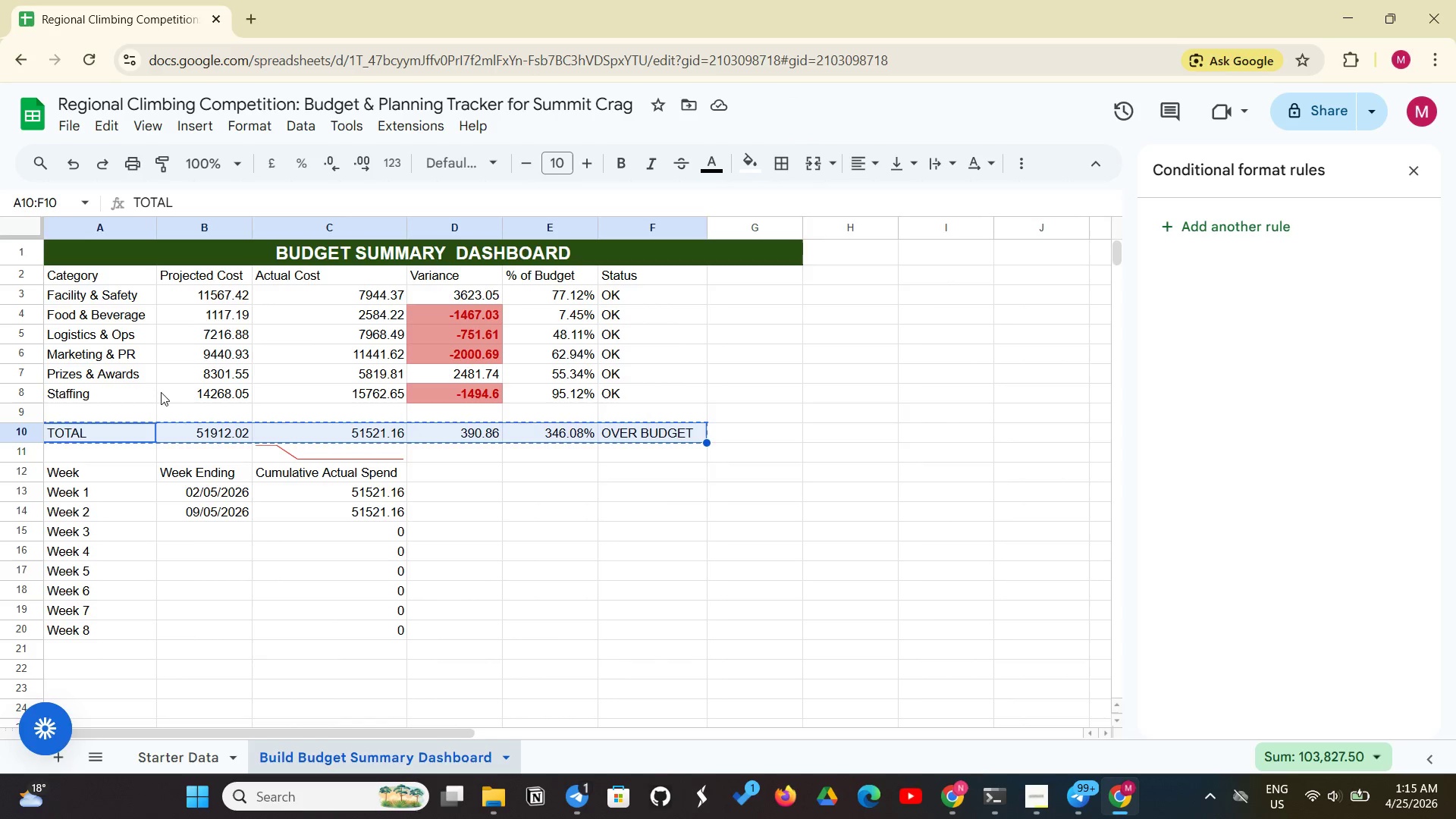 
left_click([135, 413])
 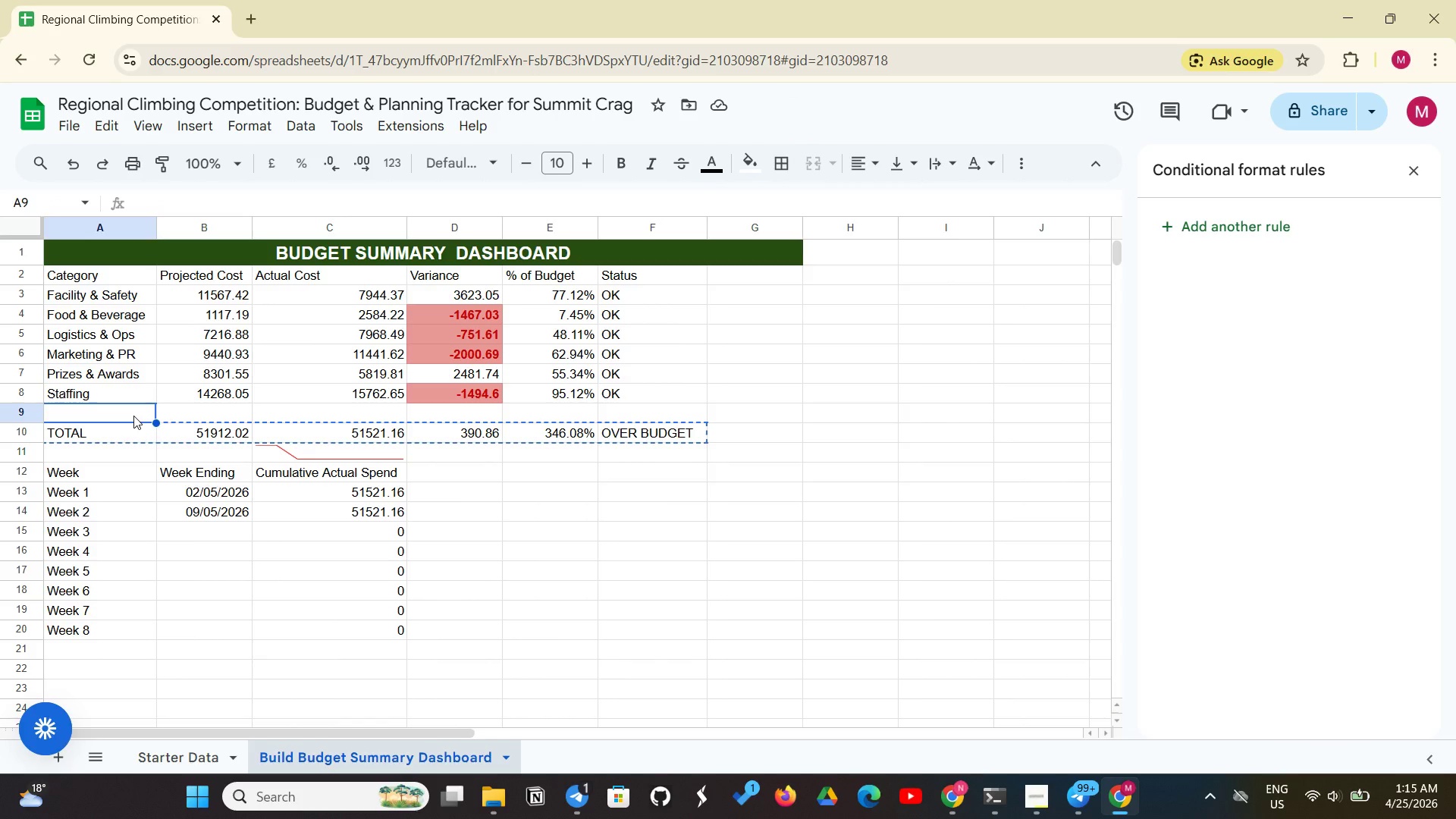 
key(Control+V)
 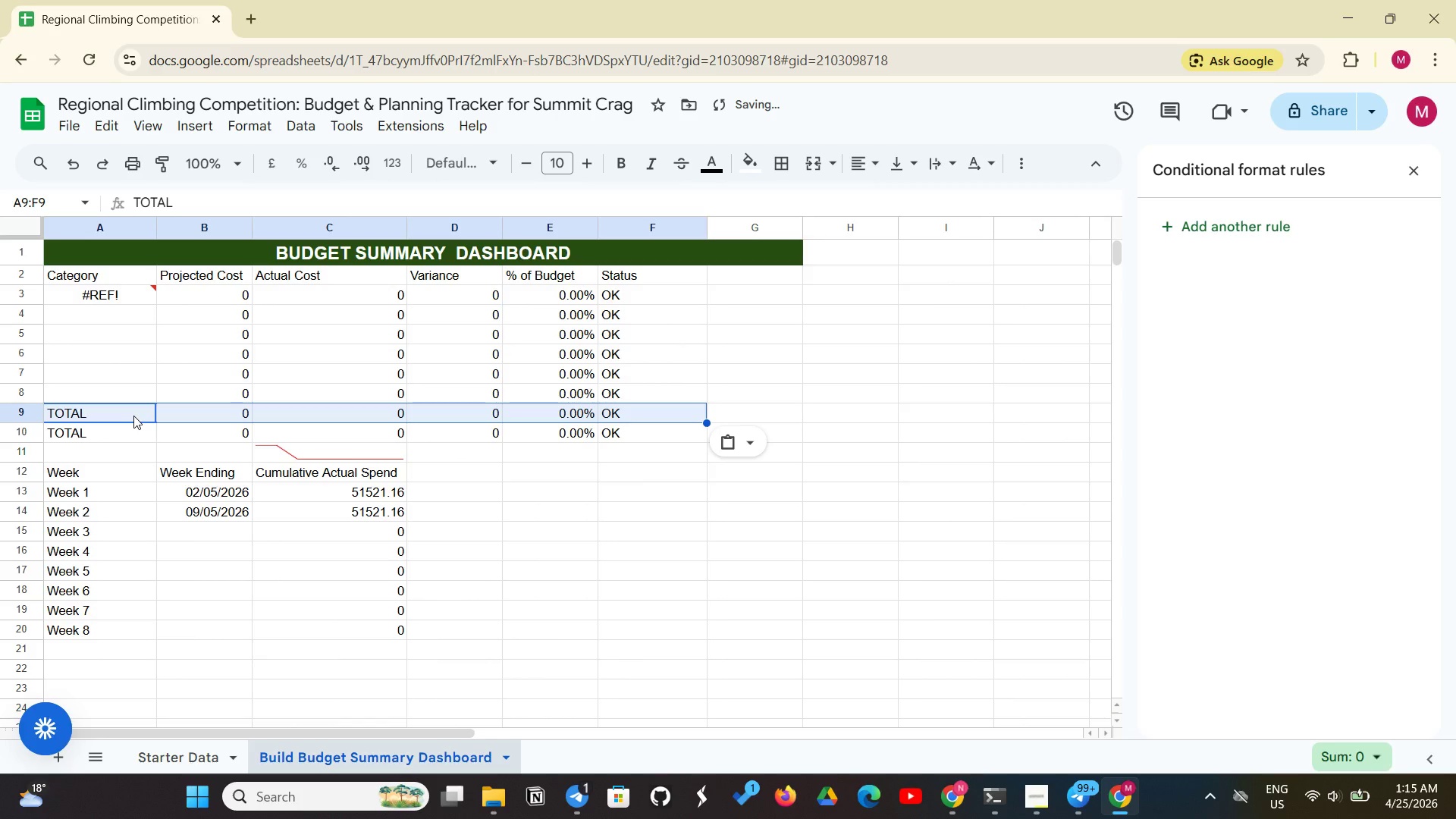 
key(Control+Z)
 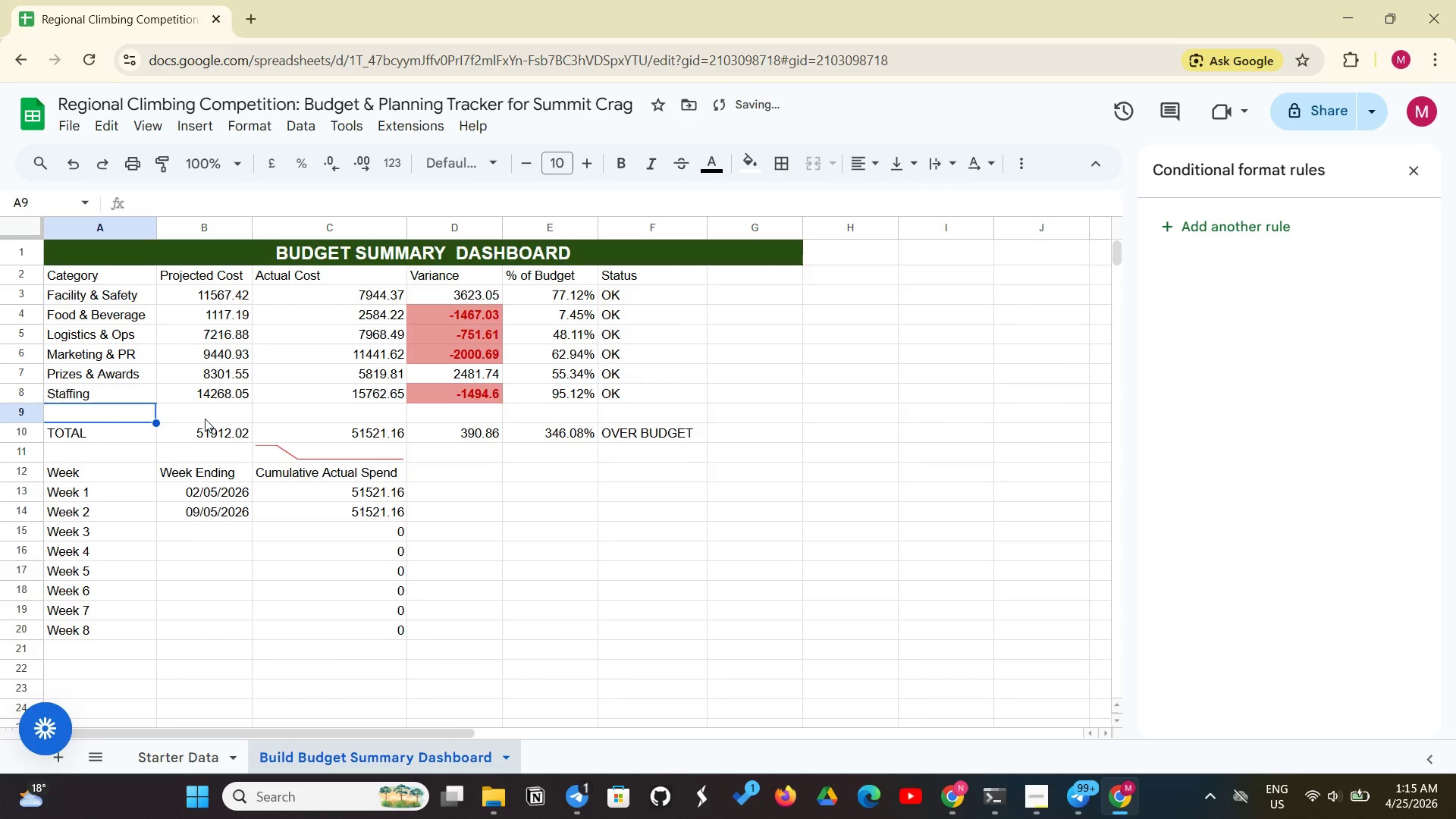 
left_click([134, 435])
 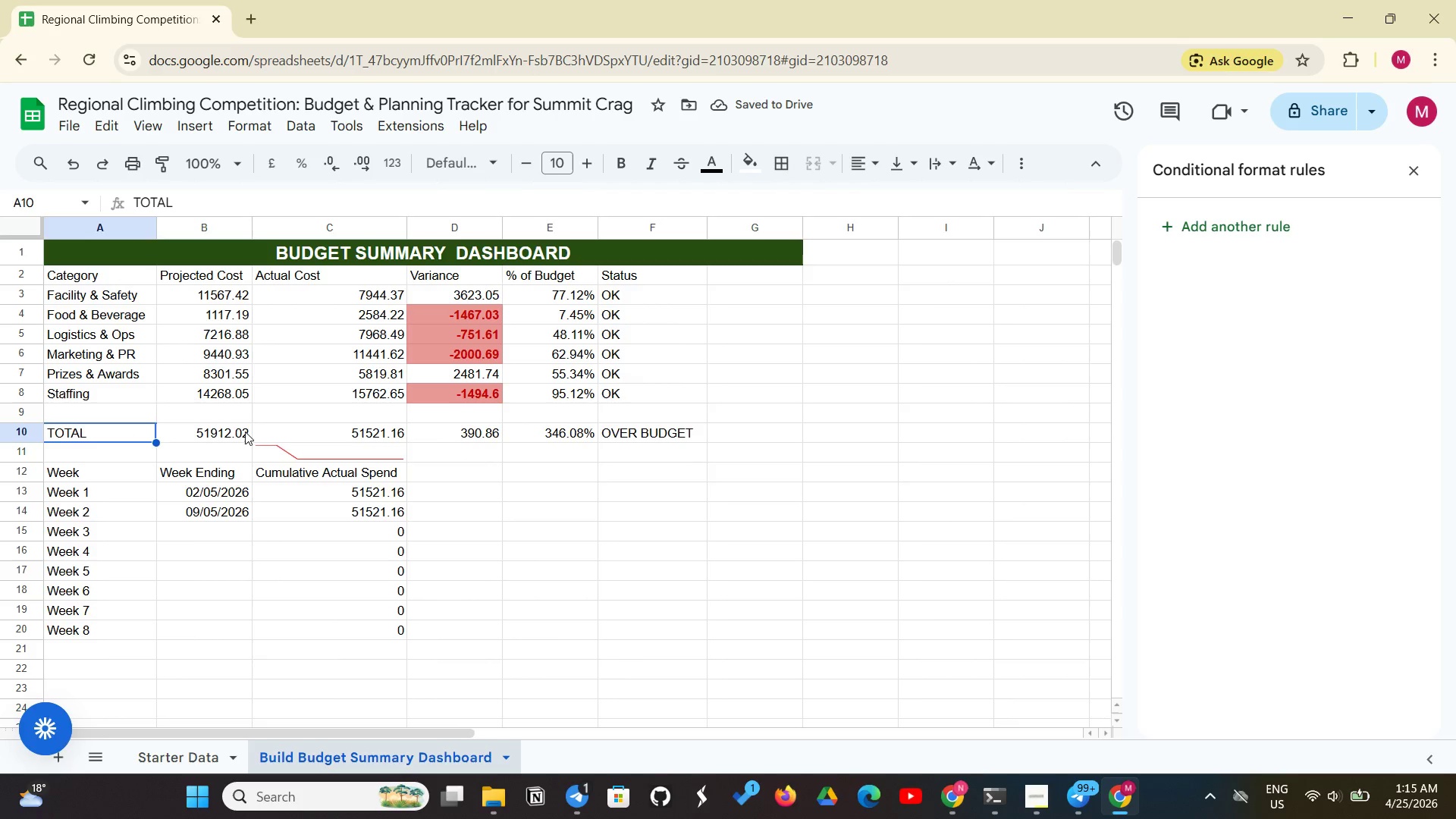 
left_click([234, 439])
 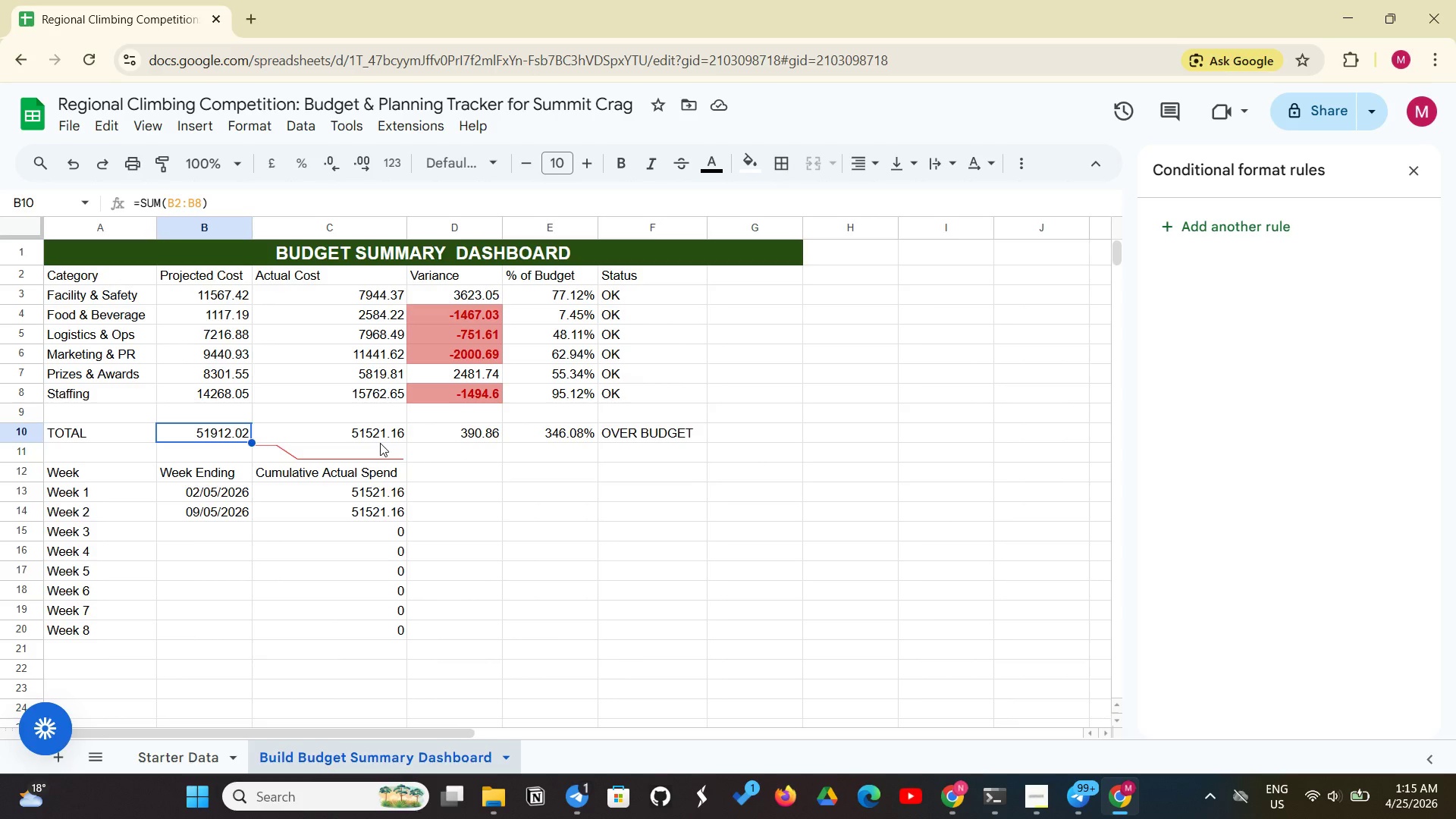 
left_click([394, 435])
 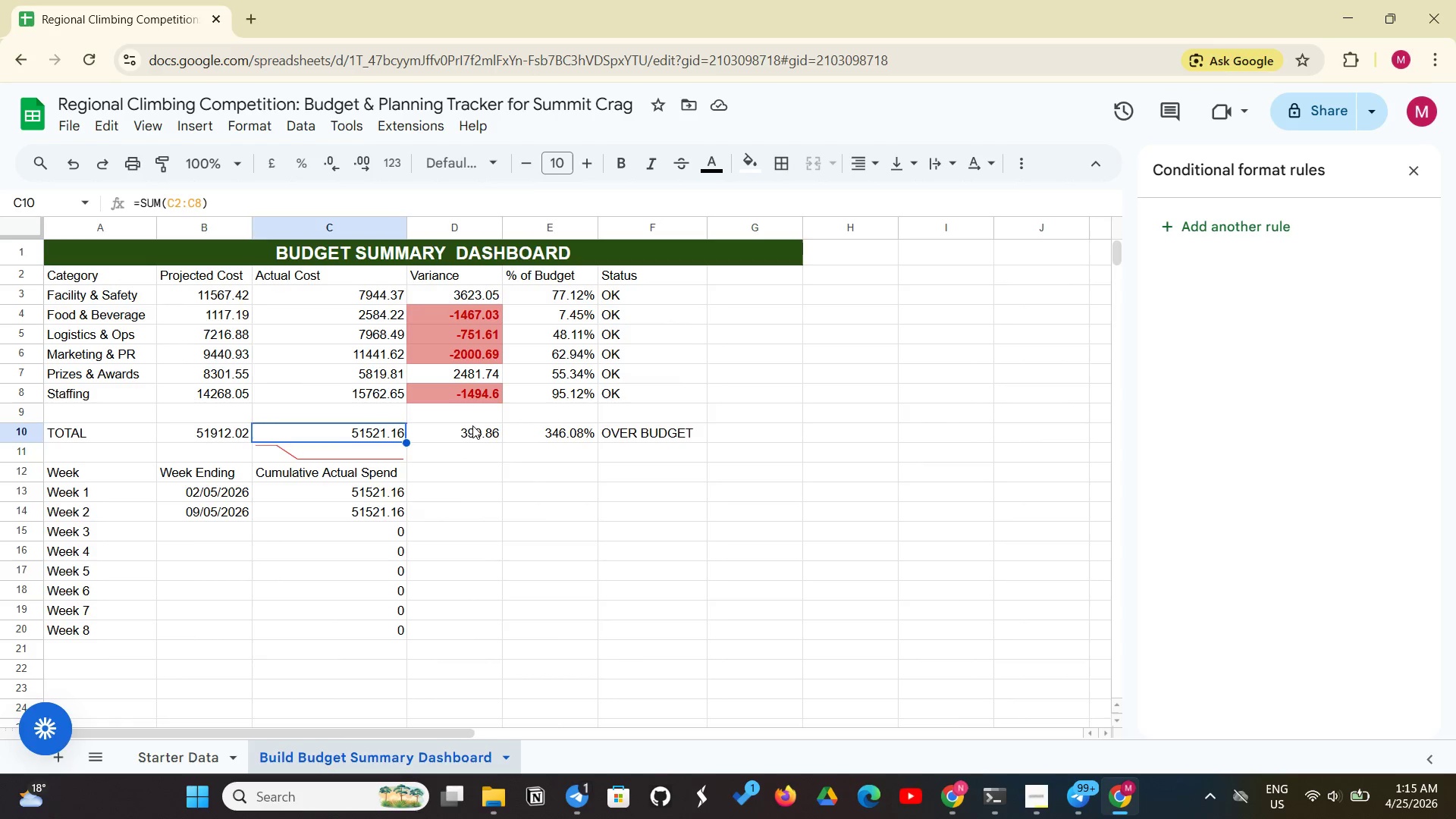 
left_click([464, 432])
 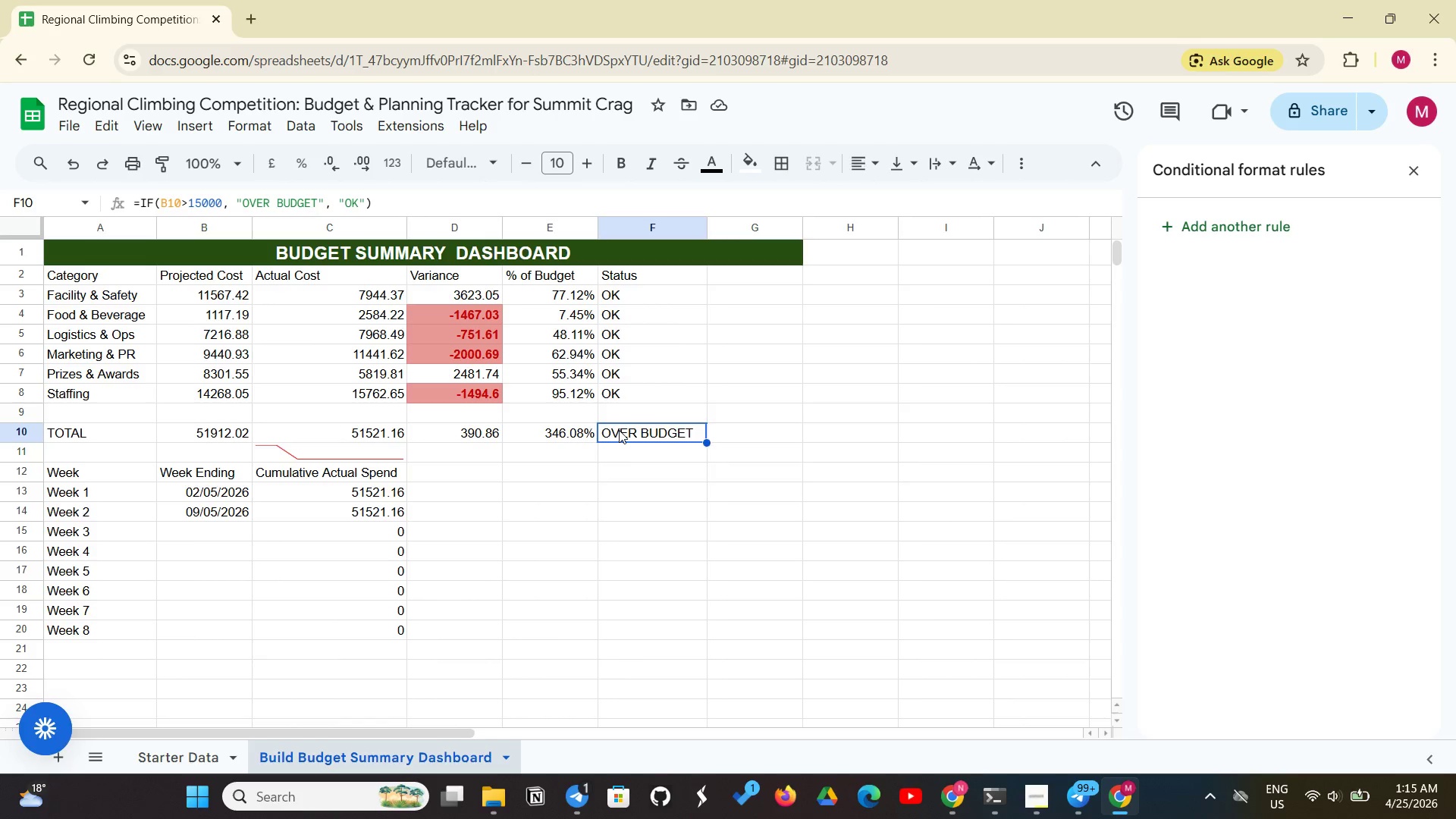 
wait(8.95)
 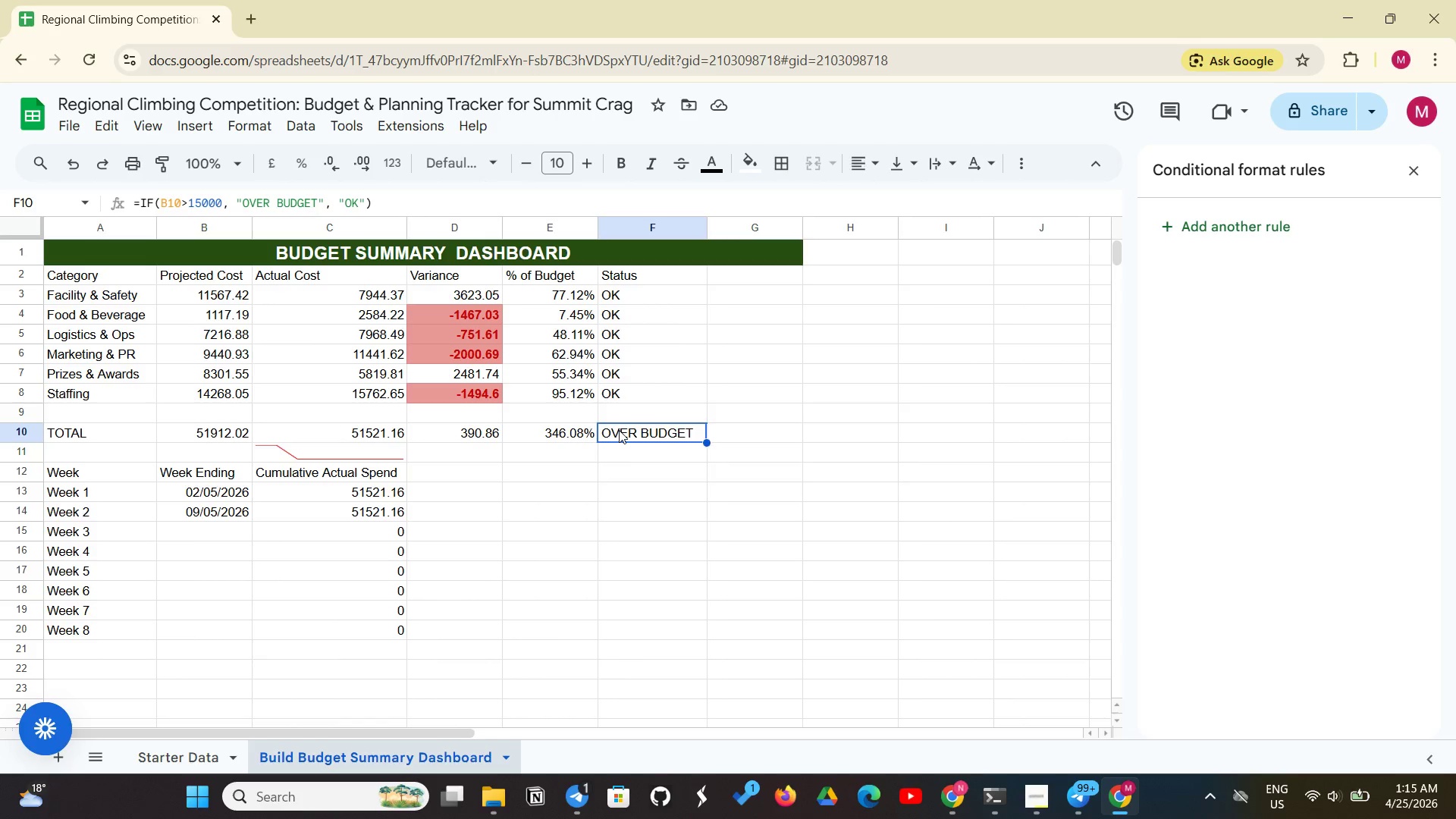 
left_click([274, 460])
 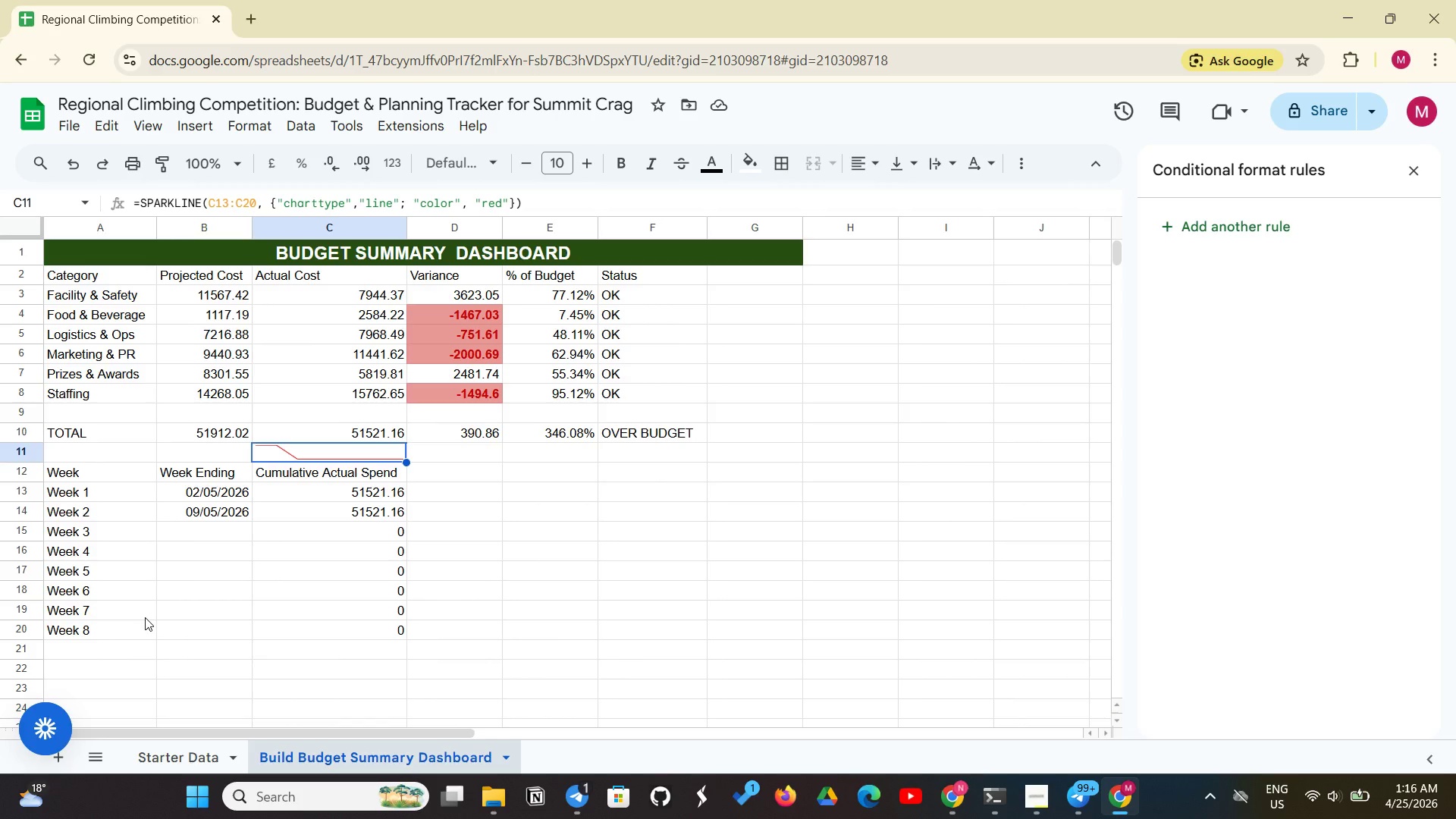 
wait(45.66)
 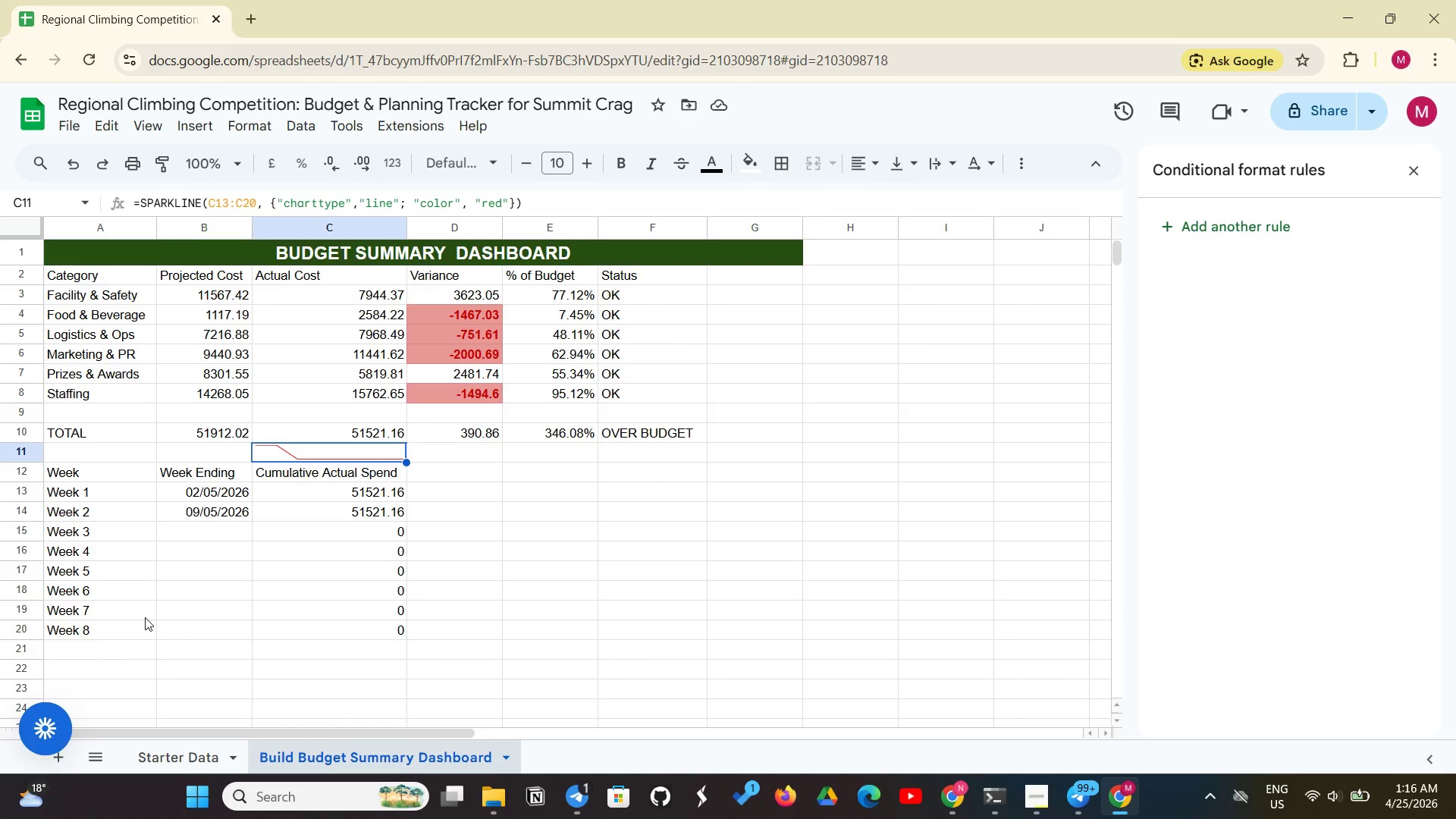 
left_click([237, 516])
 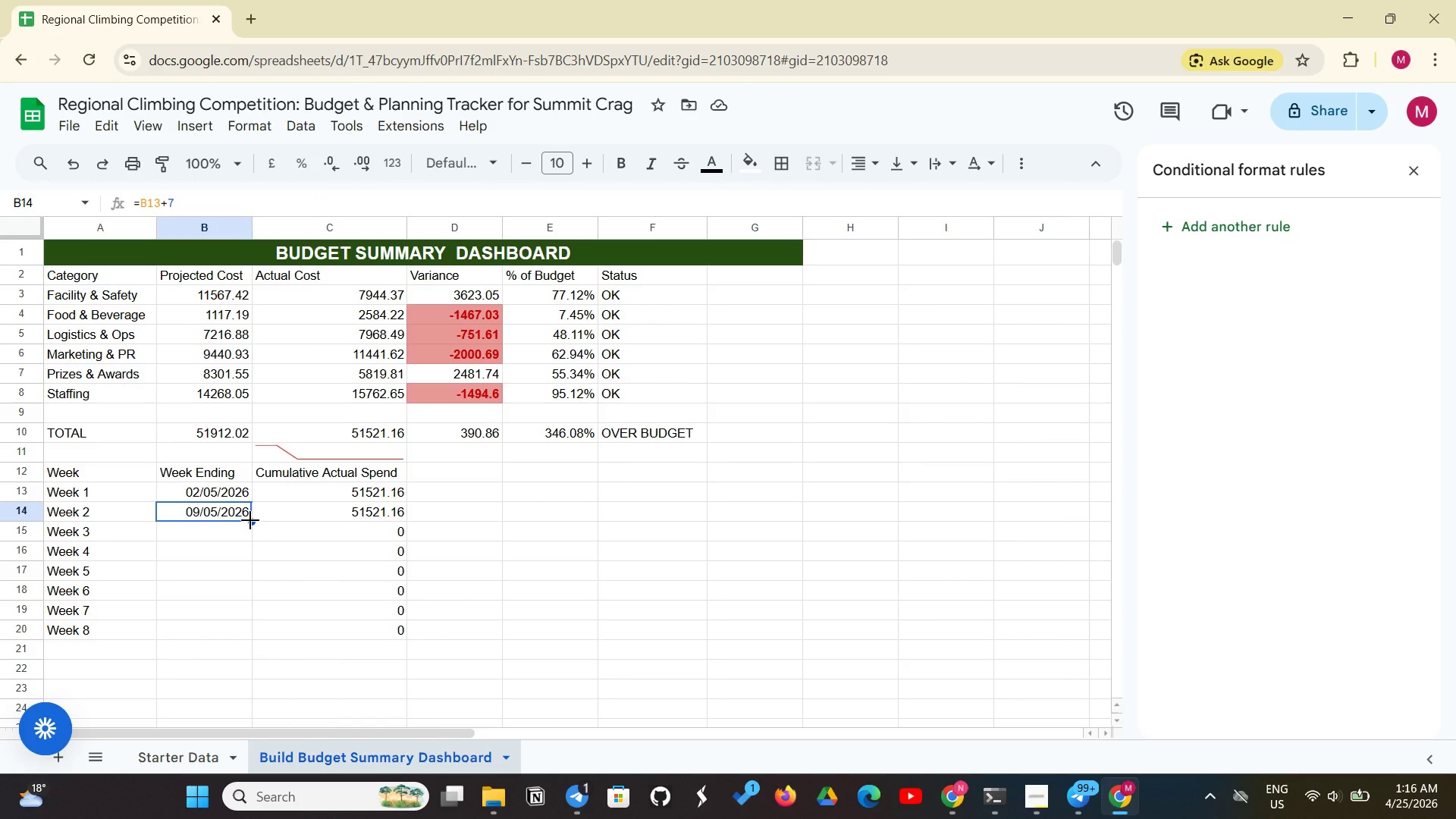 
left_click_drag(start_coordinate=[250, 520], to_coordinate=[252, 640])
 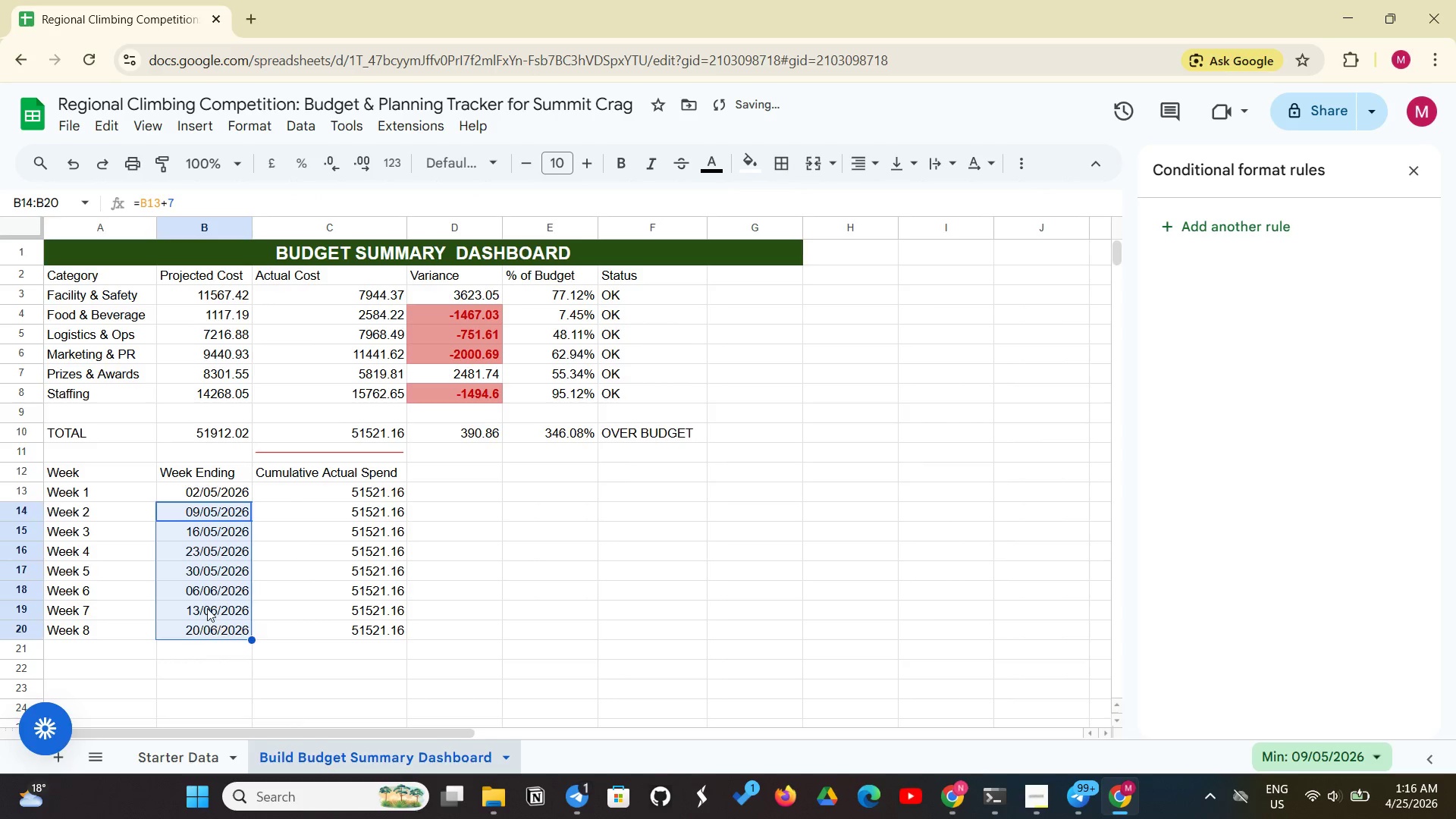 
left_click([207, 608])
 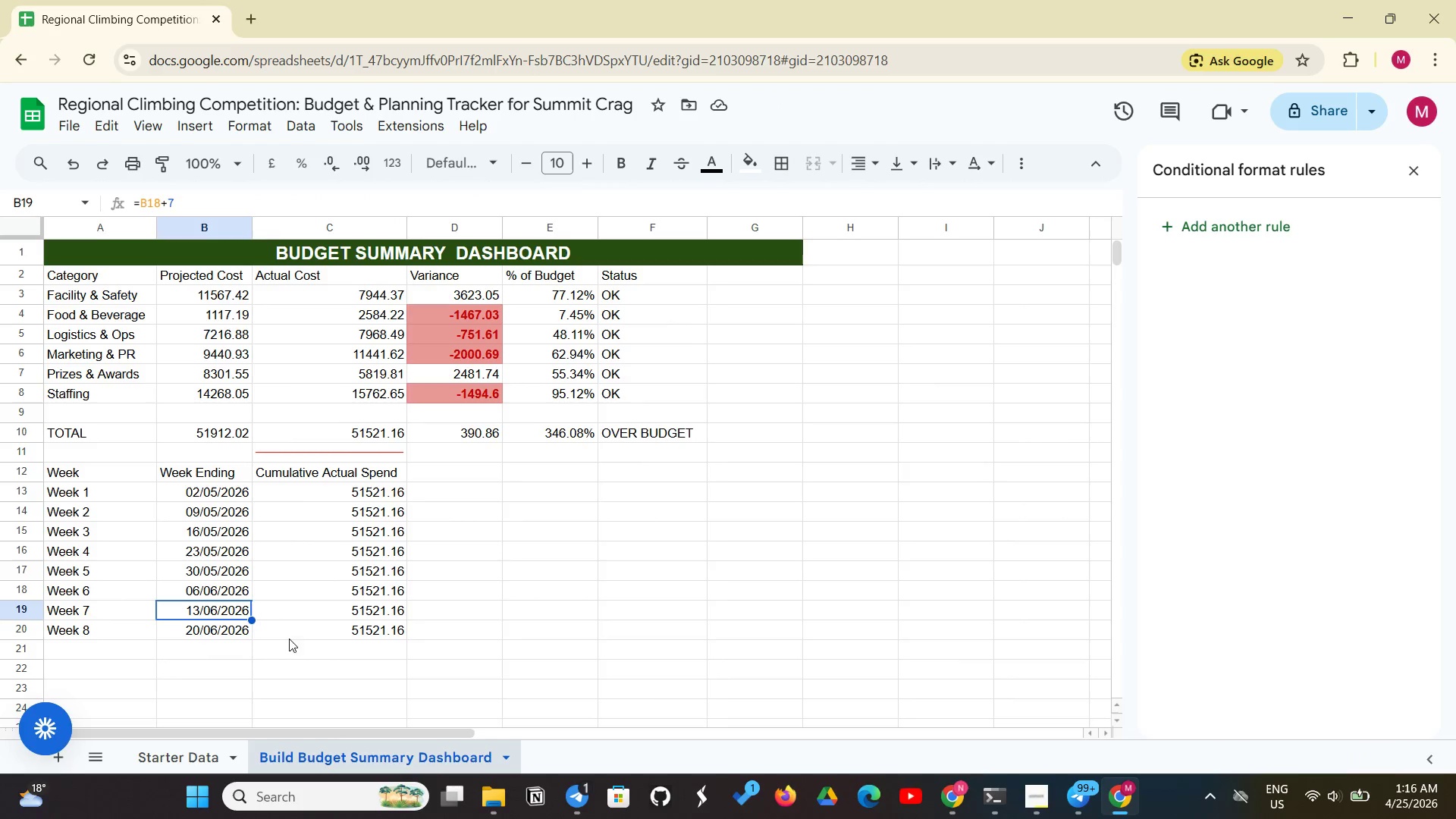 
wait(6.89)
 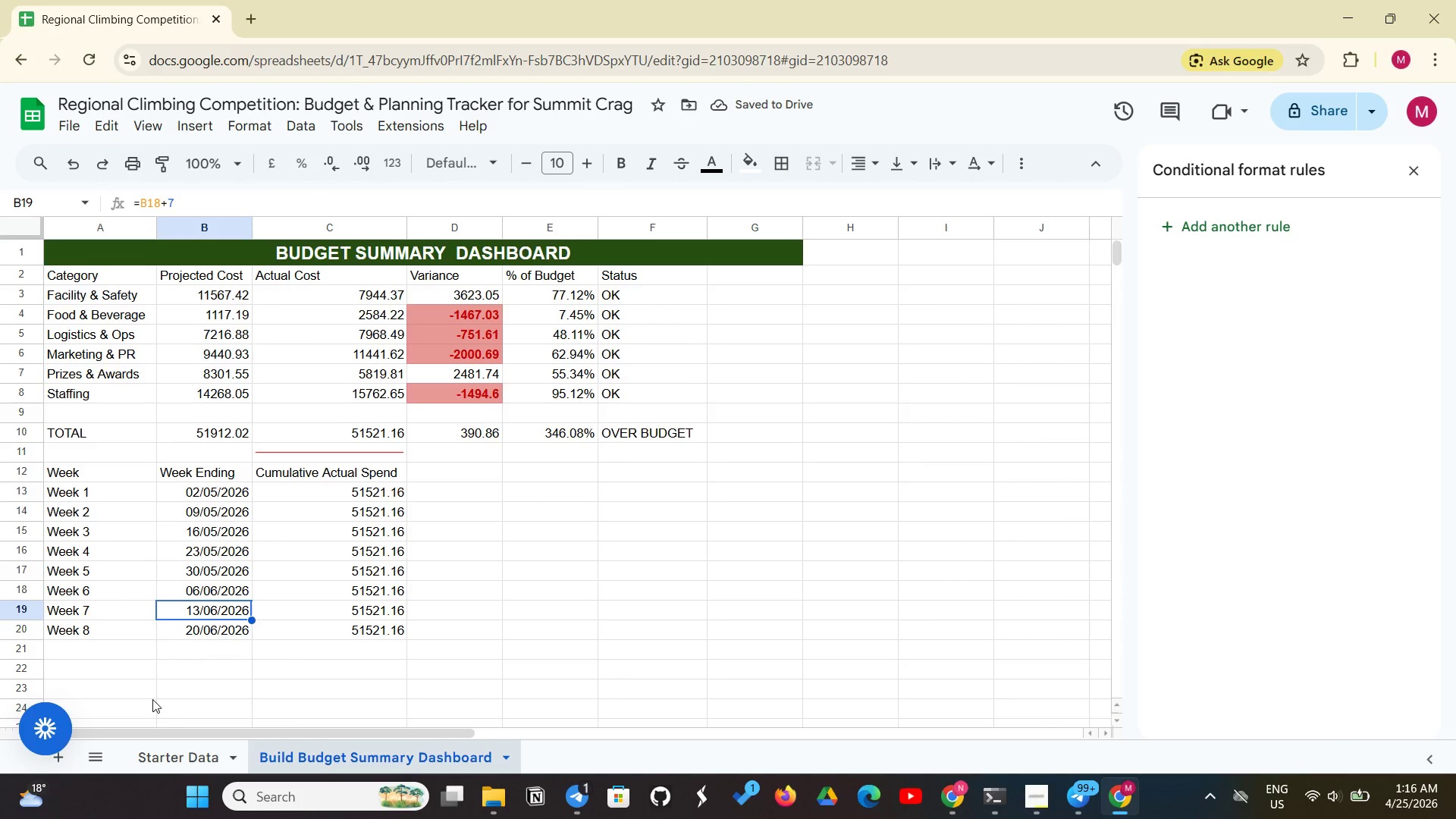 
left_click([369, 455])
 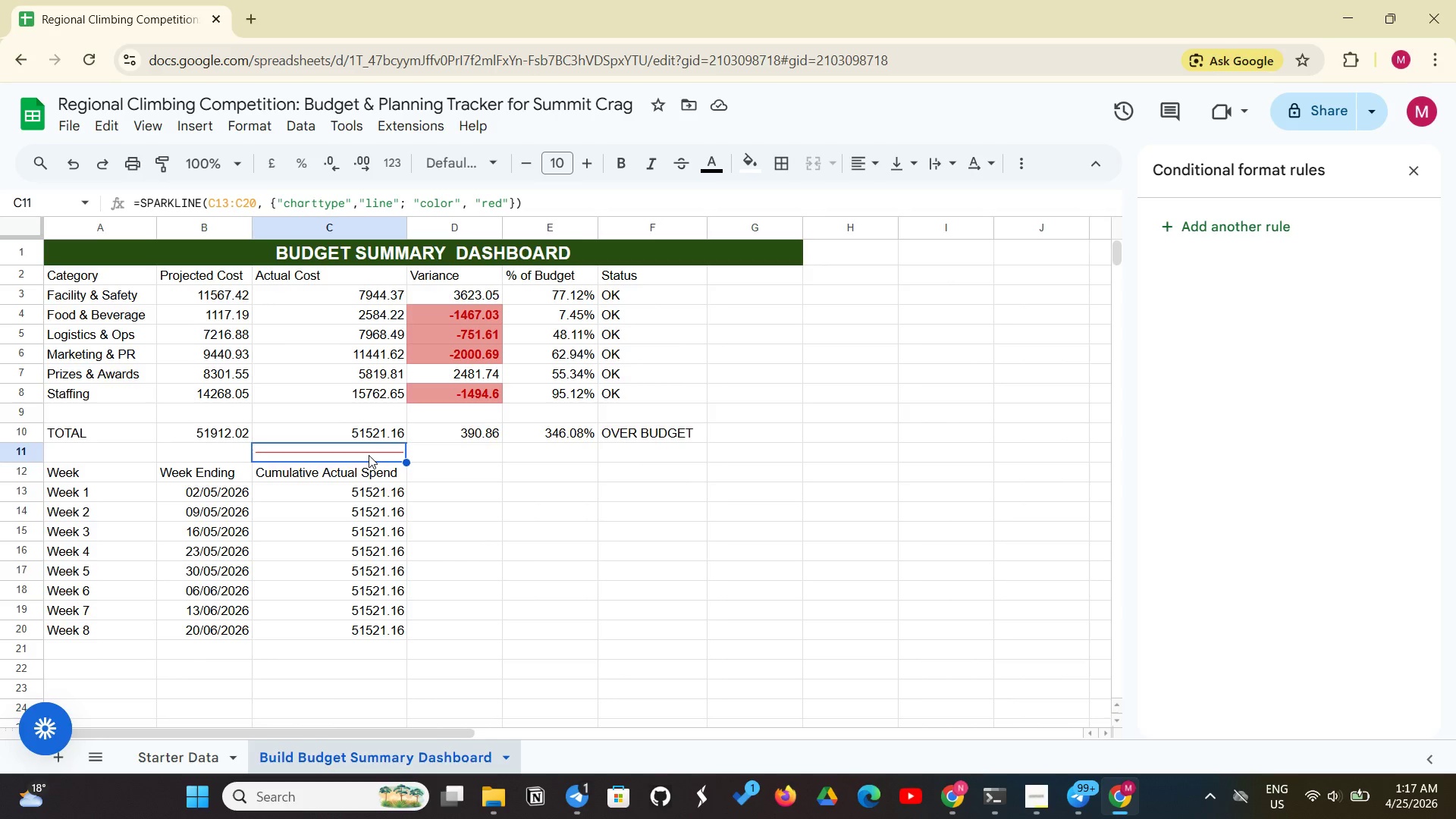 
wait(38.64)
 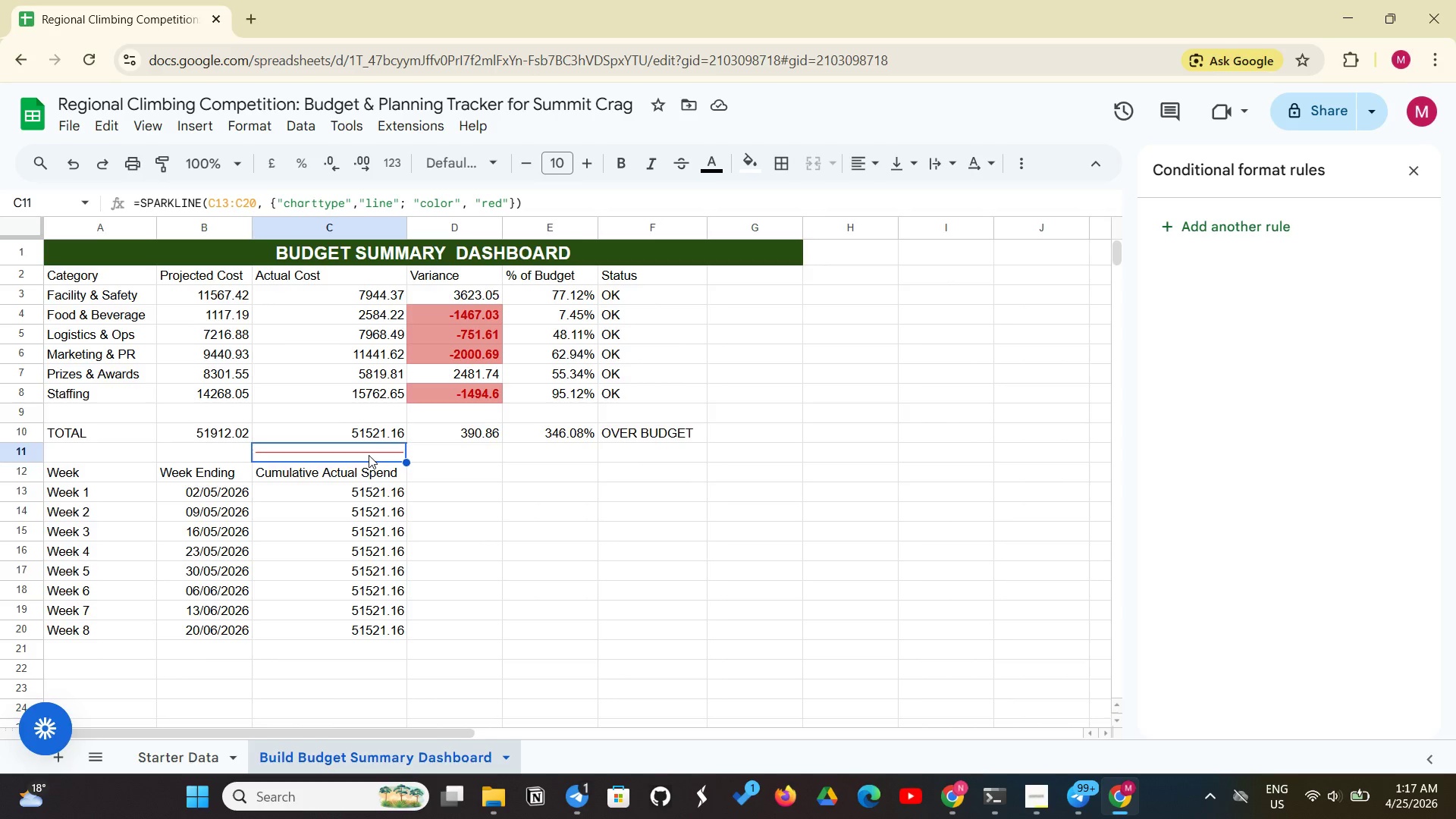 
left_click([125, 469])
 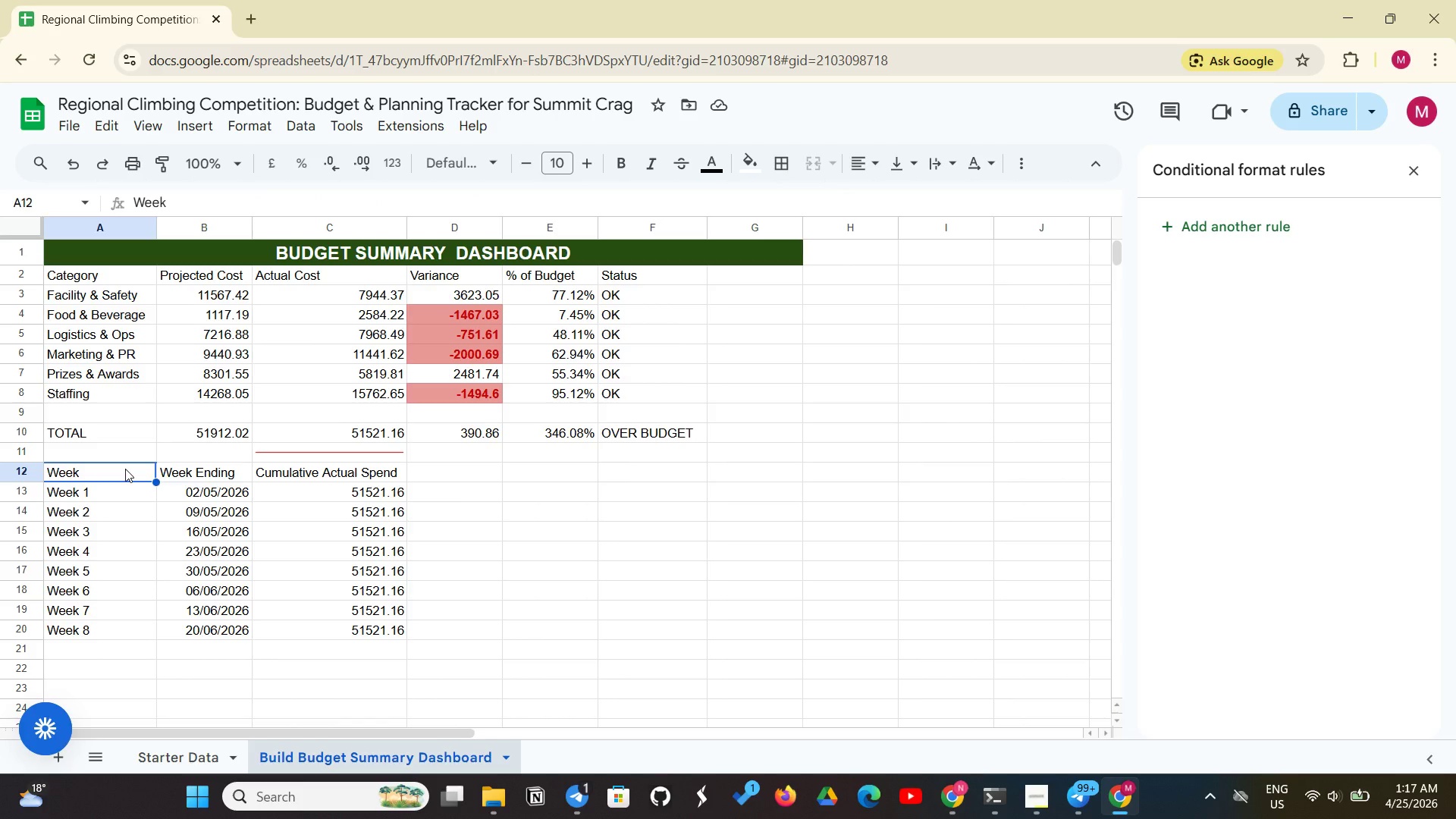 
wait(11.89)
 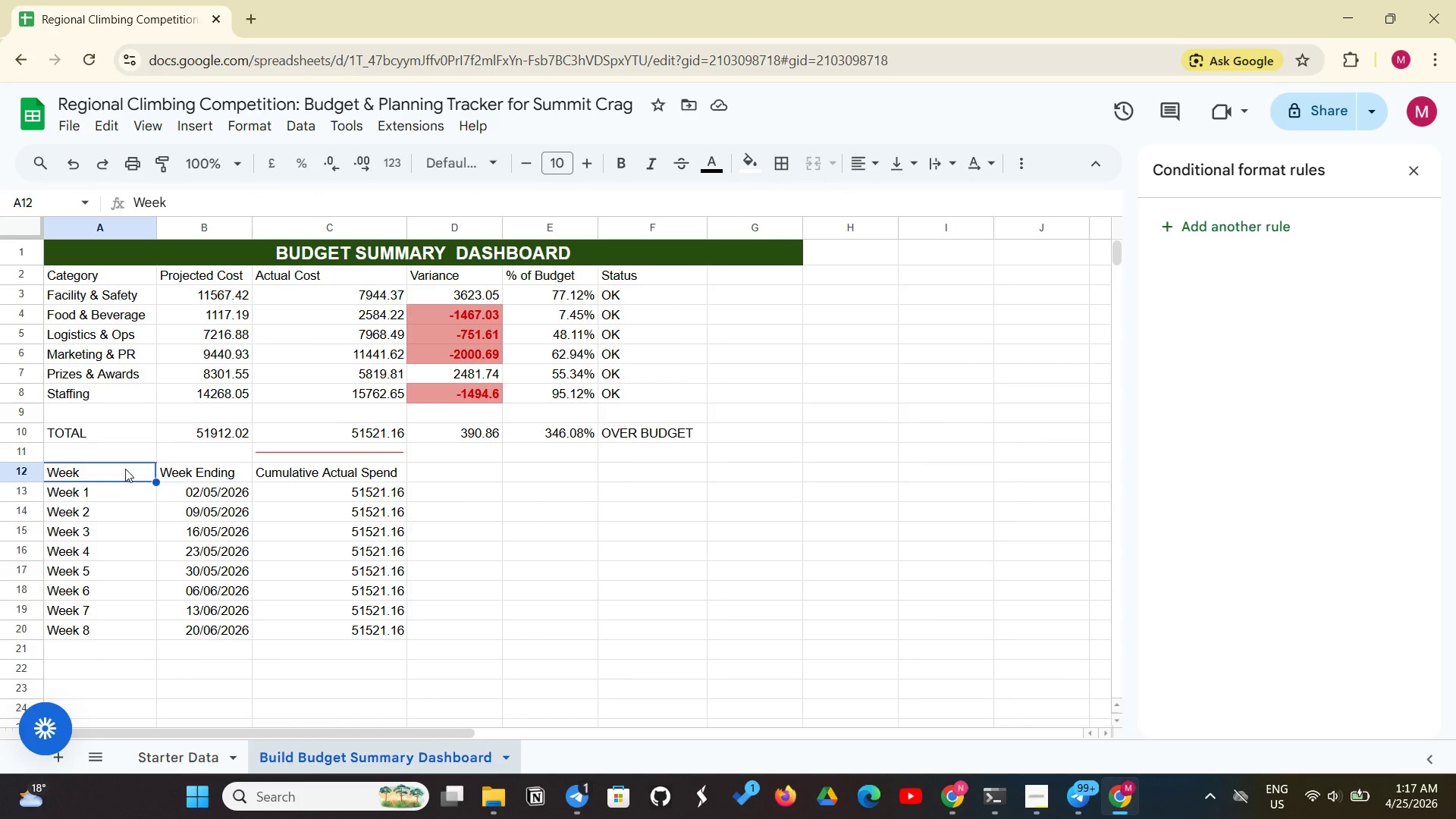 
left_click([616, 169])
 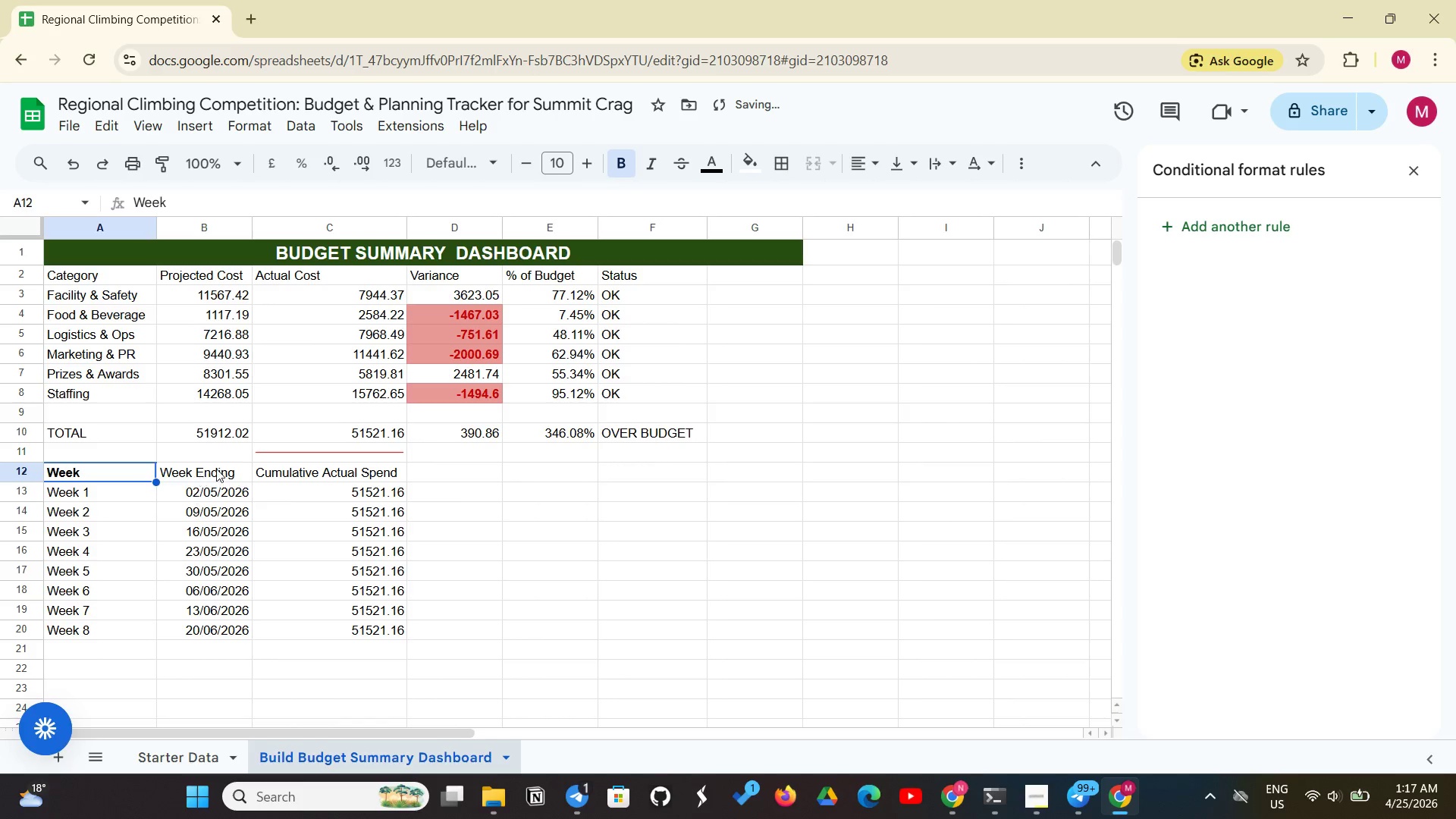 
left_click([224, 474])
 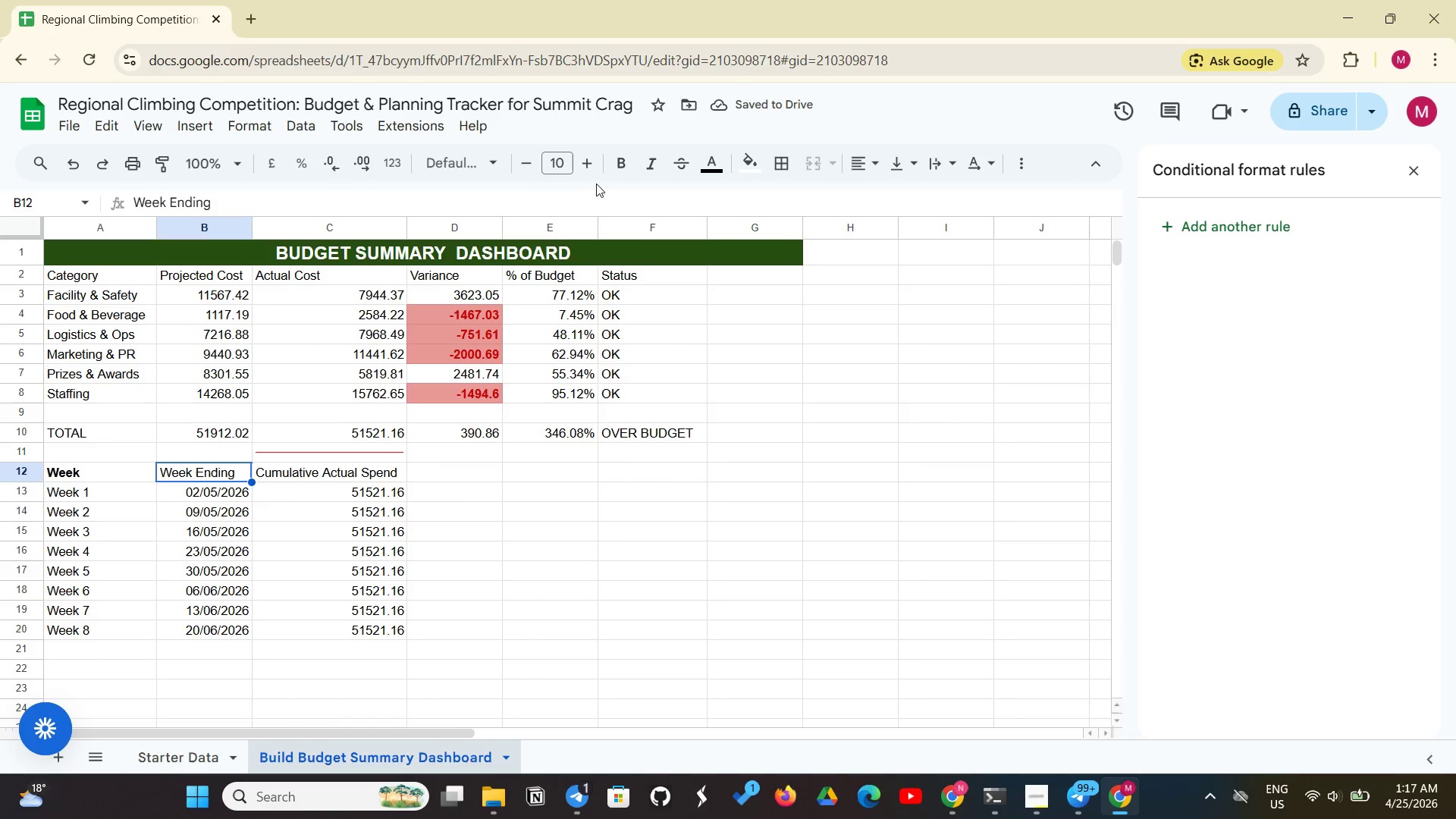 
left_click([621, 148])
 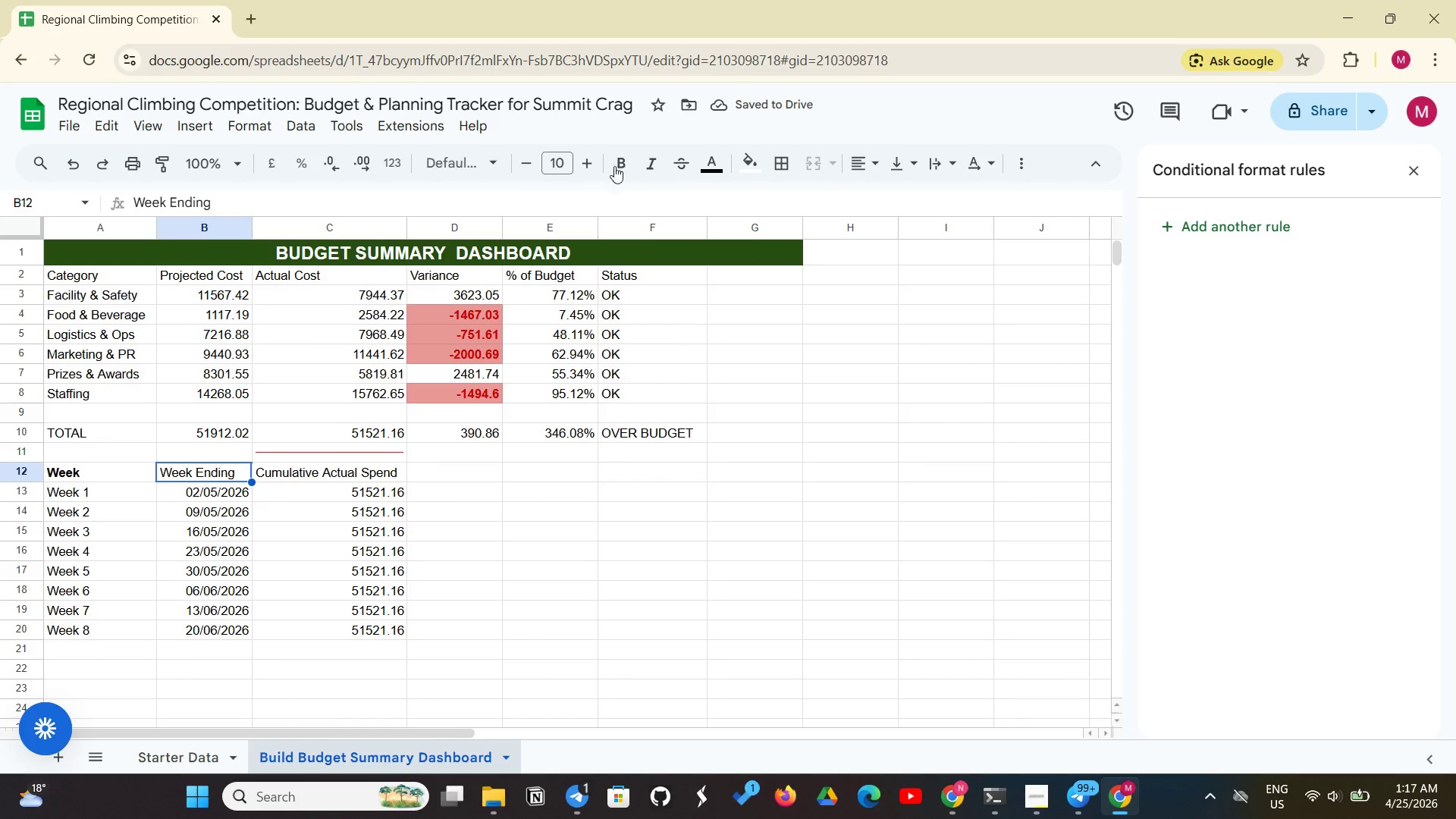 
left_click([615, 162])
 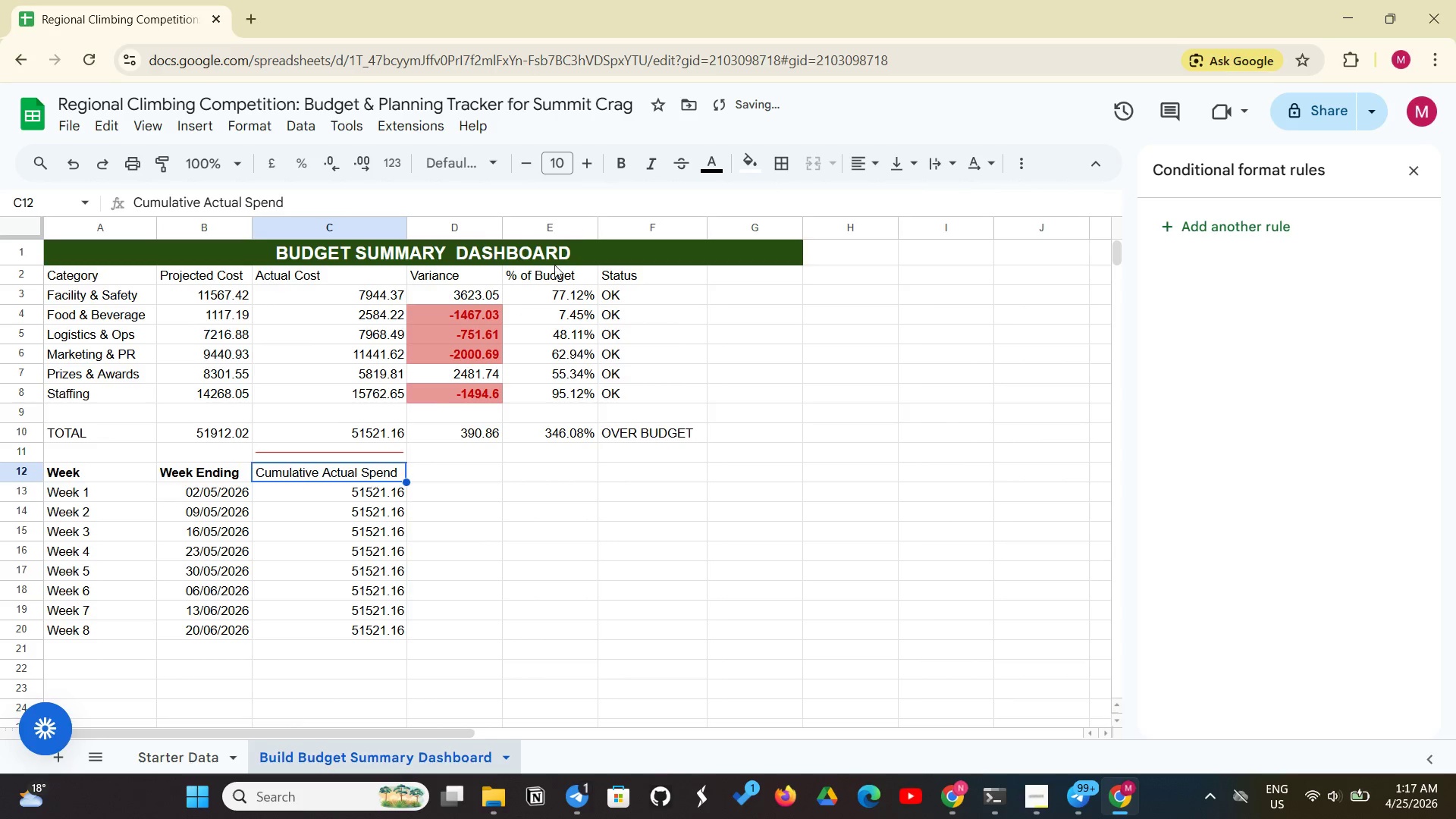 
left_click([628, 152])
 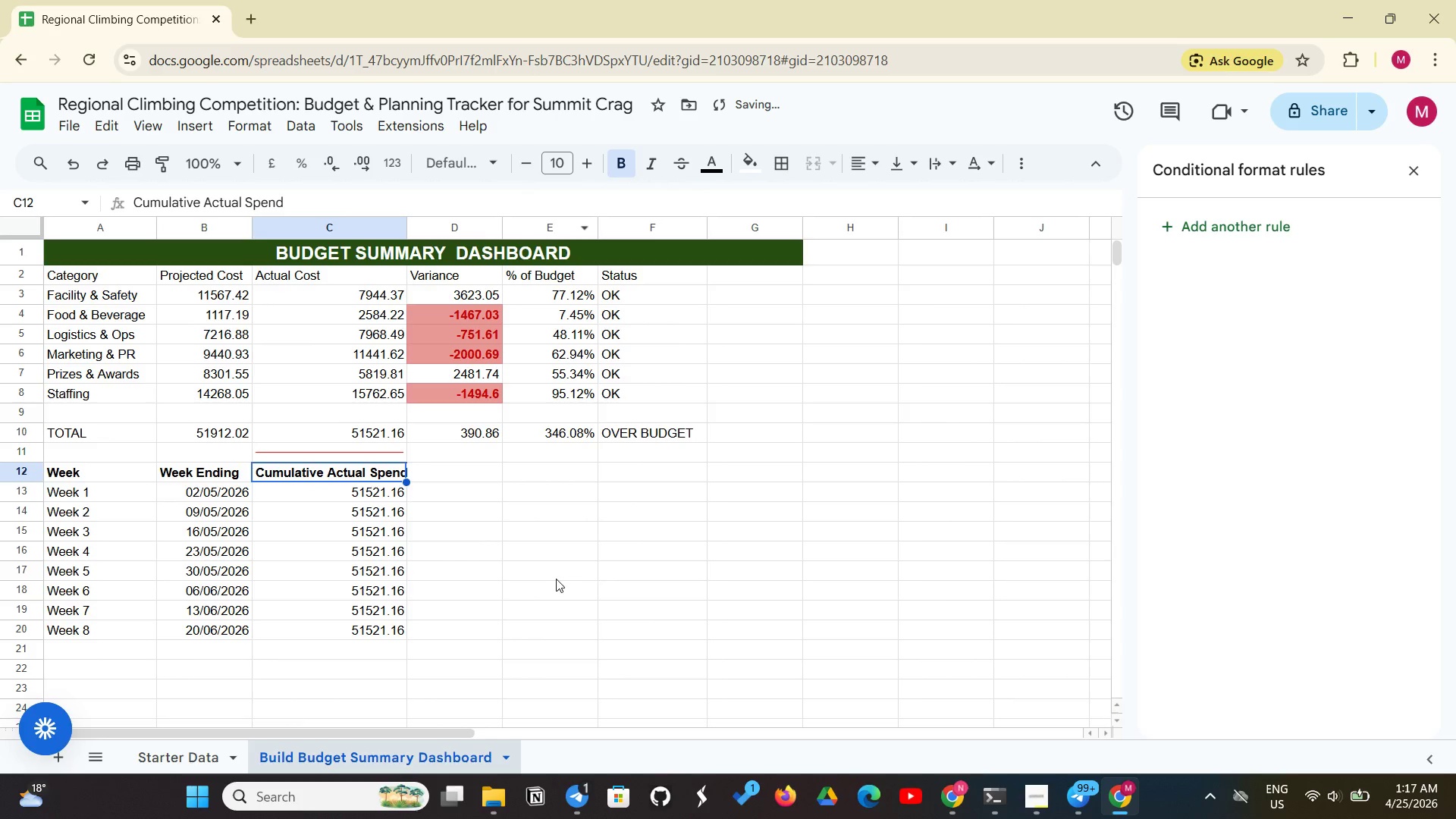 
left_click([555, 579])
 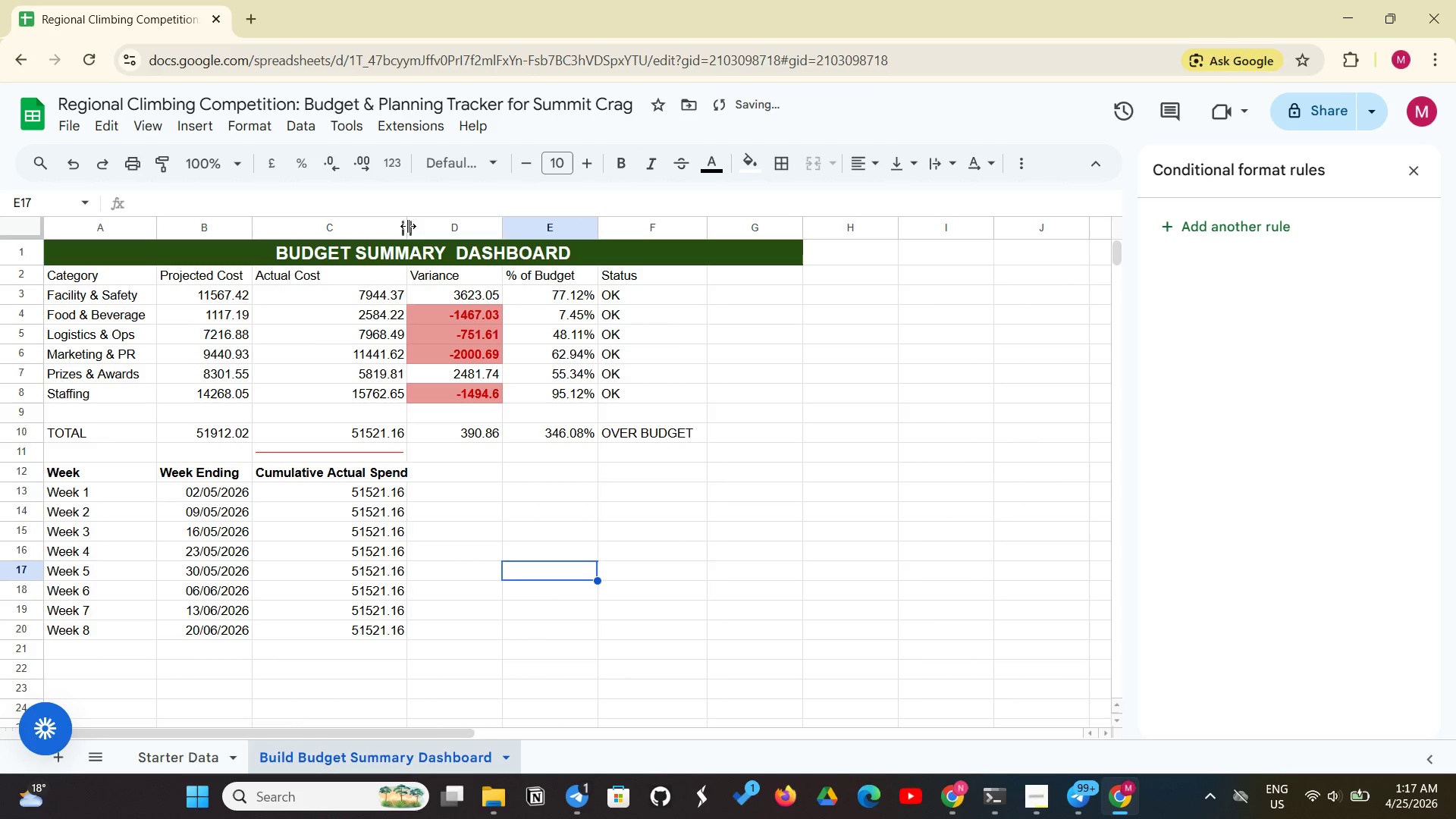 
left_click_drag(start_coordinate=[406, 226], to_coordinate=[416, 223])
 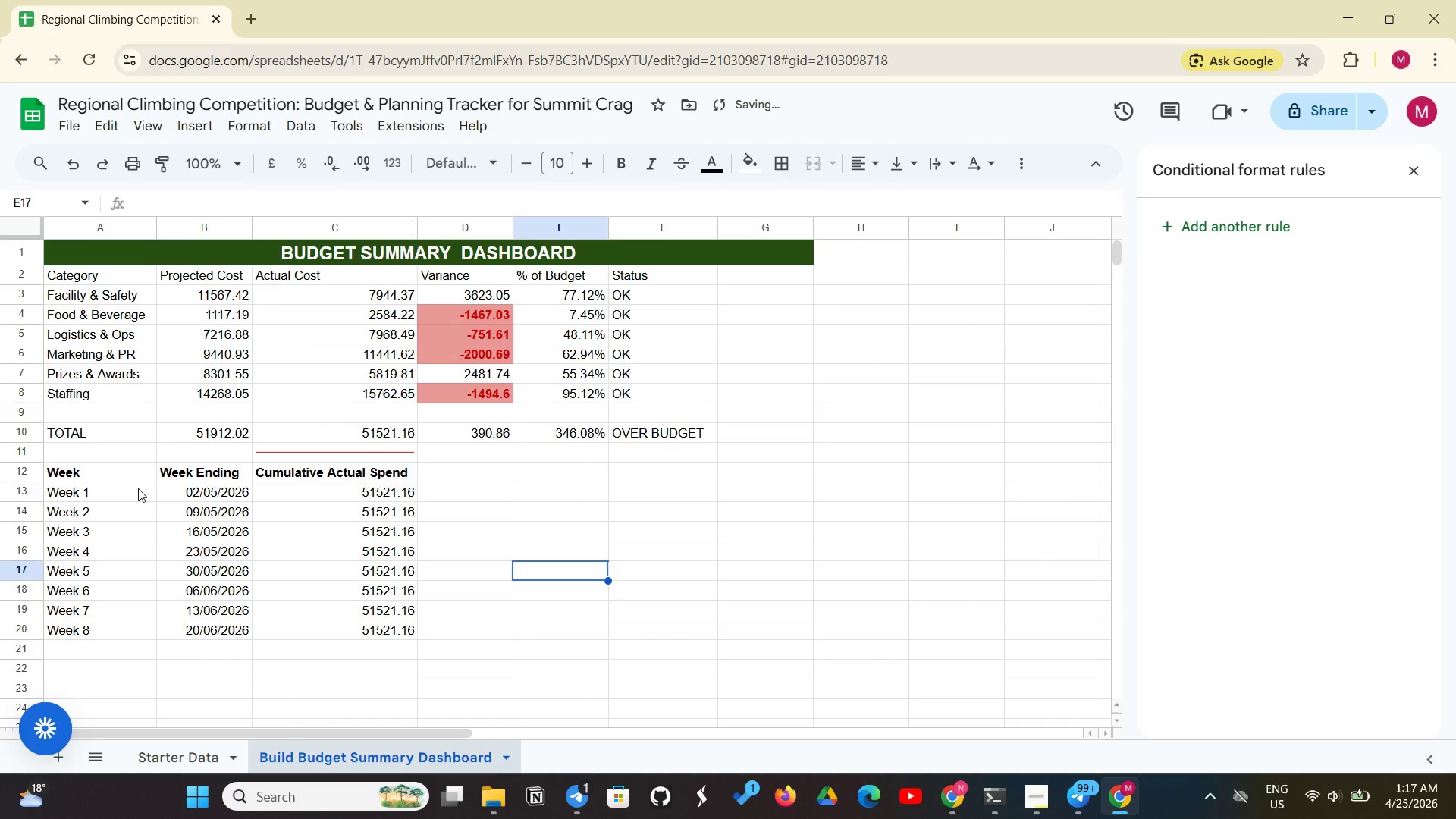 
left_click_drag(start_coordinate=[134, 474], to_coordinate=[347, 626])
 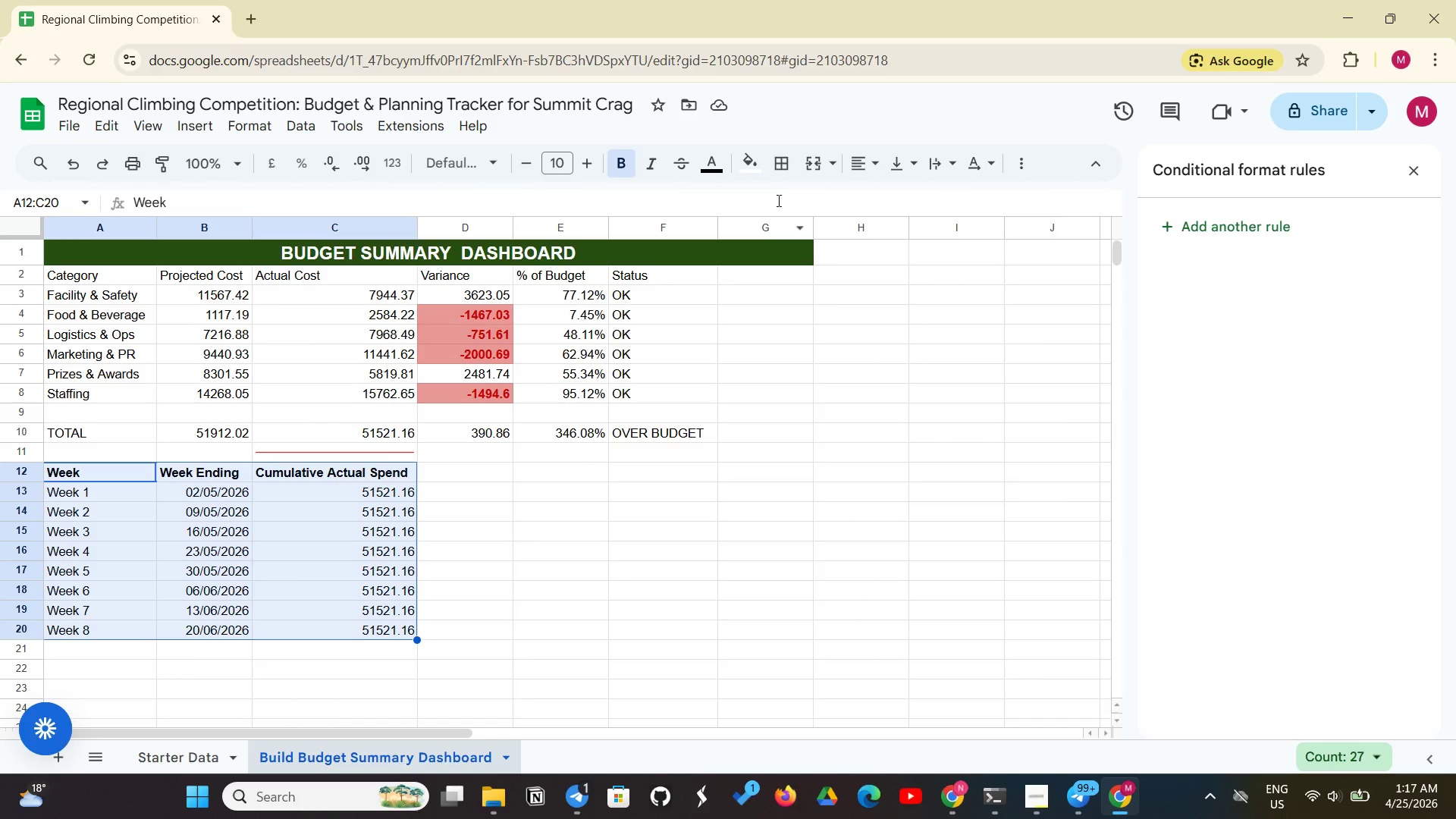 
left_click([786, 166])
 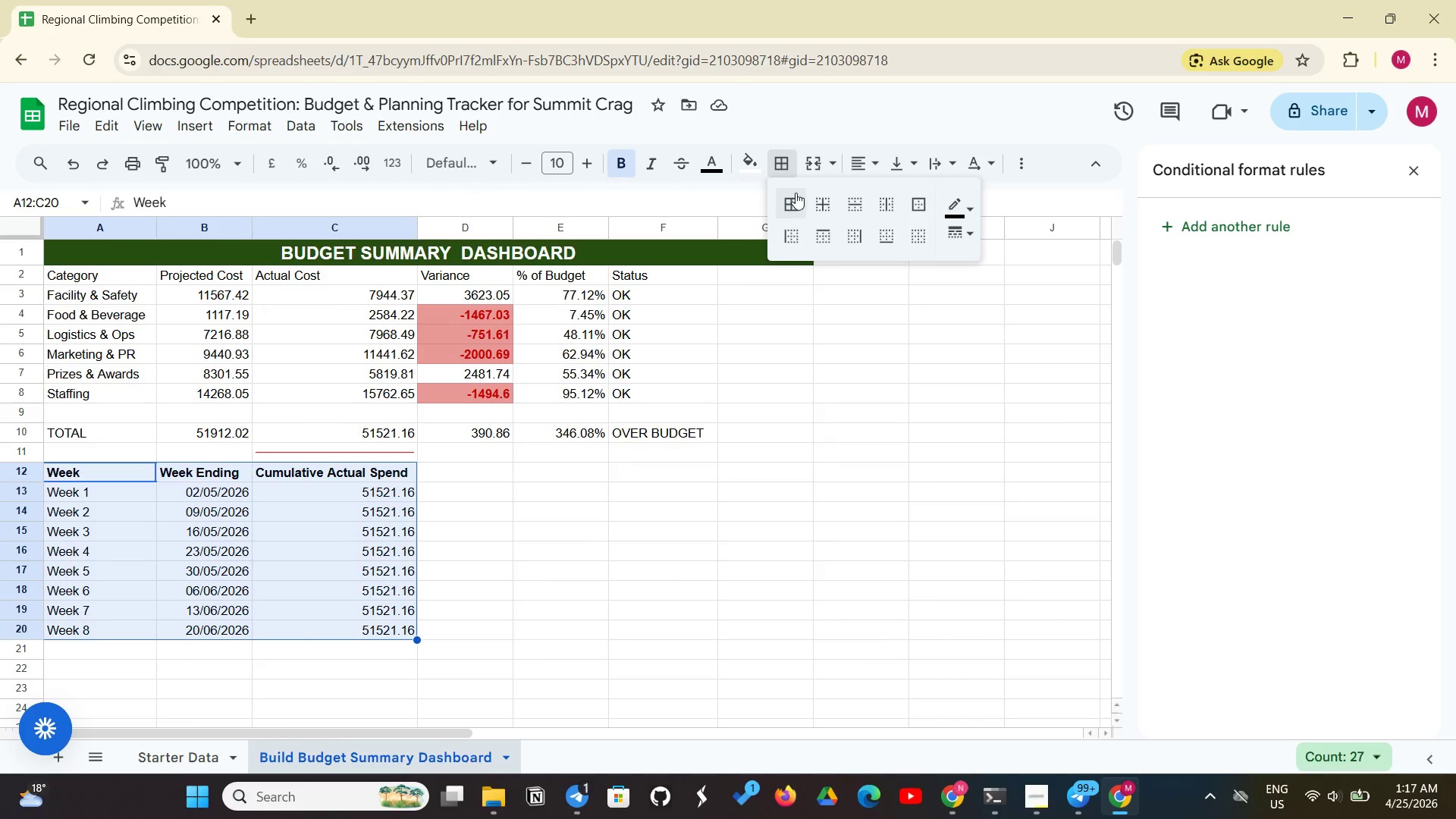 
left_click([795, 193])
 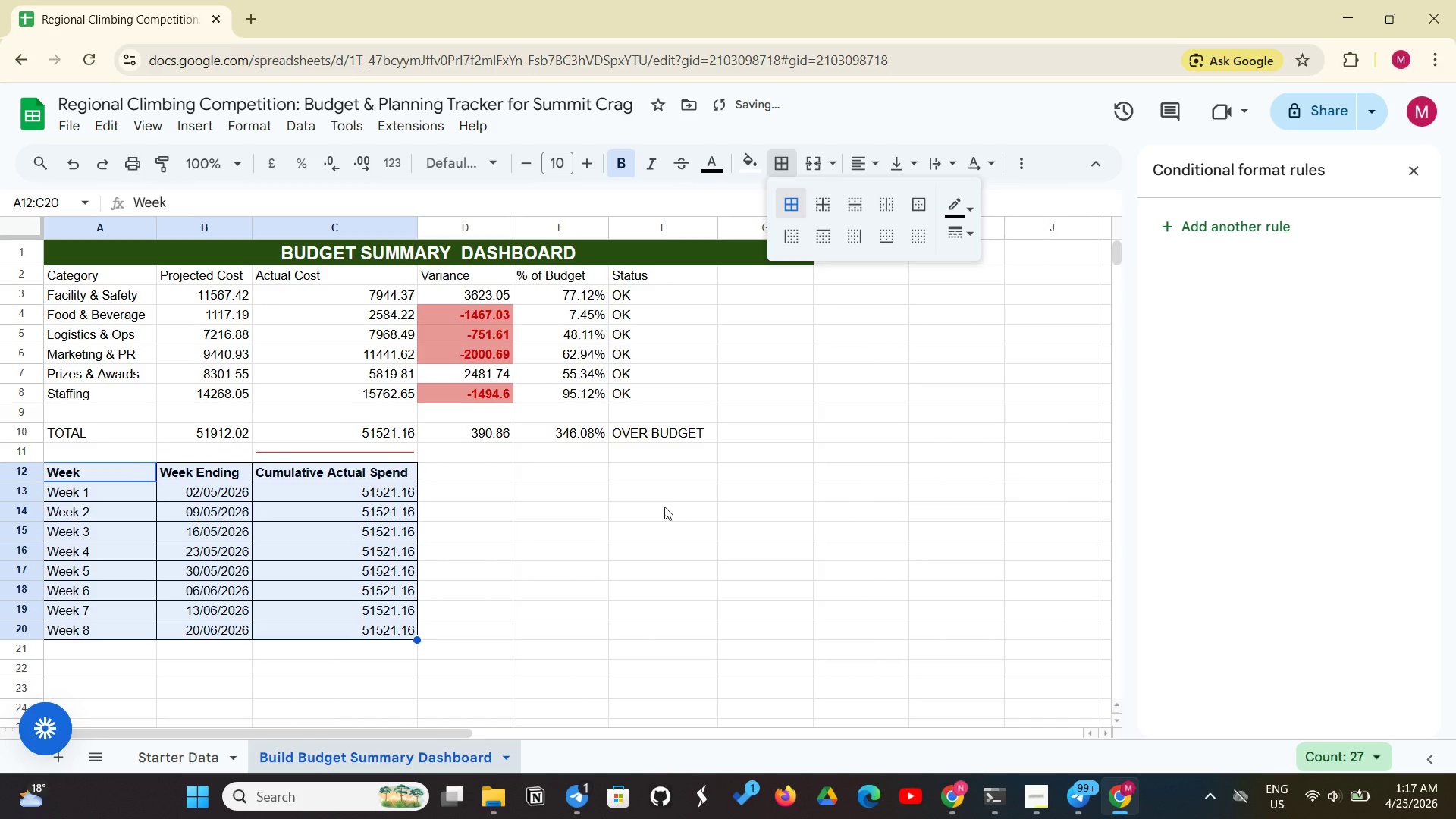 
left_click([658, 510])
 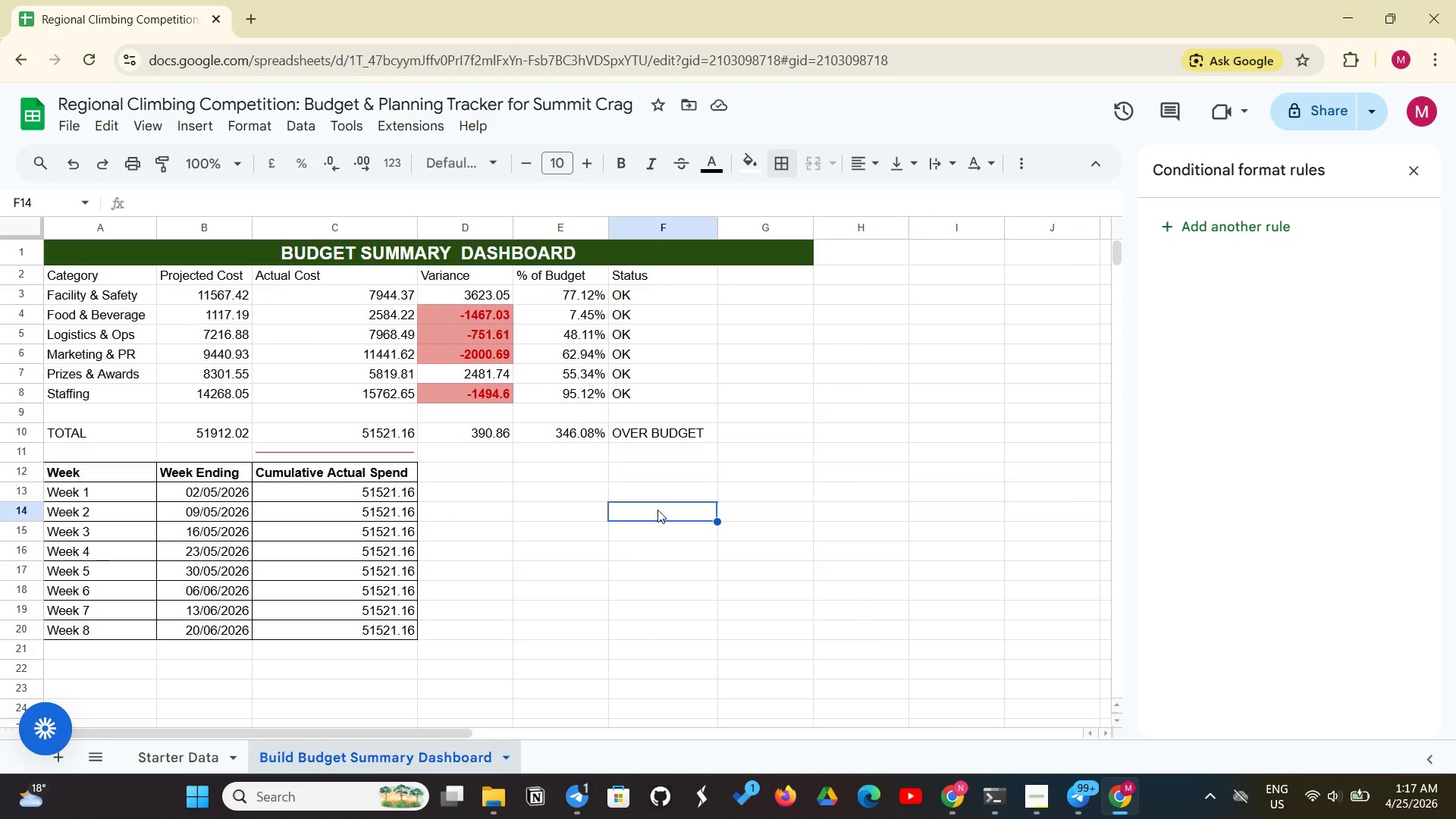 
wait(11.8)
 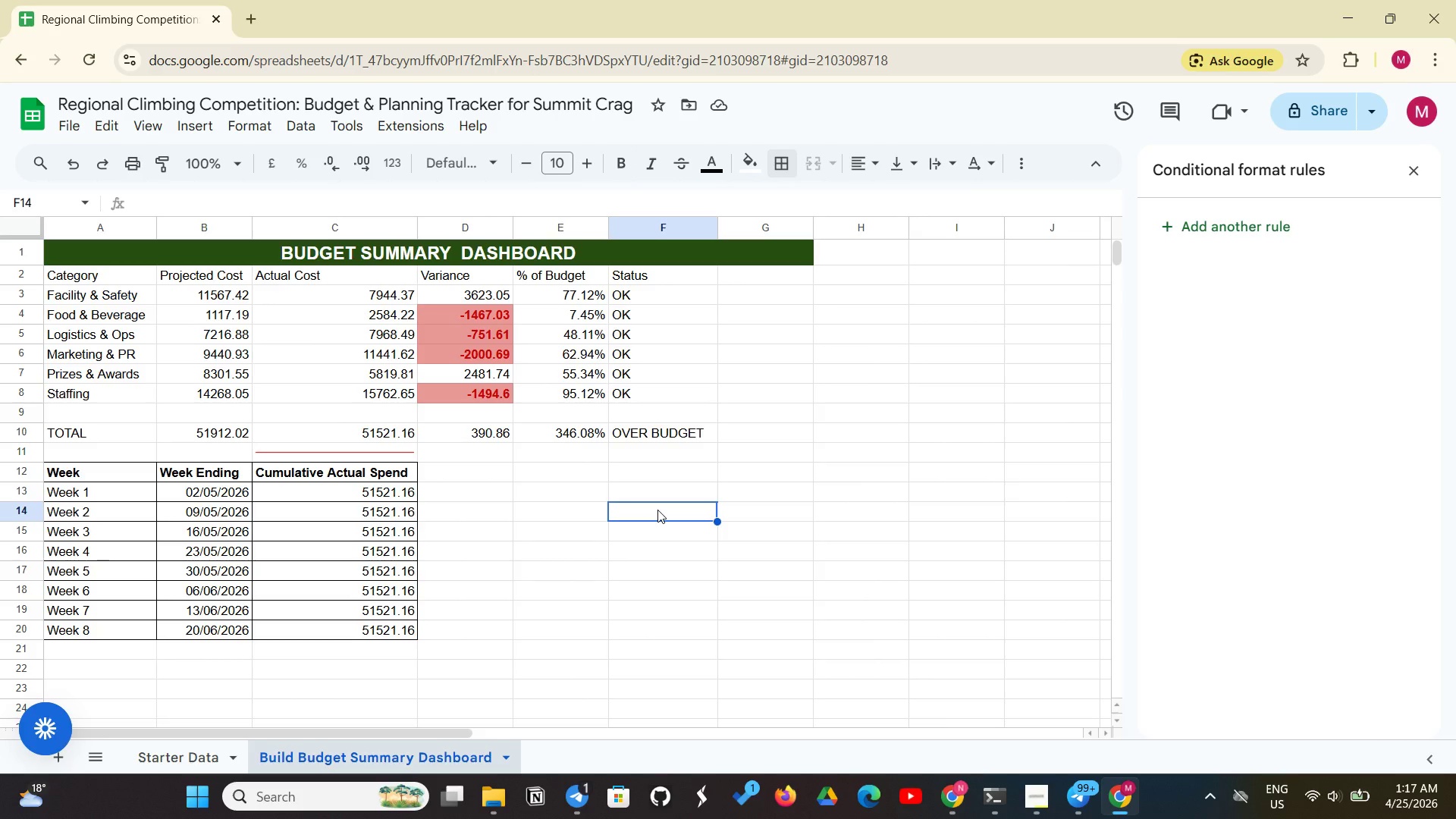 
left_click([230, 452])
 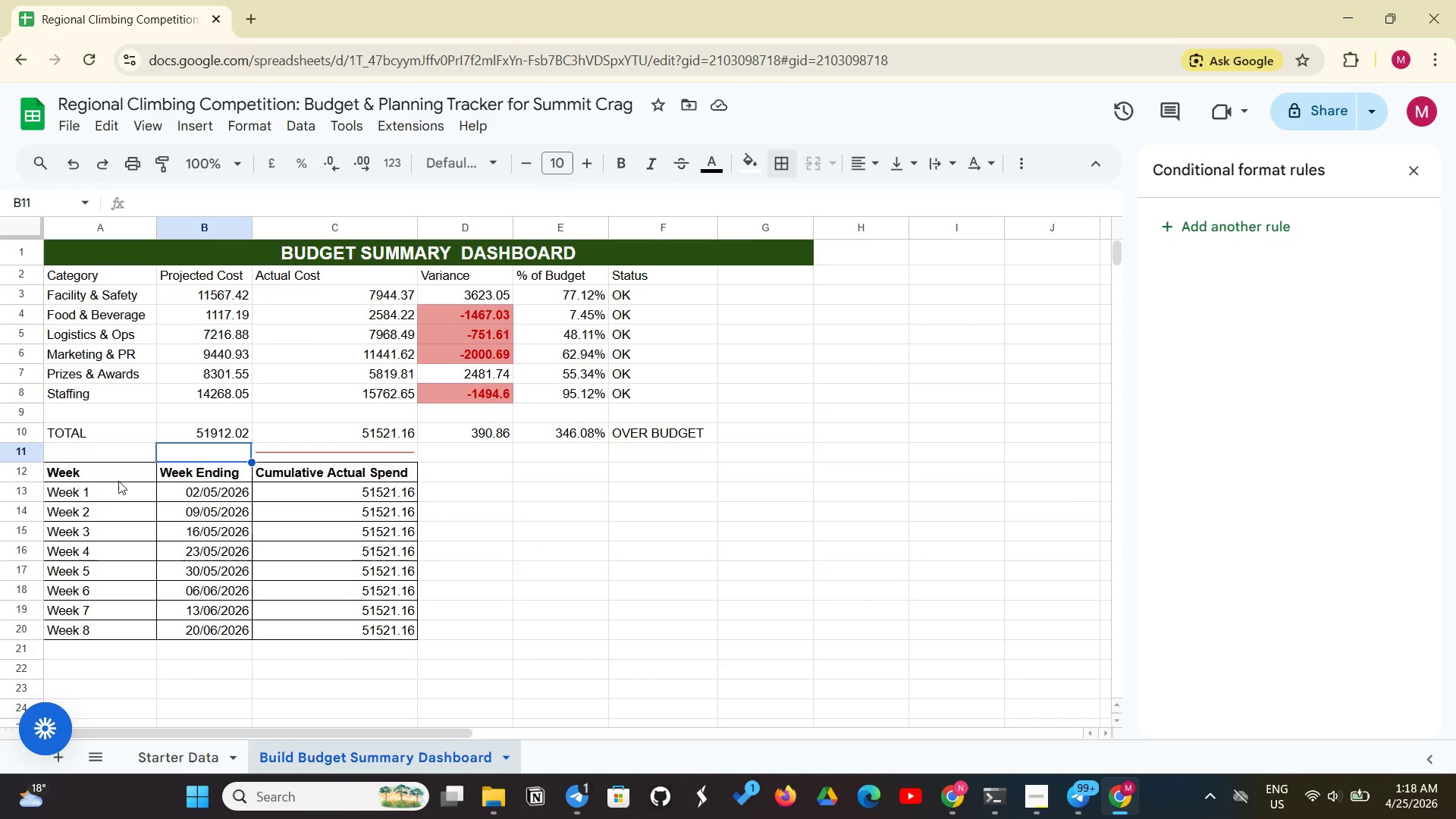 
left_click_drag(start_coordinate=[117, 473], to_coordinate=[350, 629])
 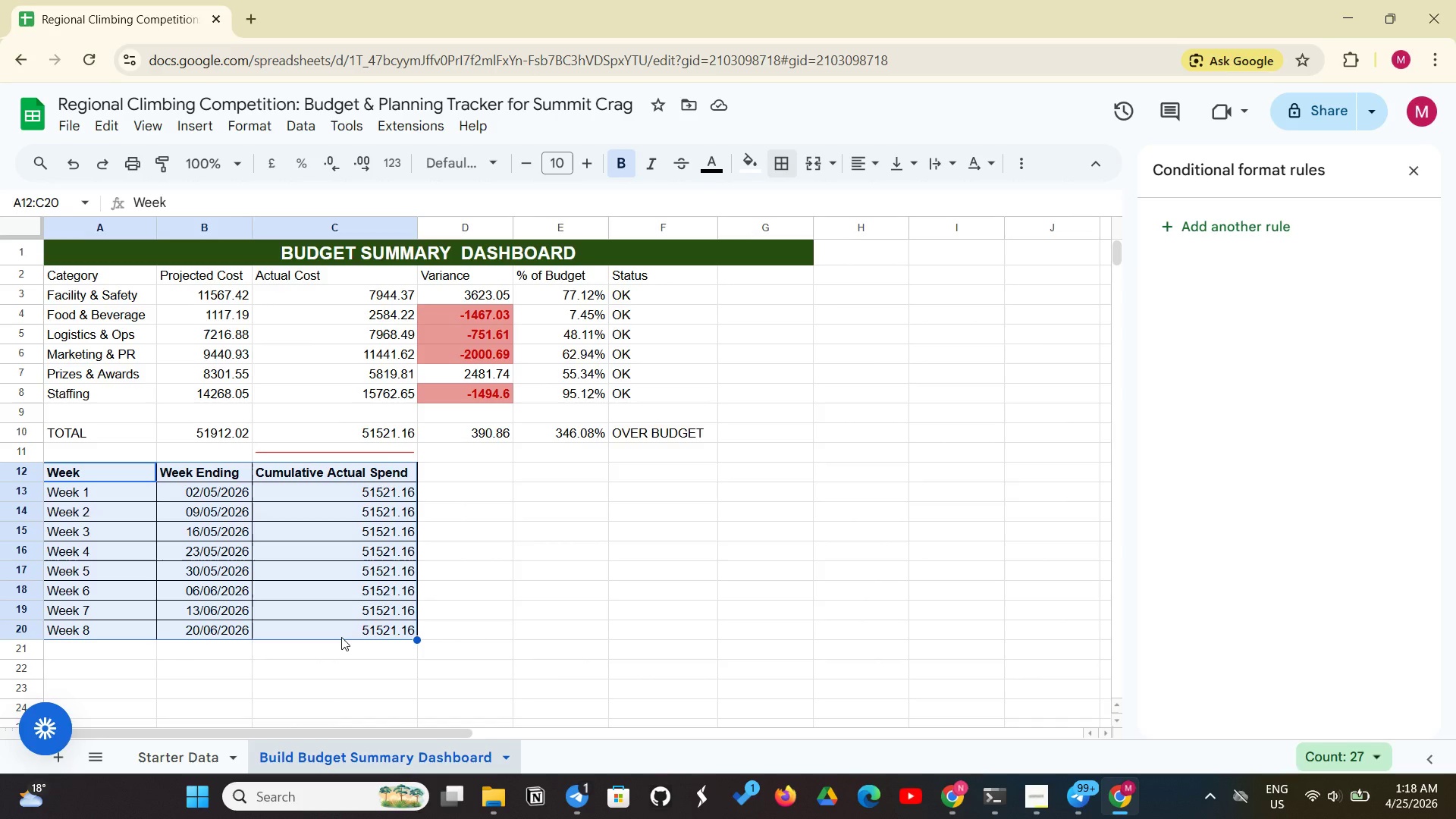 
key(Control+C)
 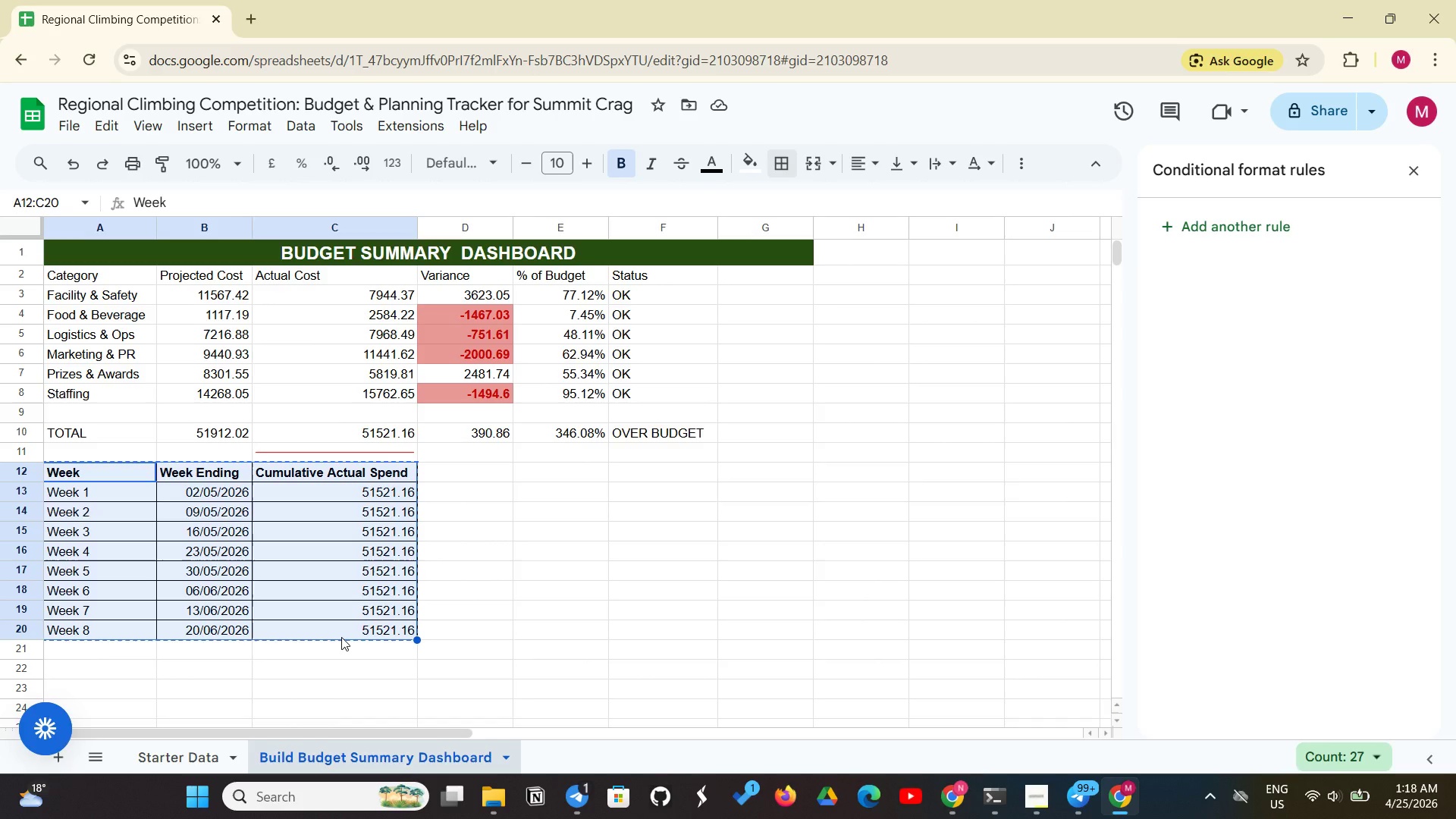 
key(Backspace)
 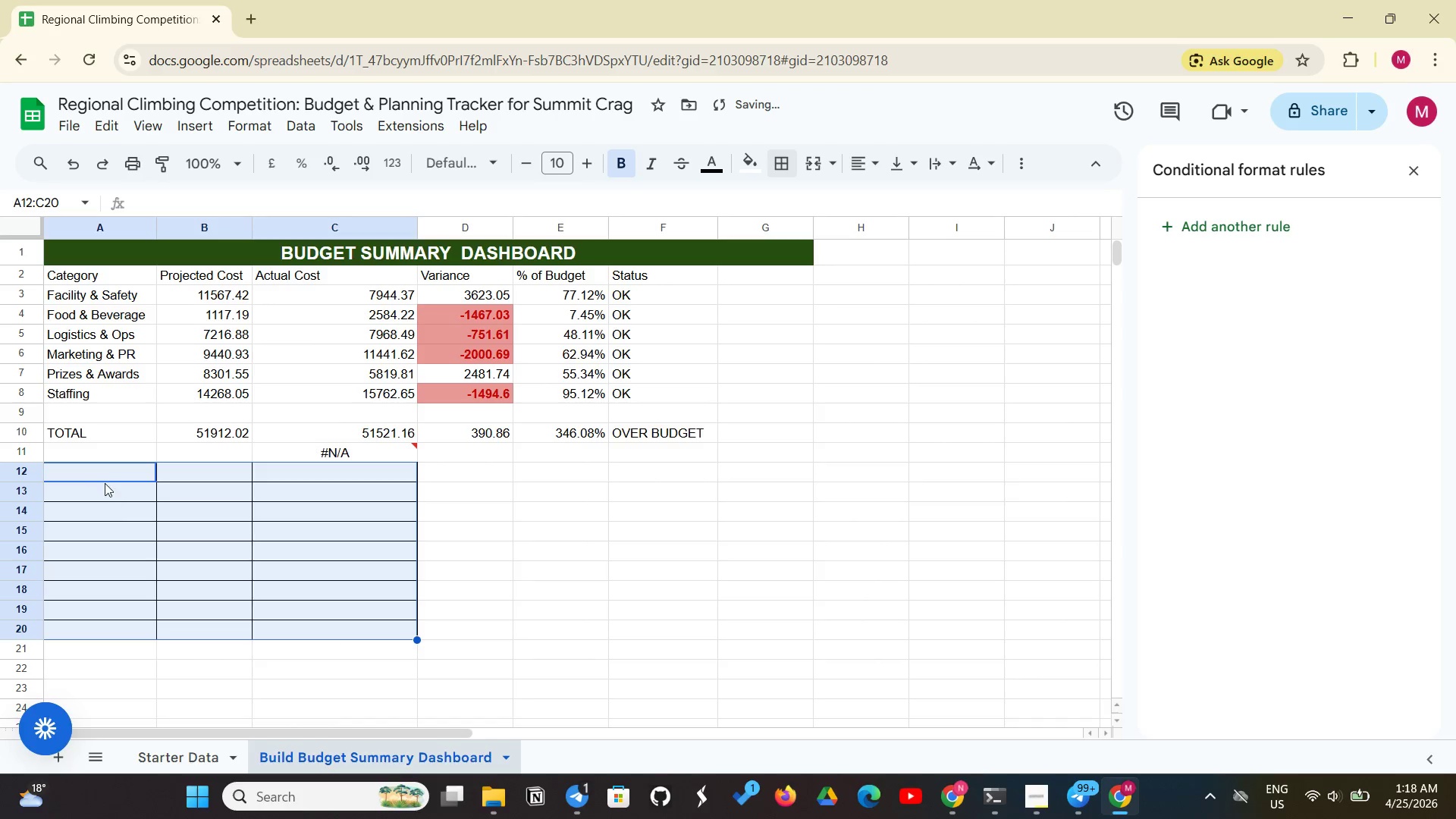 
left_click_drag(start_coordinate=[111, 478], to_coordinate=[342, 637])
 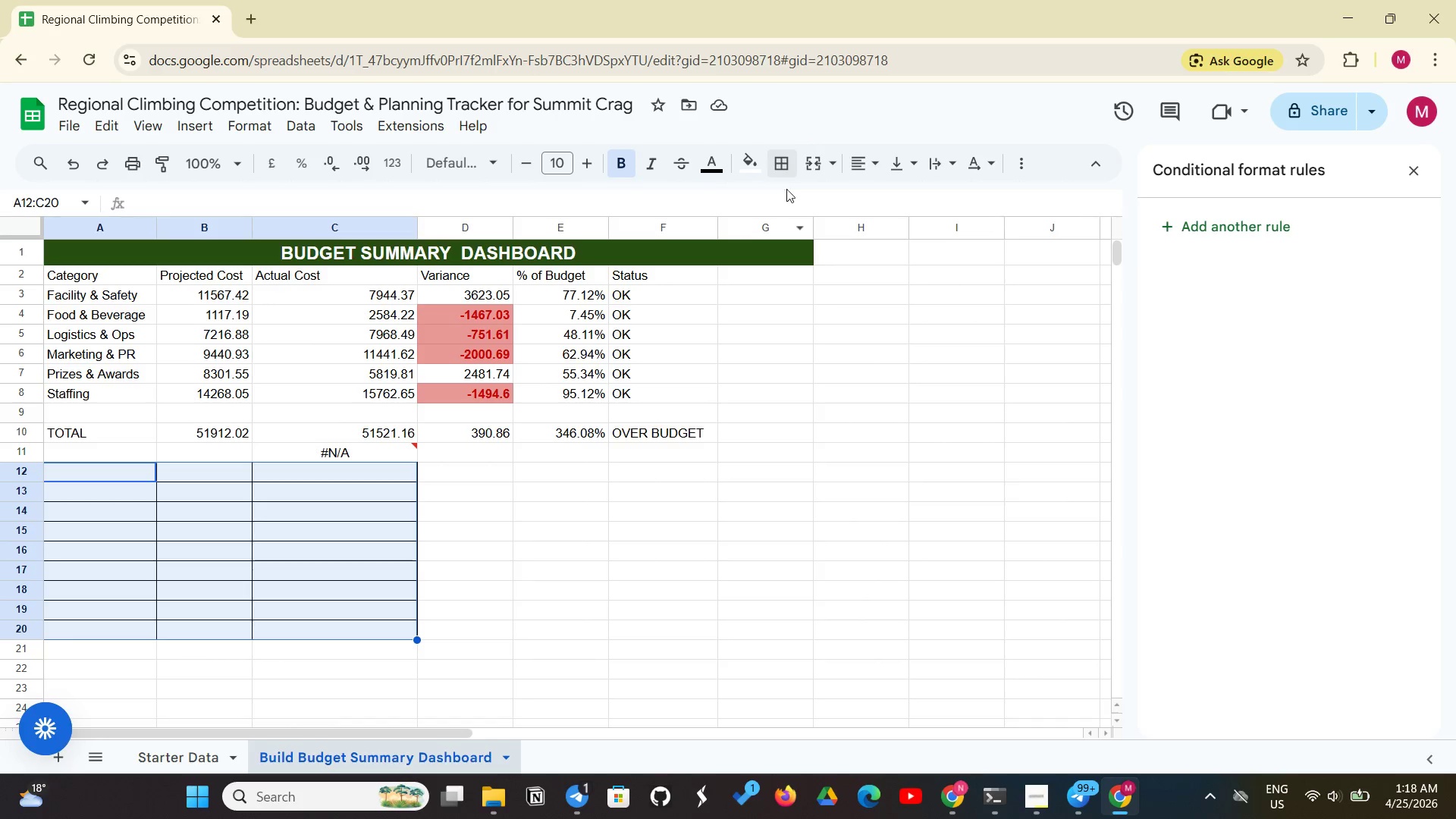 
left_click([786, 176])
 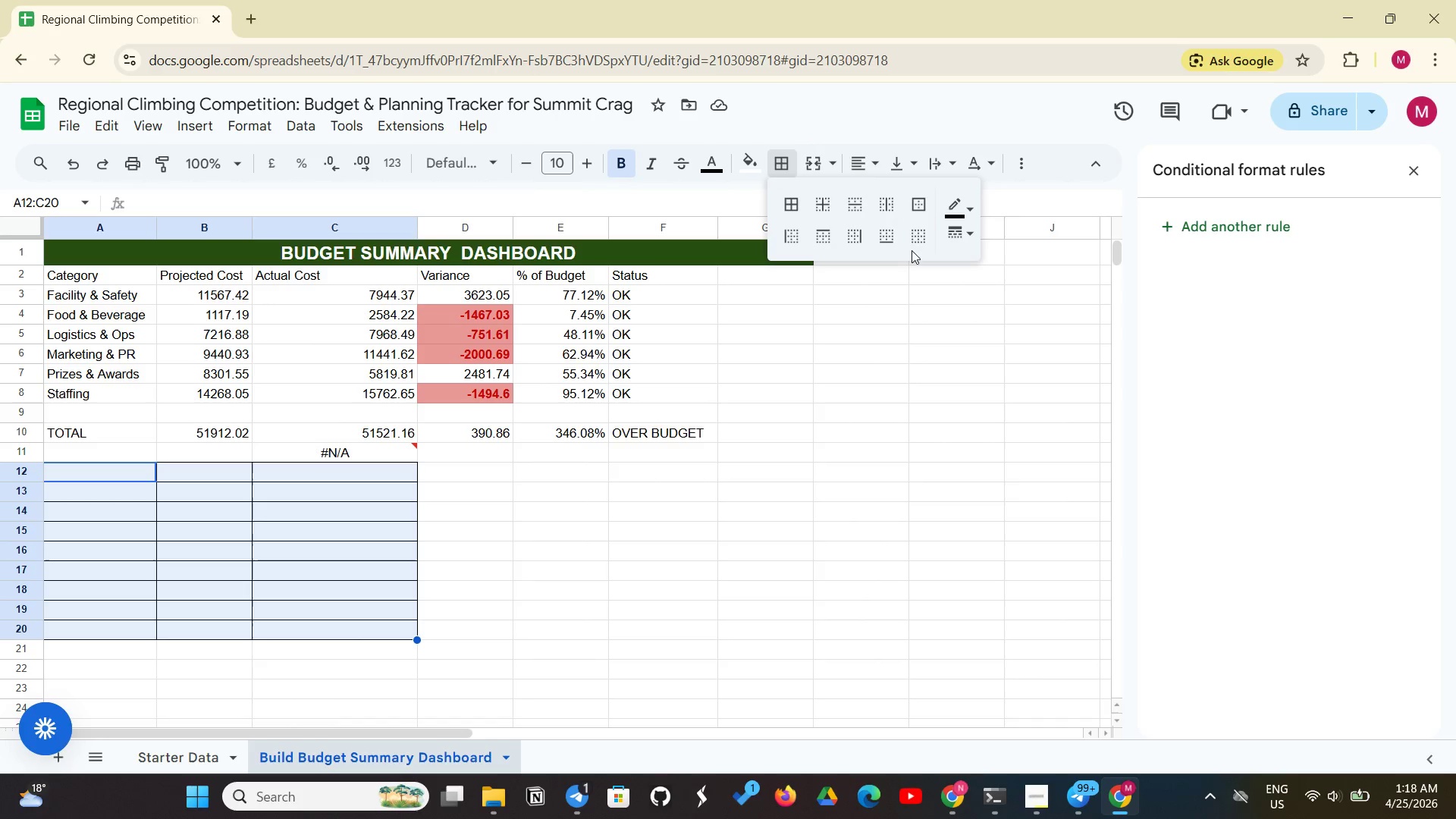 
left_click([918, 245])
 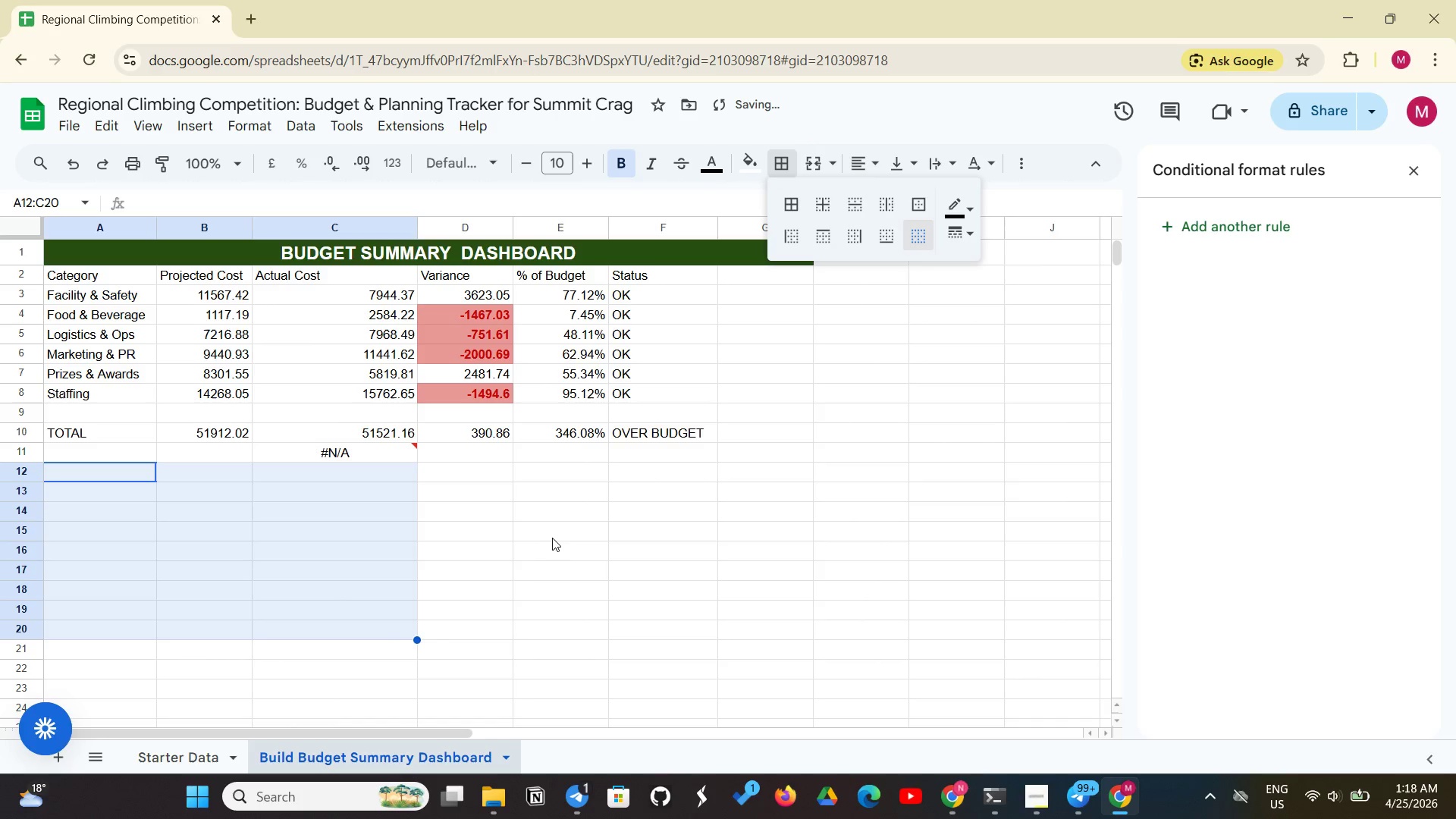 
left_click([562, 558])
 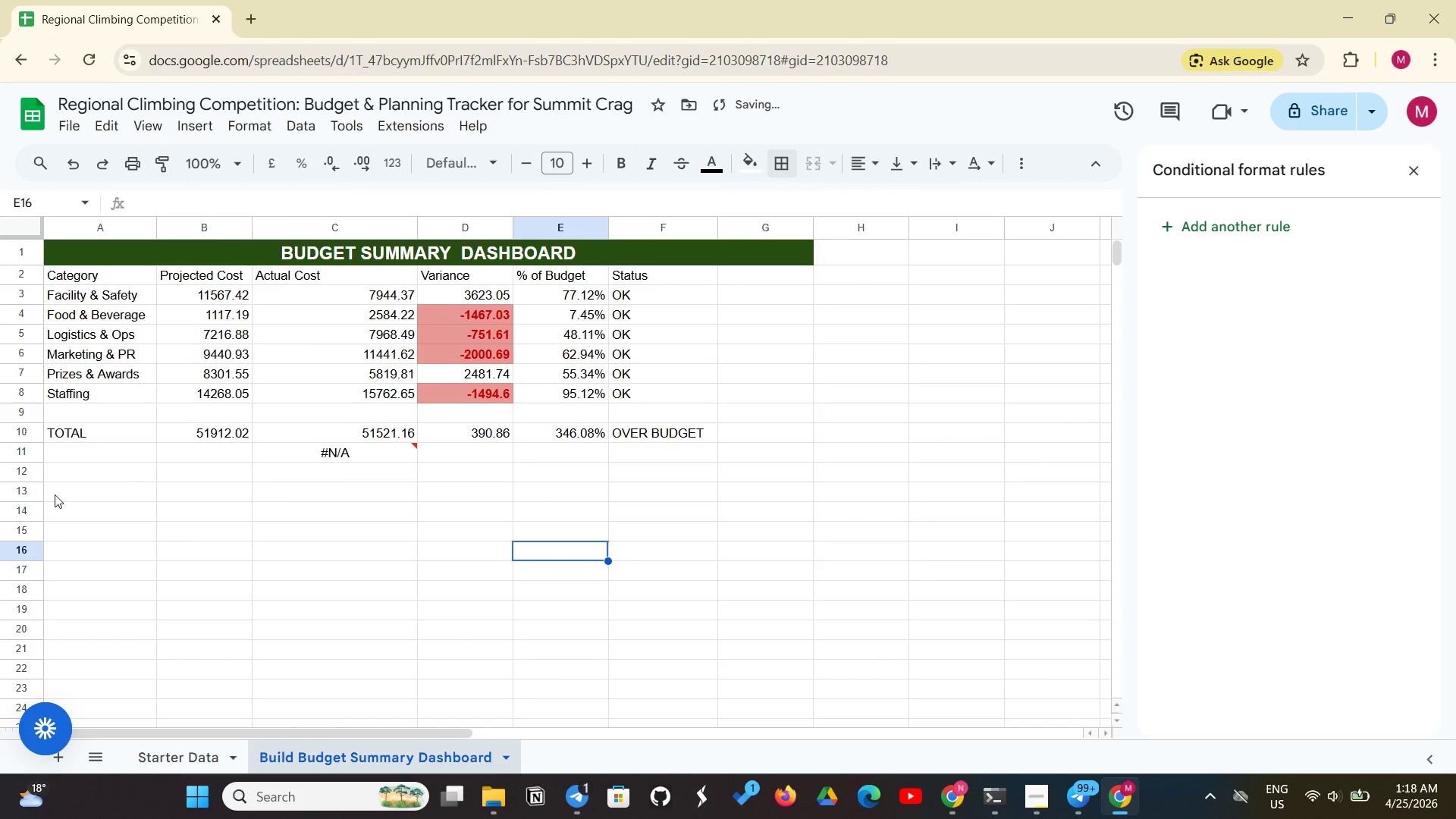 
left_click([57, 494])
 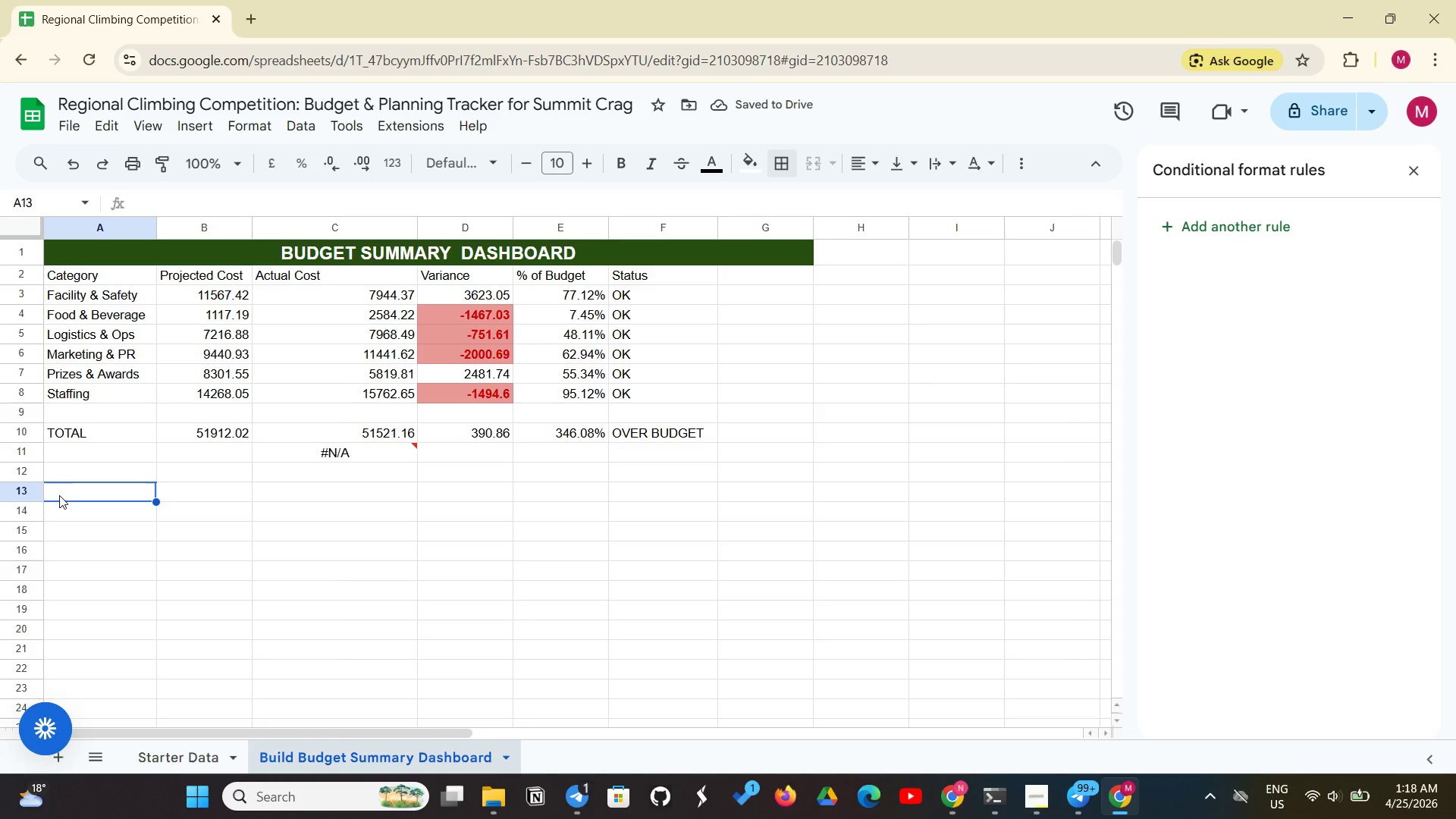 
key(Control+V)
 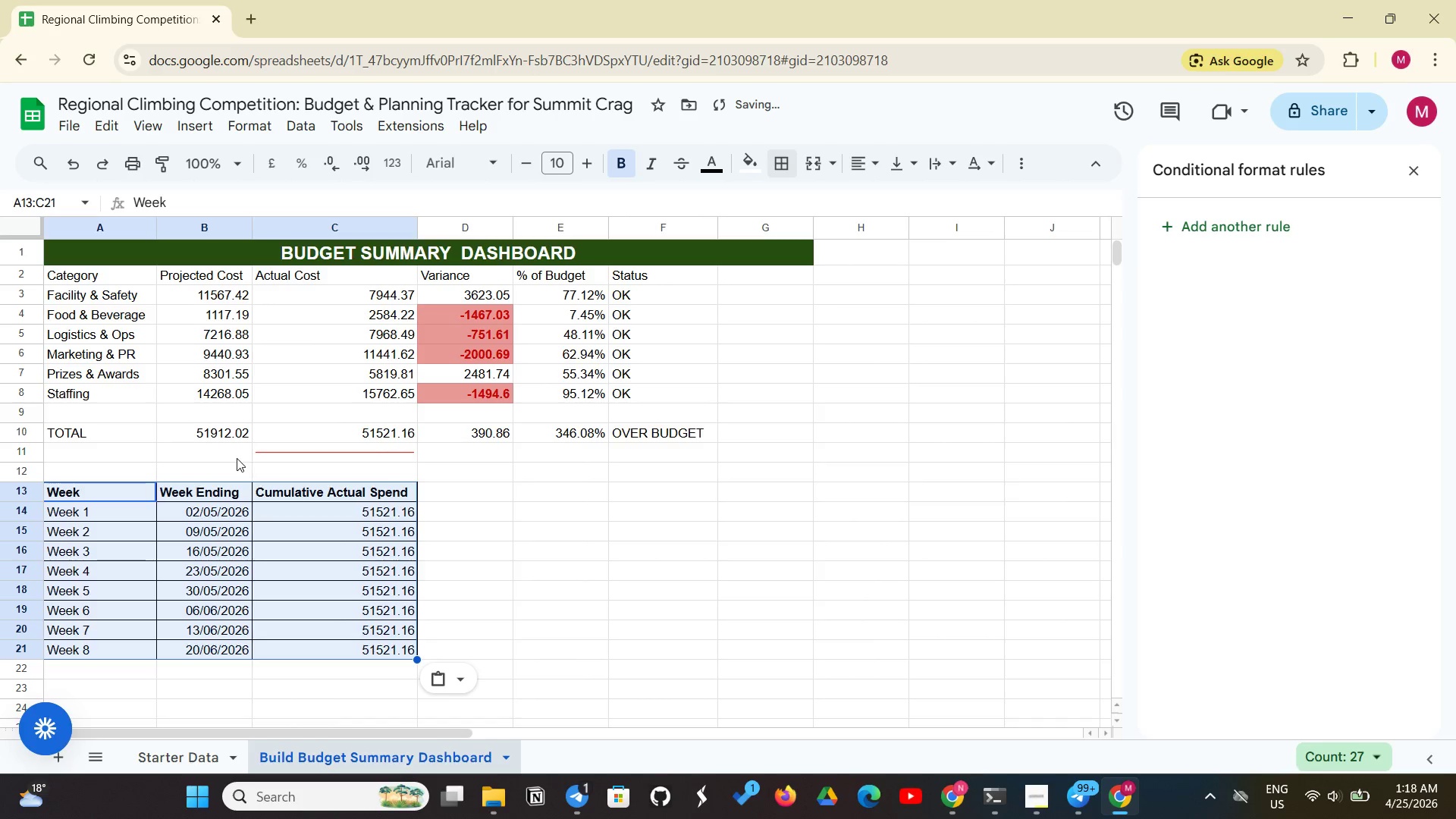 
left_click([268, 450])
 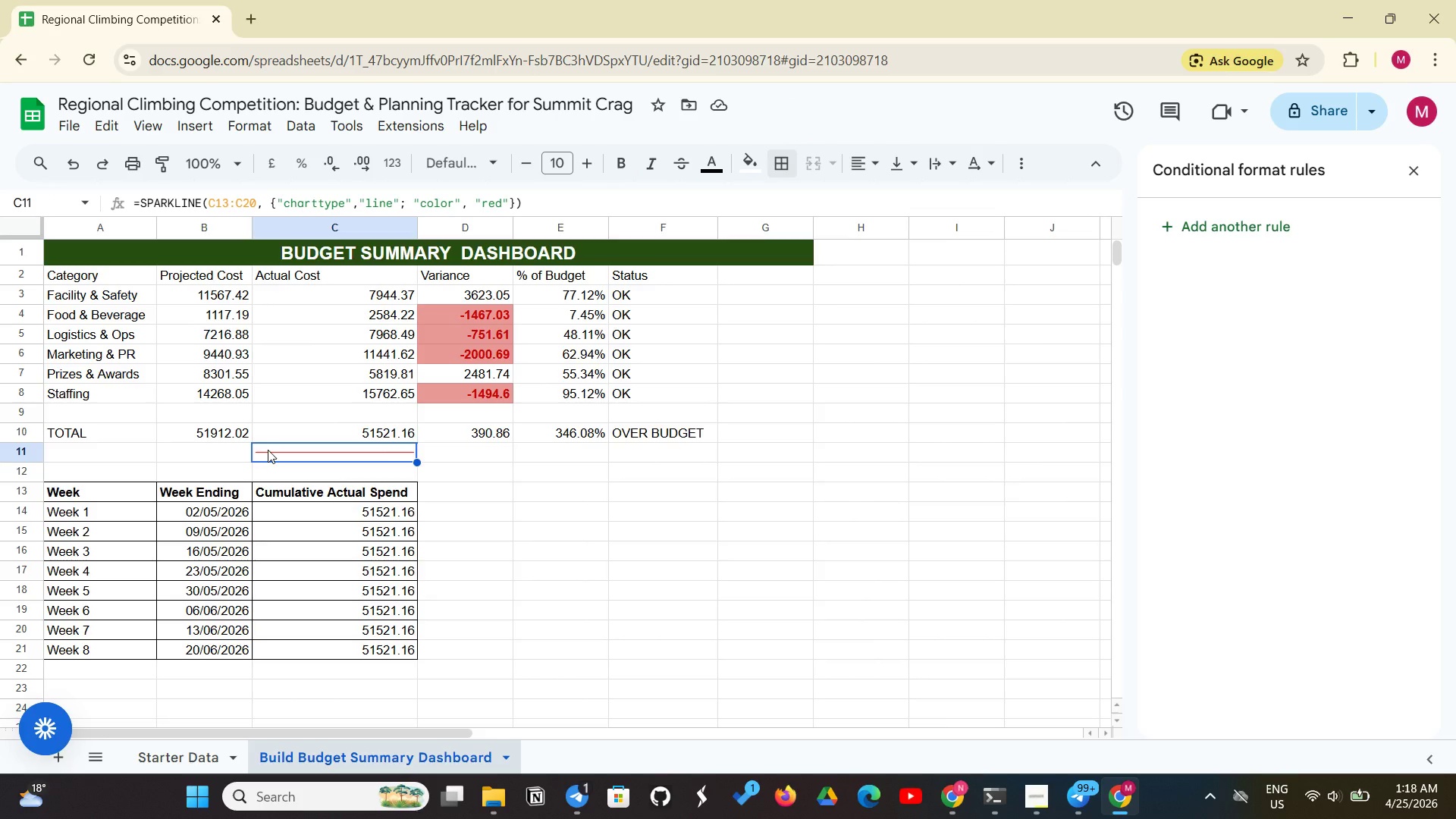 
wait(14.38)
 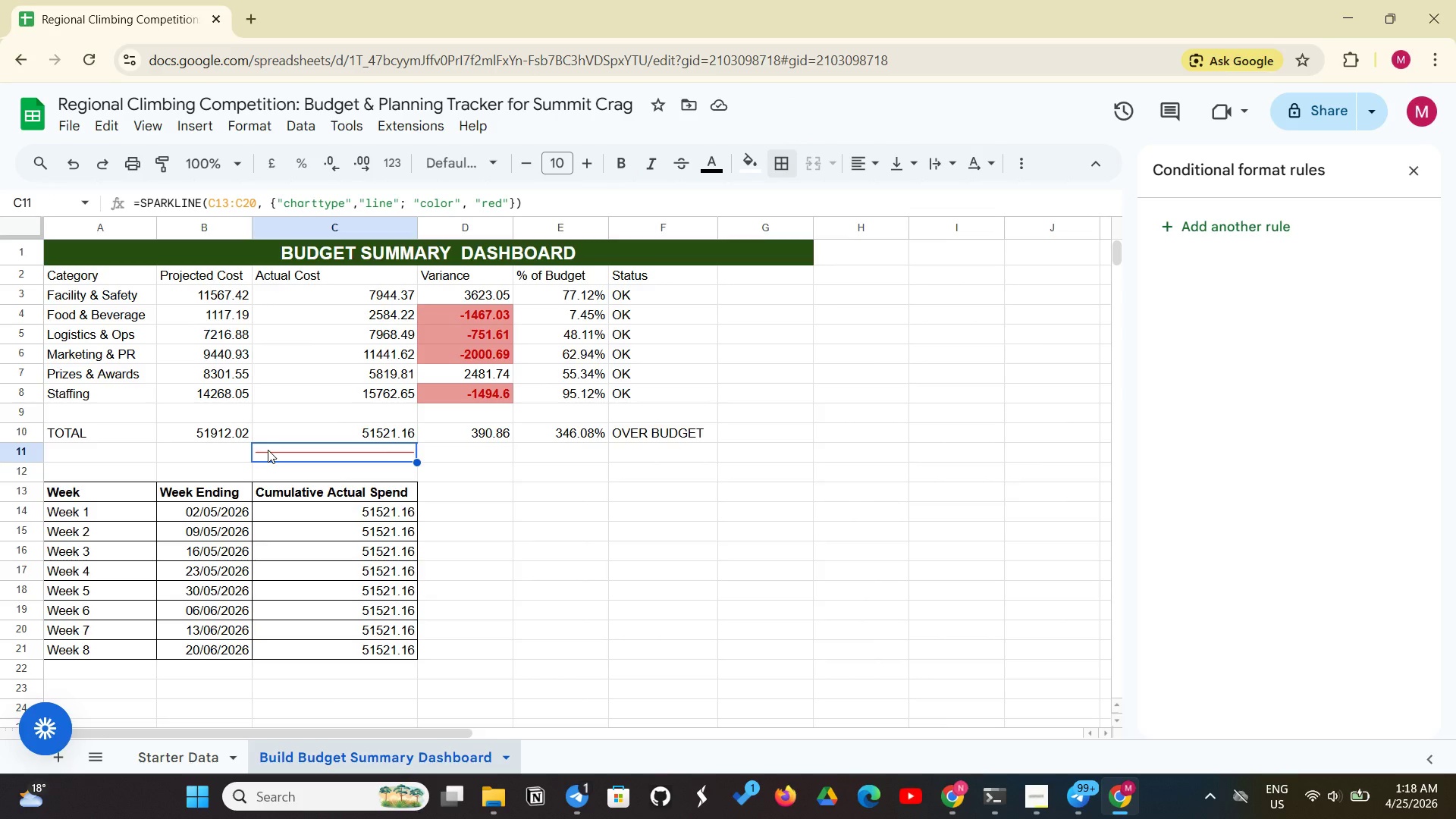 
left_click([228, 198])
 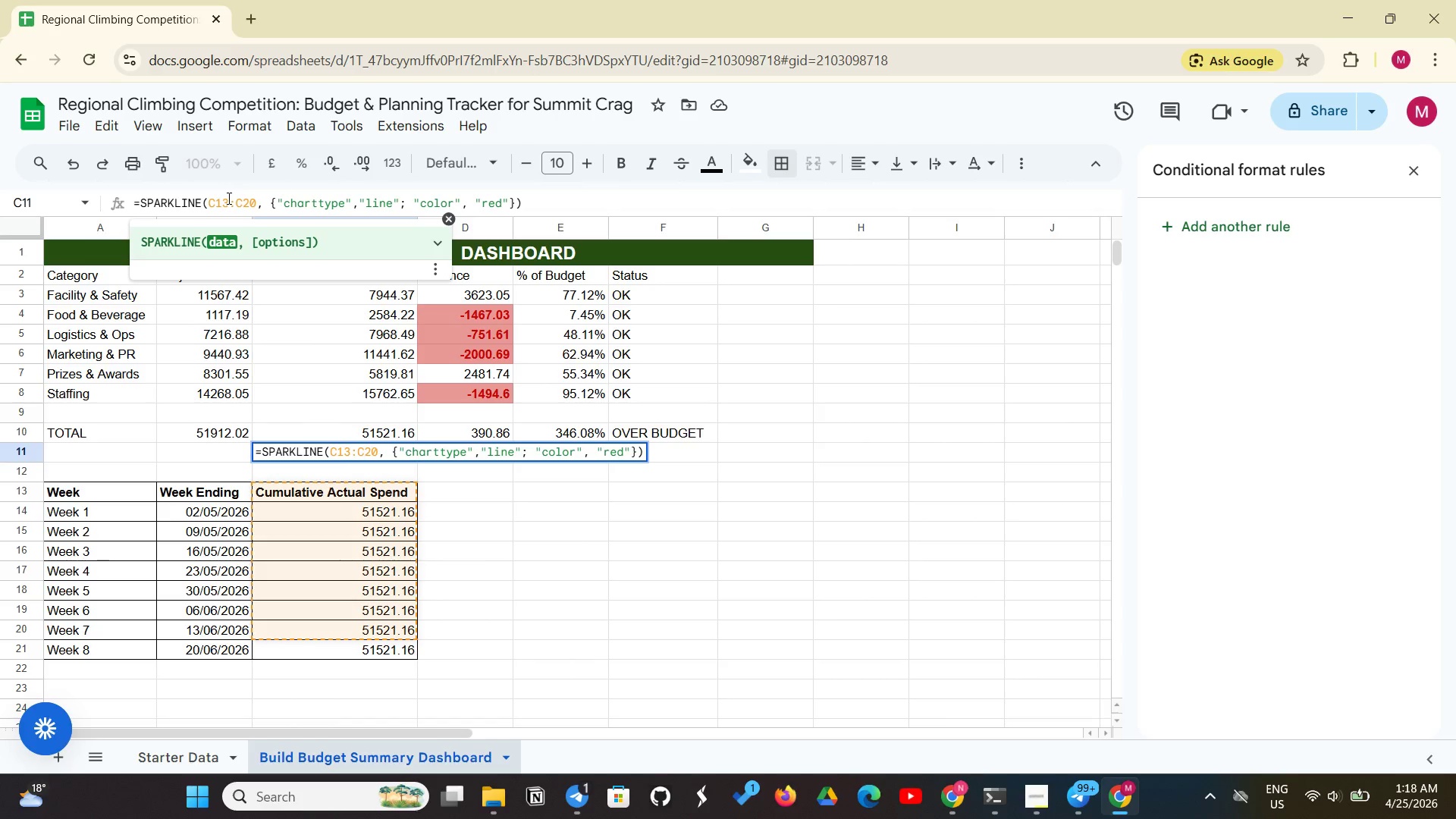 
key(Backspace)
 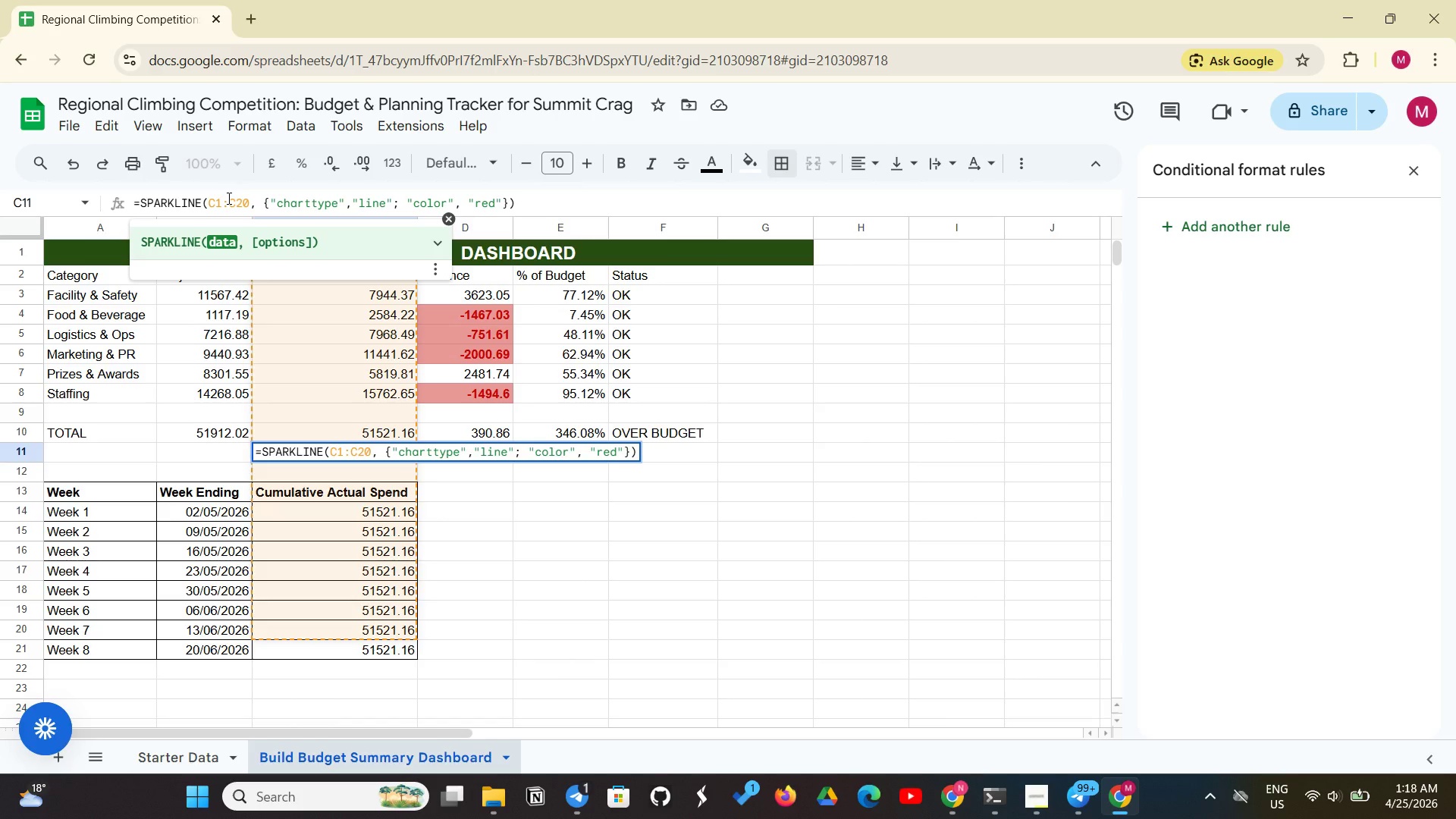 
key(4)
 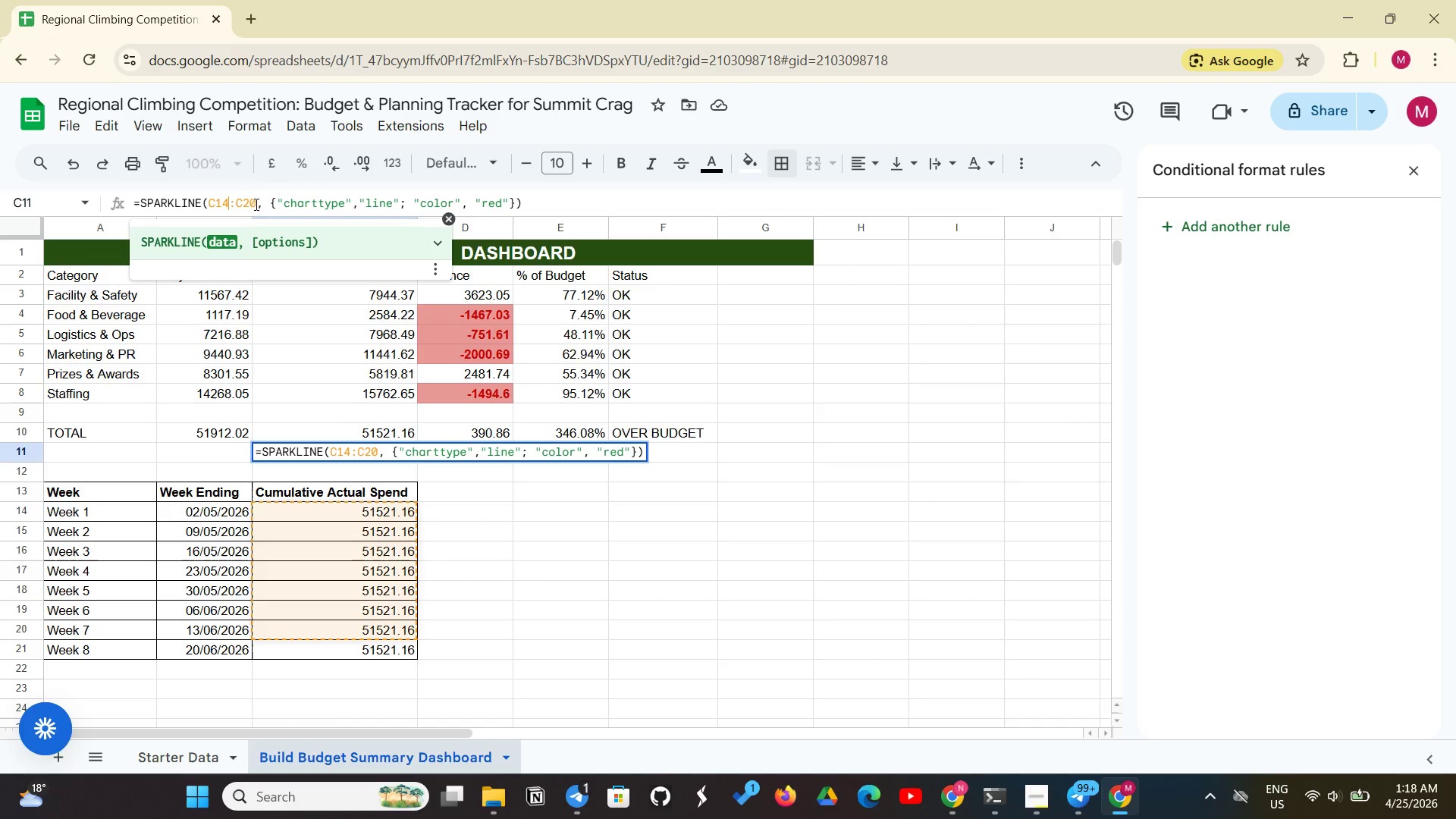 
left_click([255, 206])
 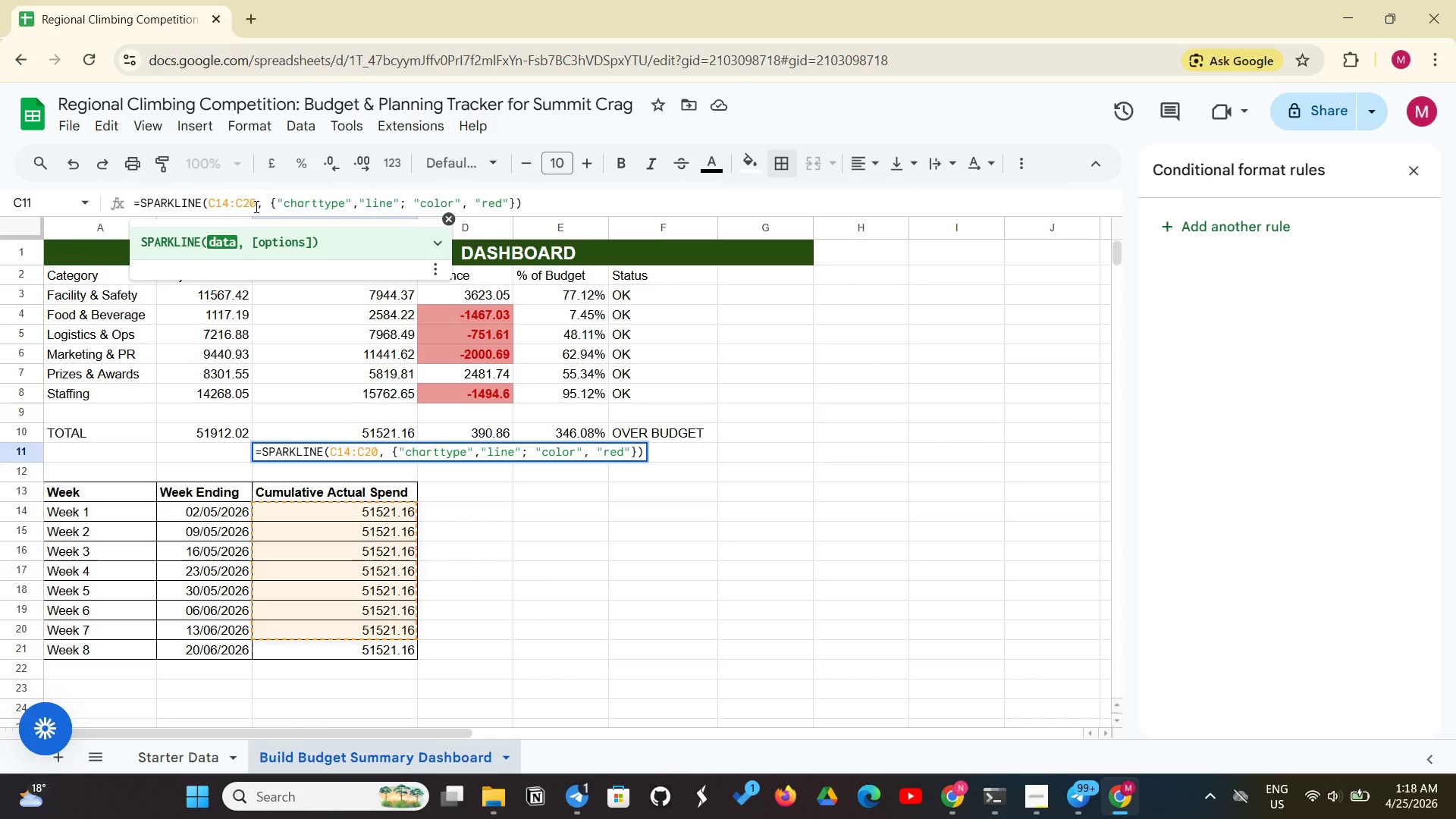 
key(Backspace)
 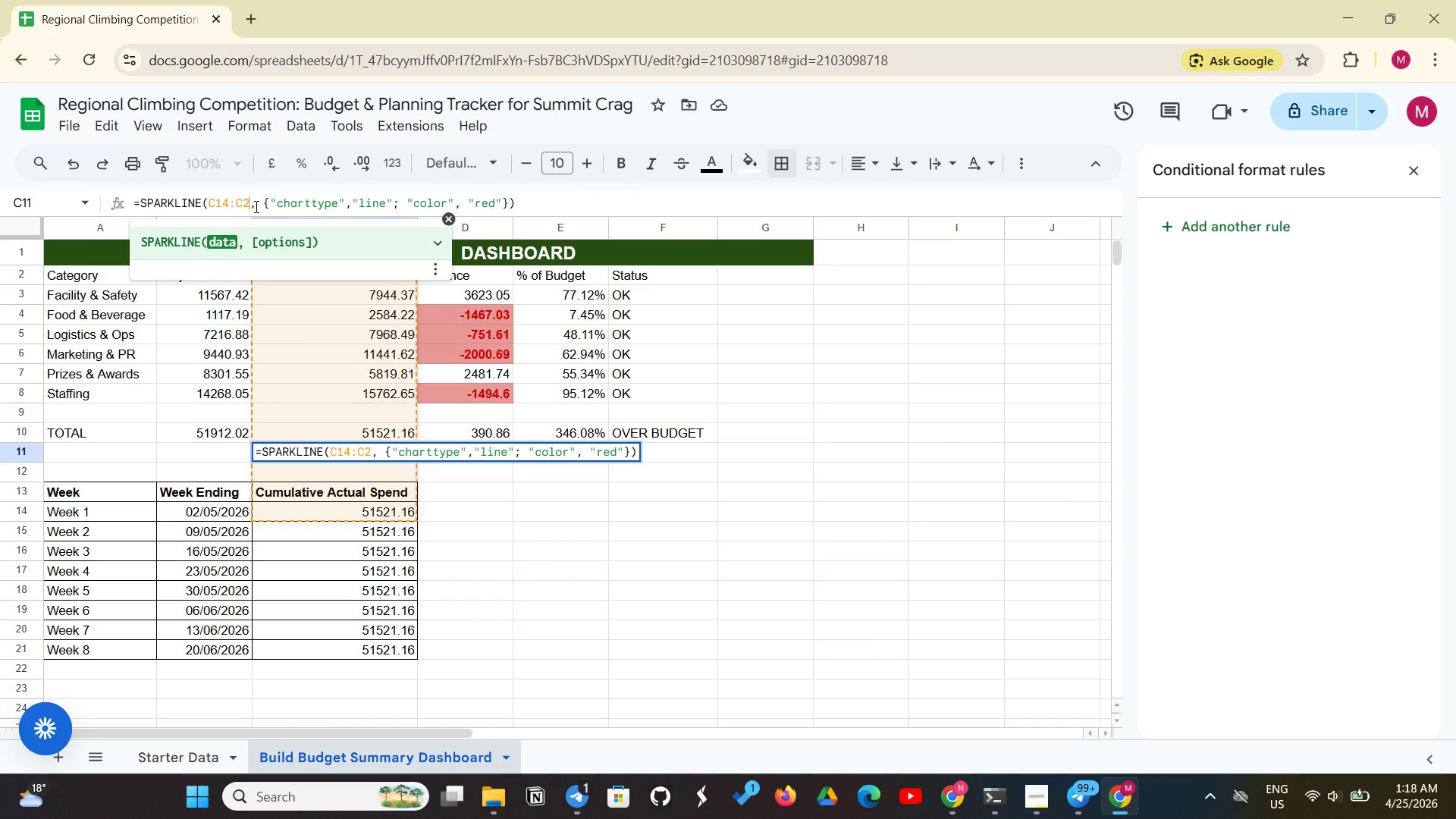 
key(1)
 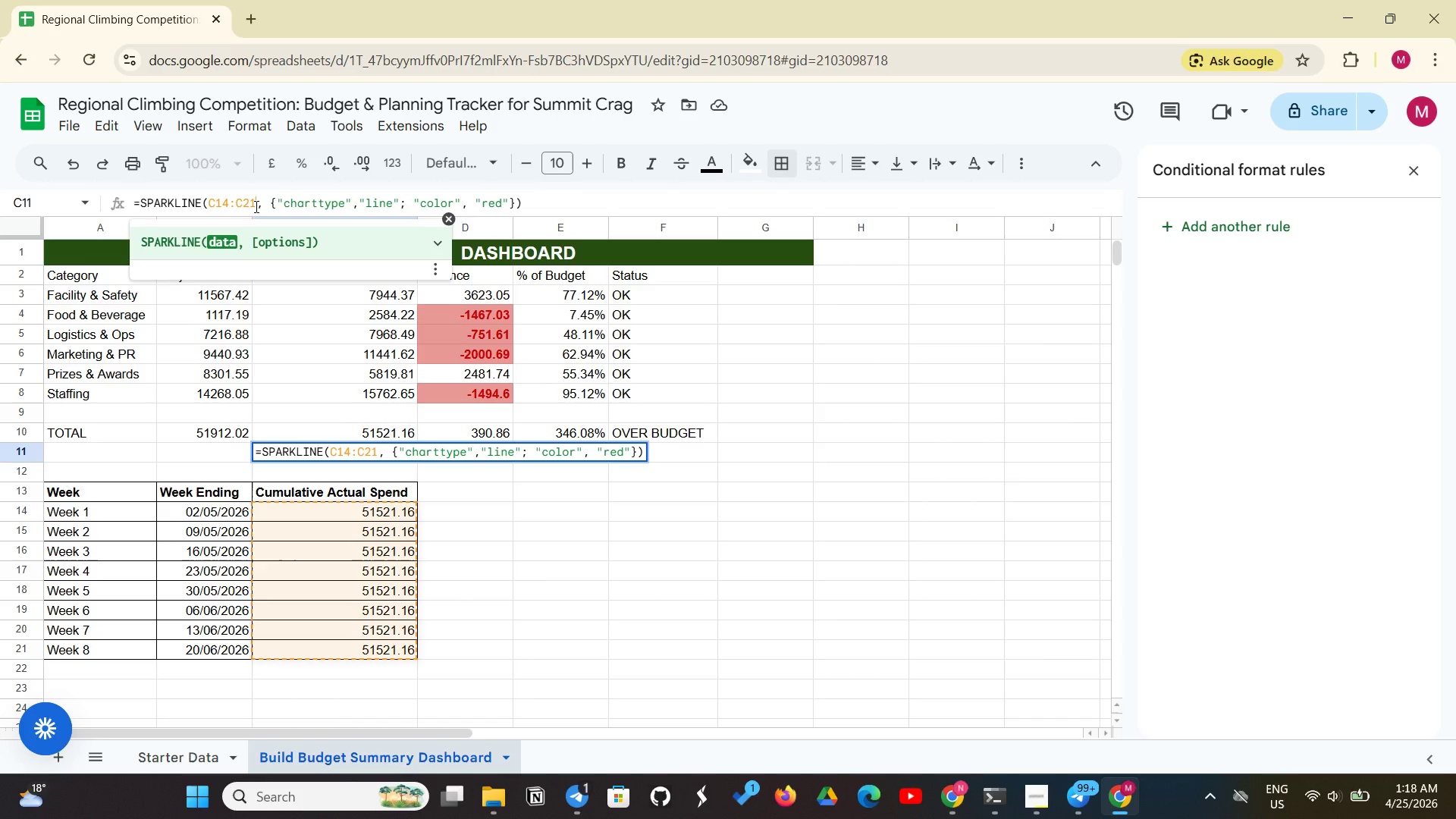 
key(Enter)
 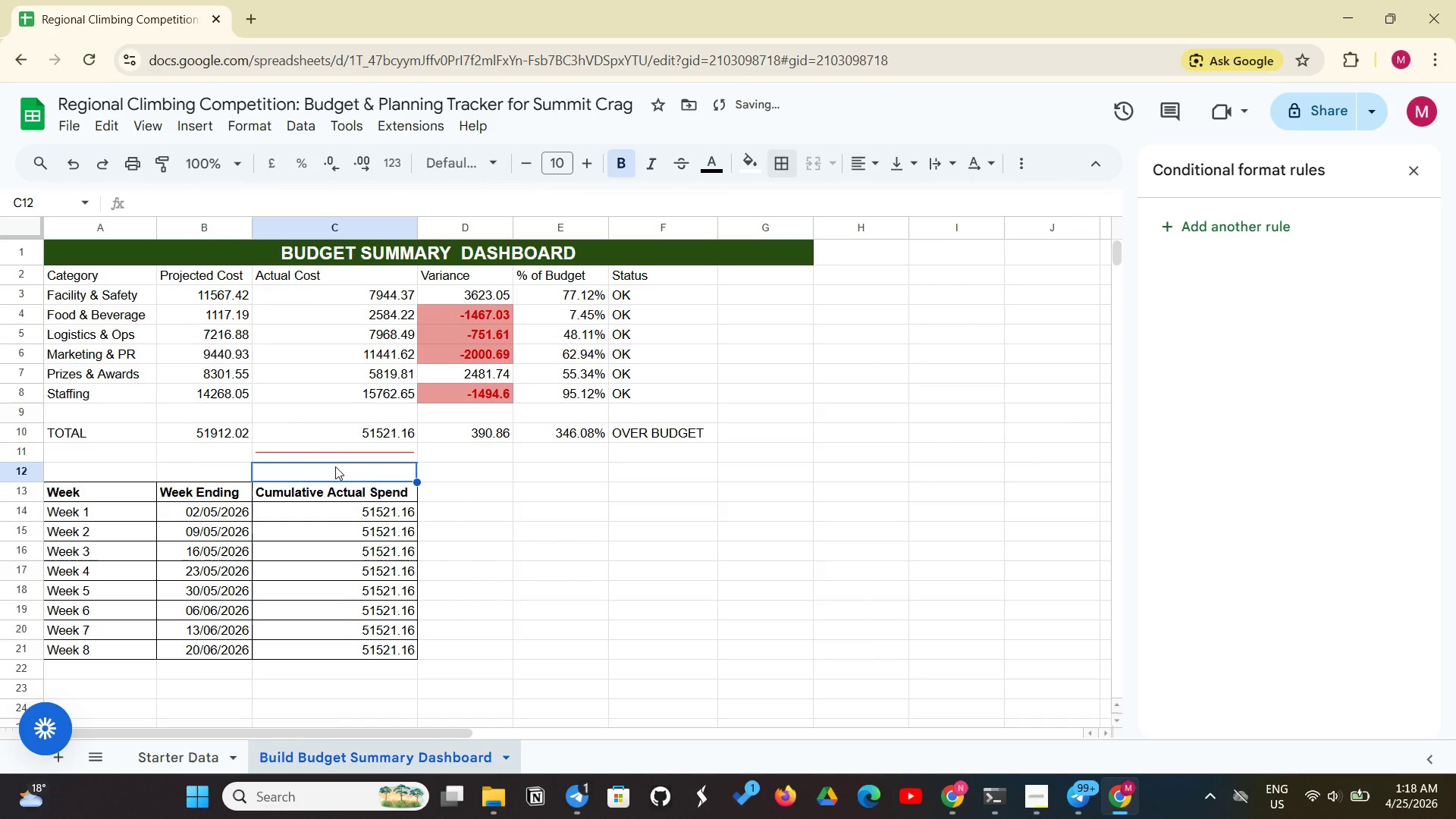 
left_click([469, 503])
 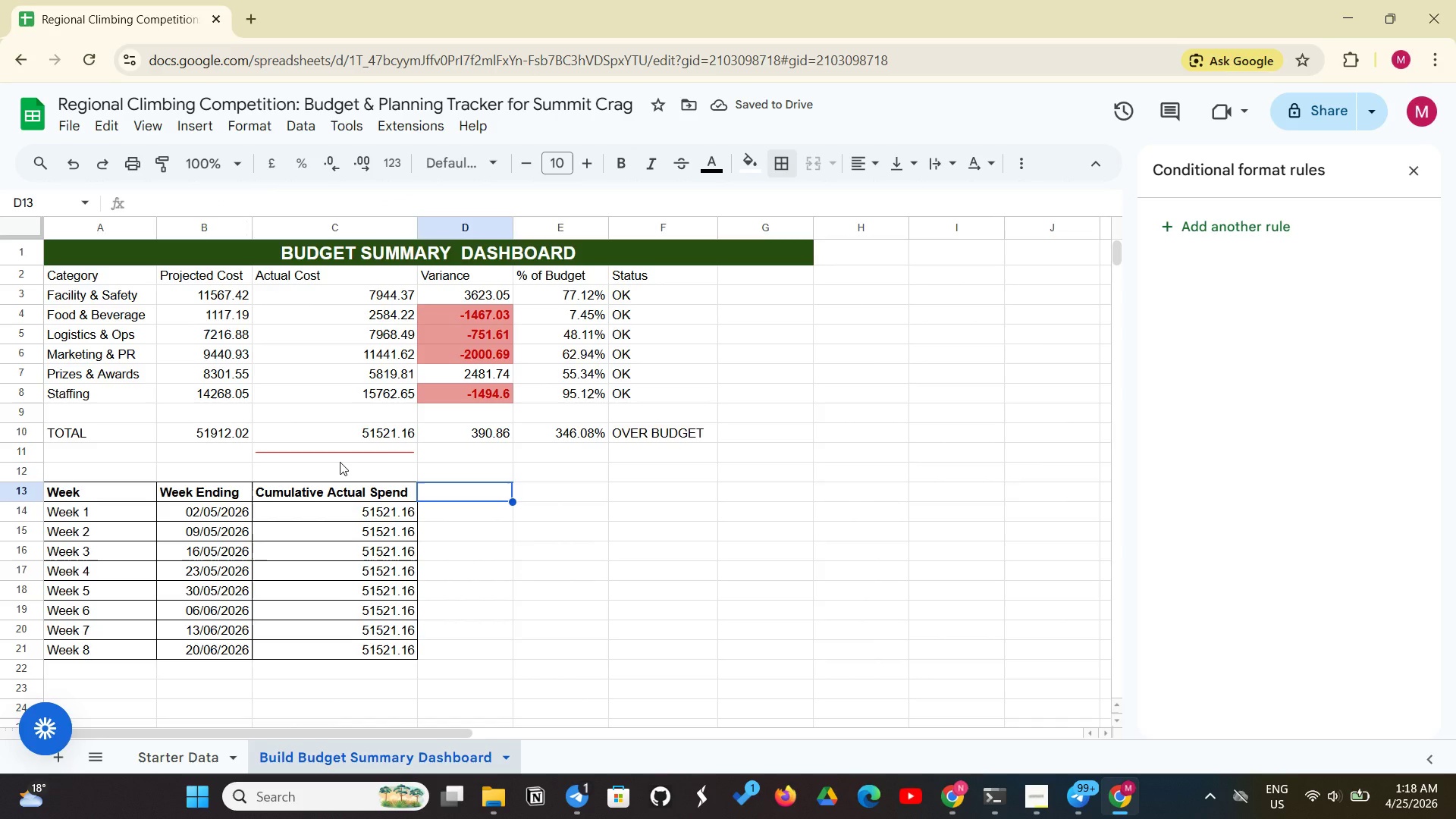 
left_click([340, 462])
 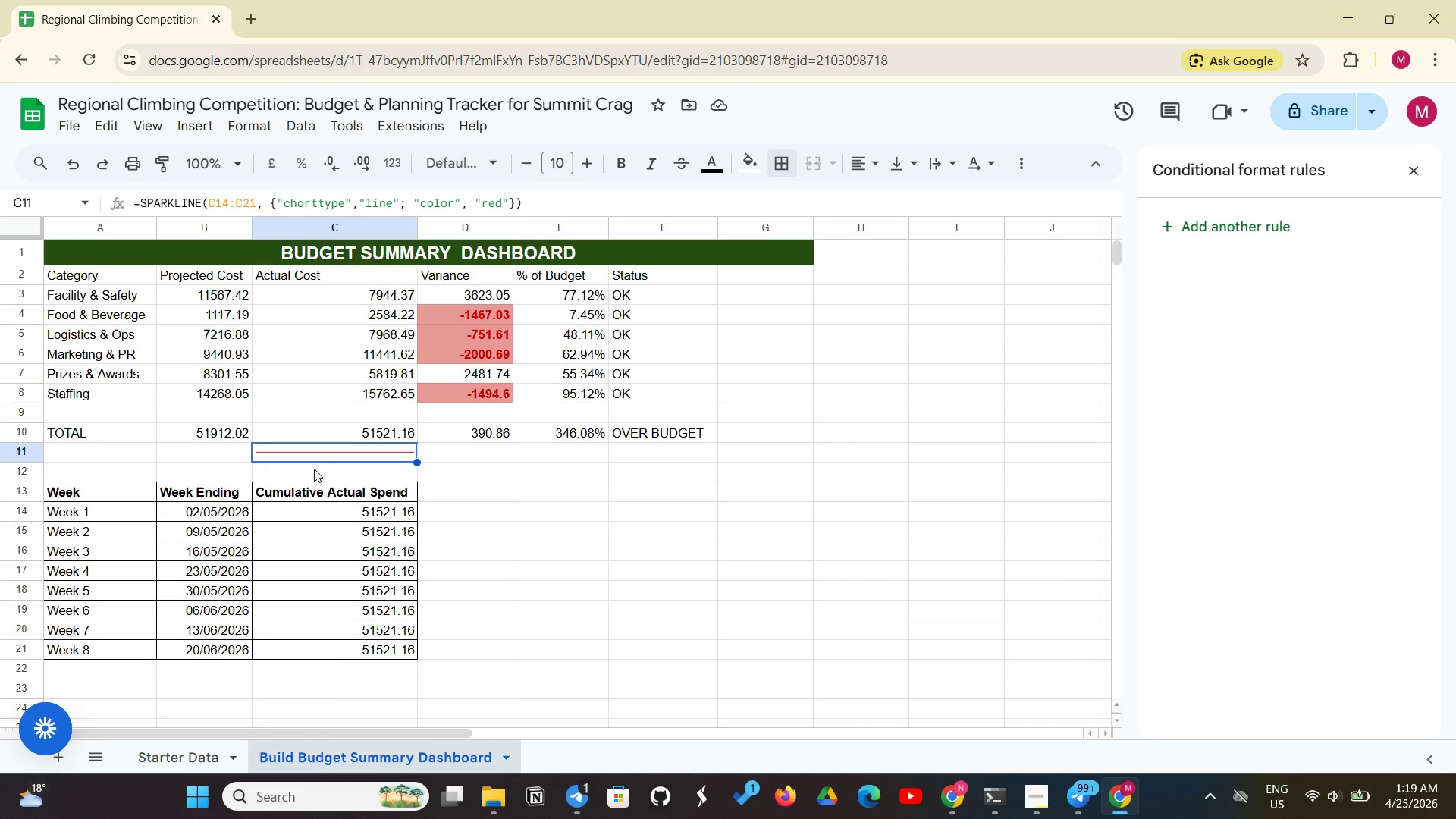 
wait(64.44)
 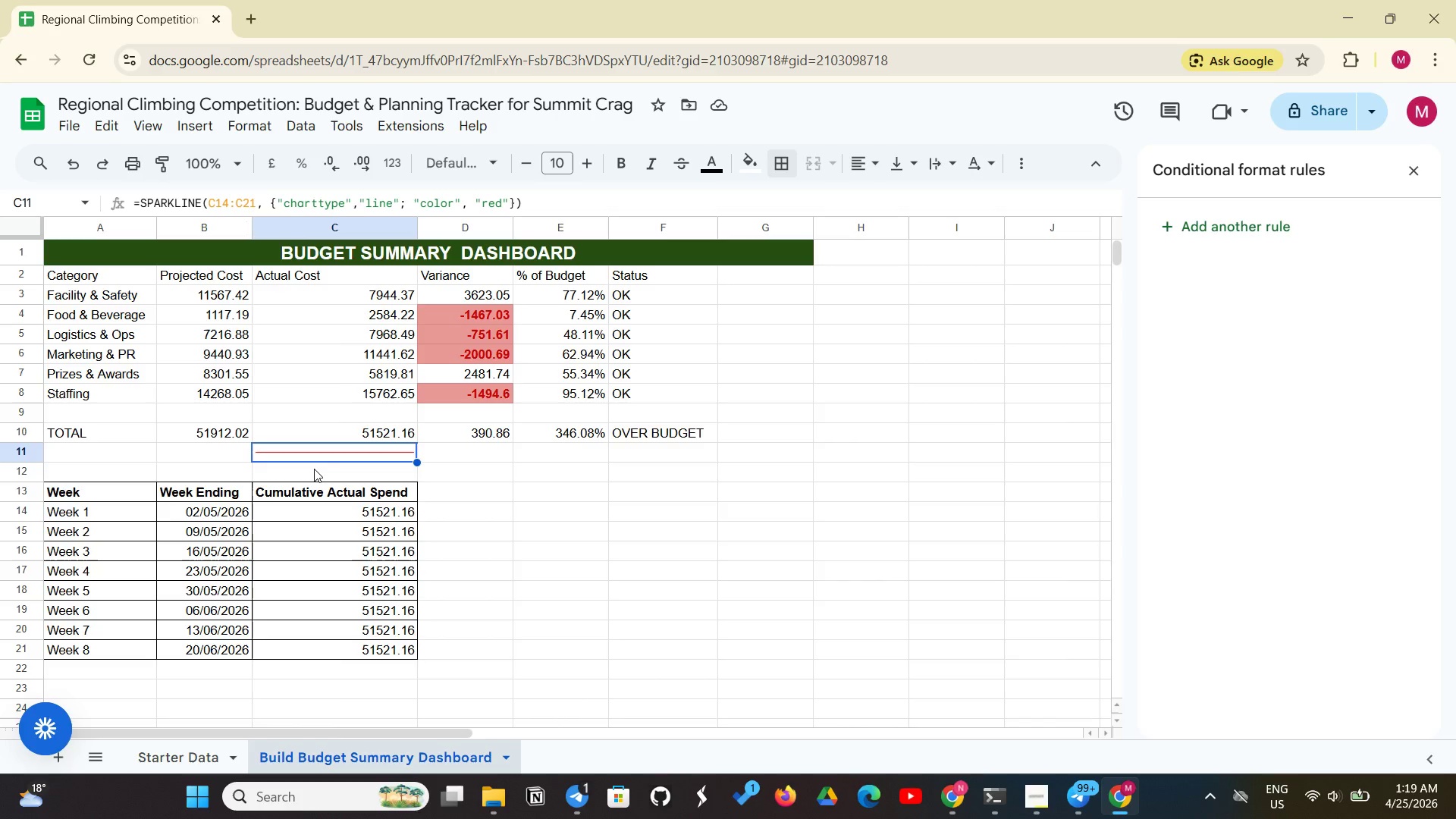 
left_click([202, 452])
 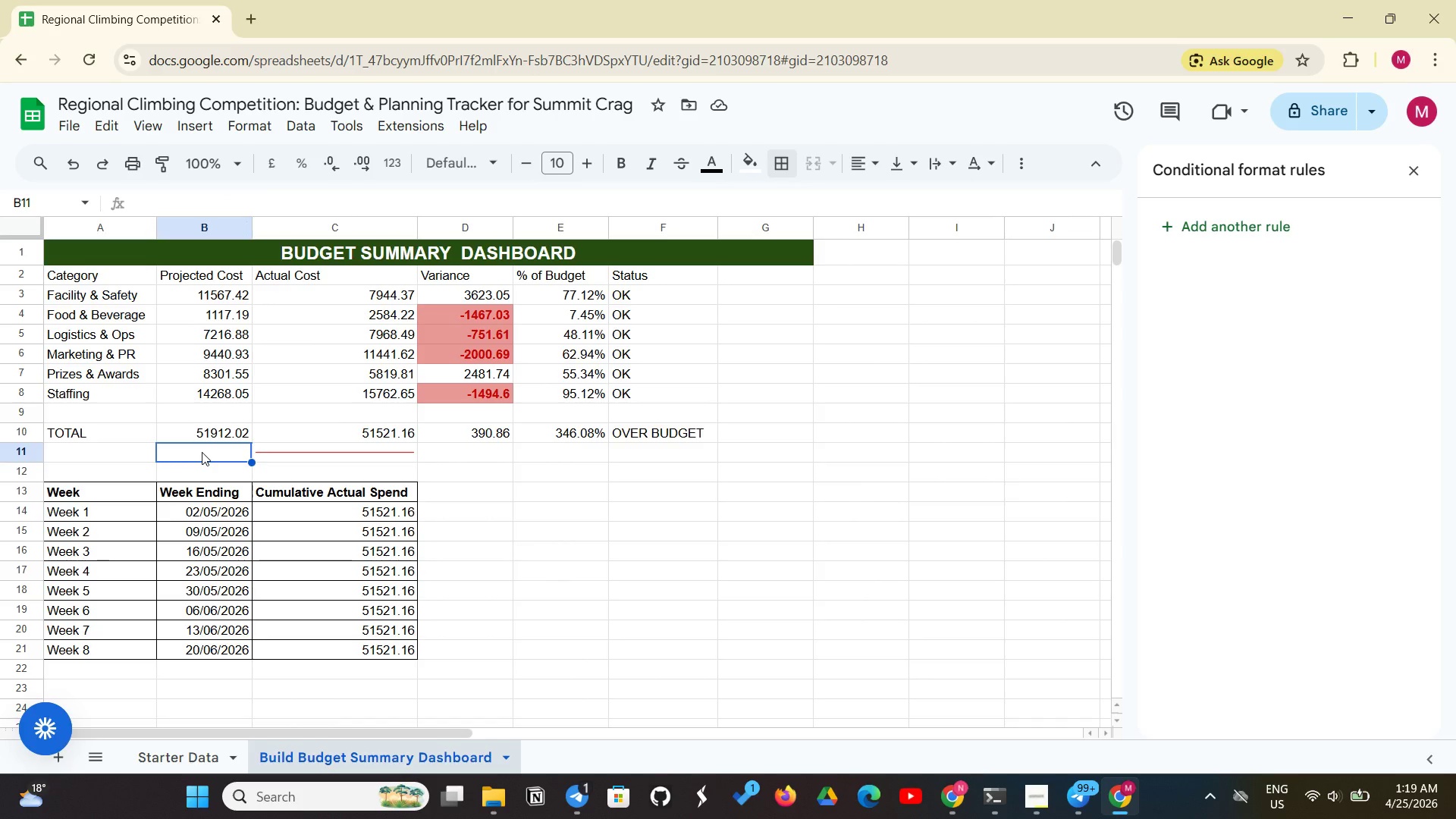 
type(Br)
key(Backspace)
type(urn Rate)
 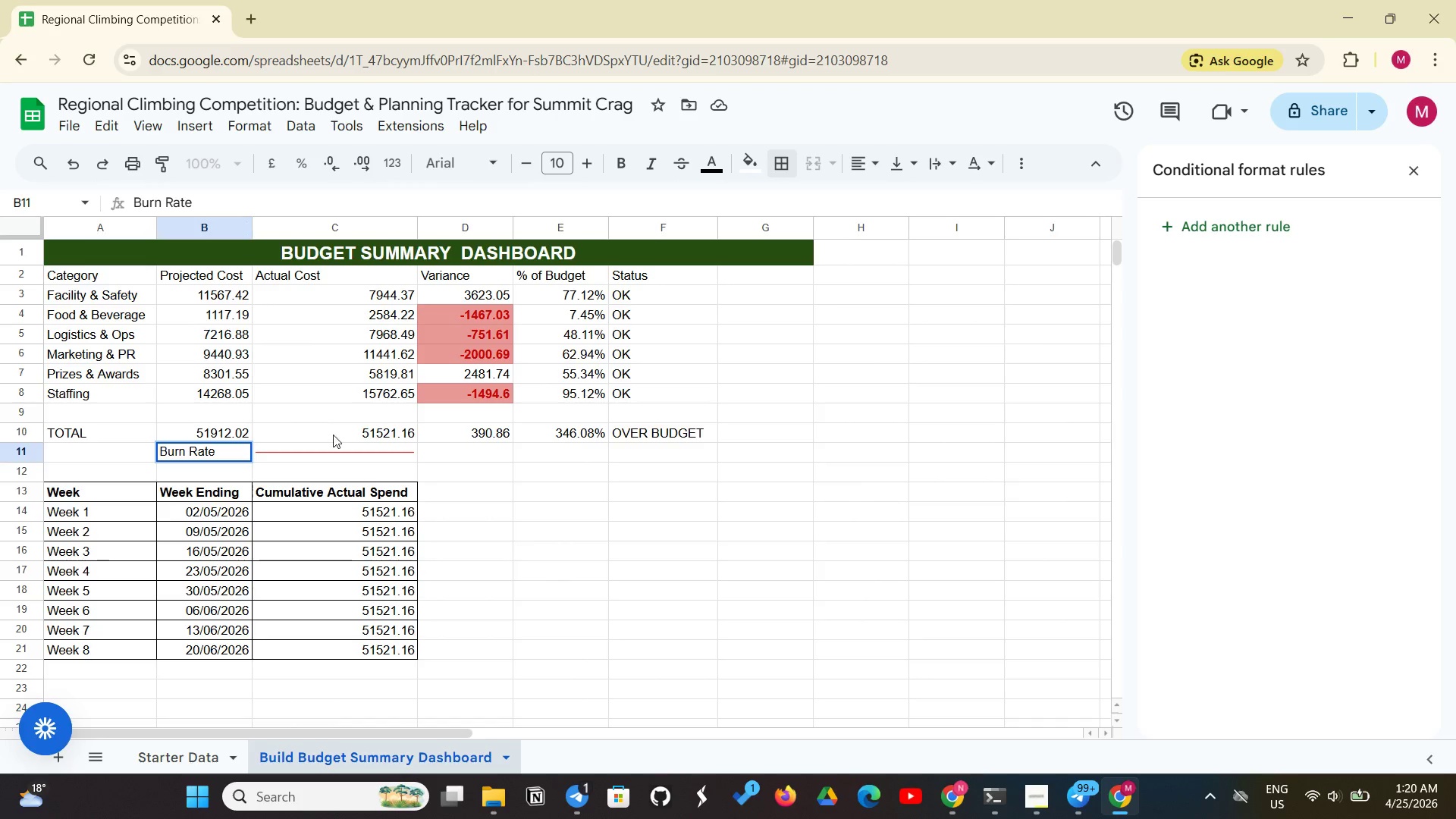 
left_click([425, 478])
 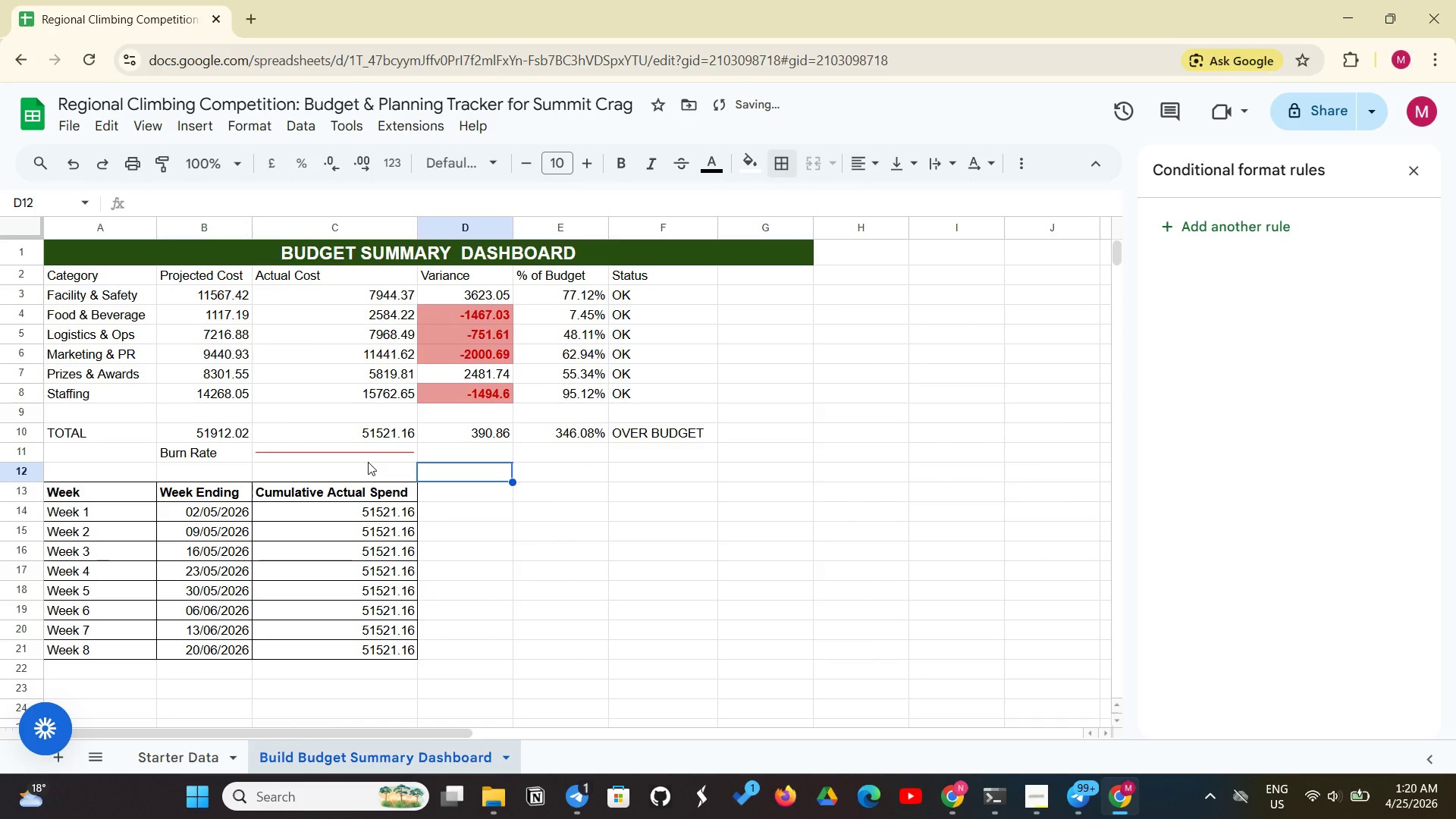 
left_click([368, 462])
 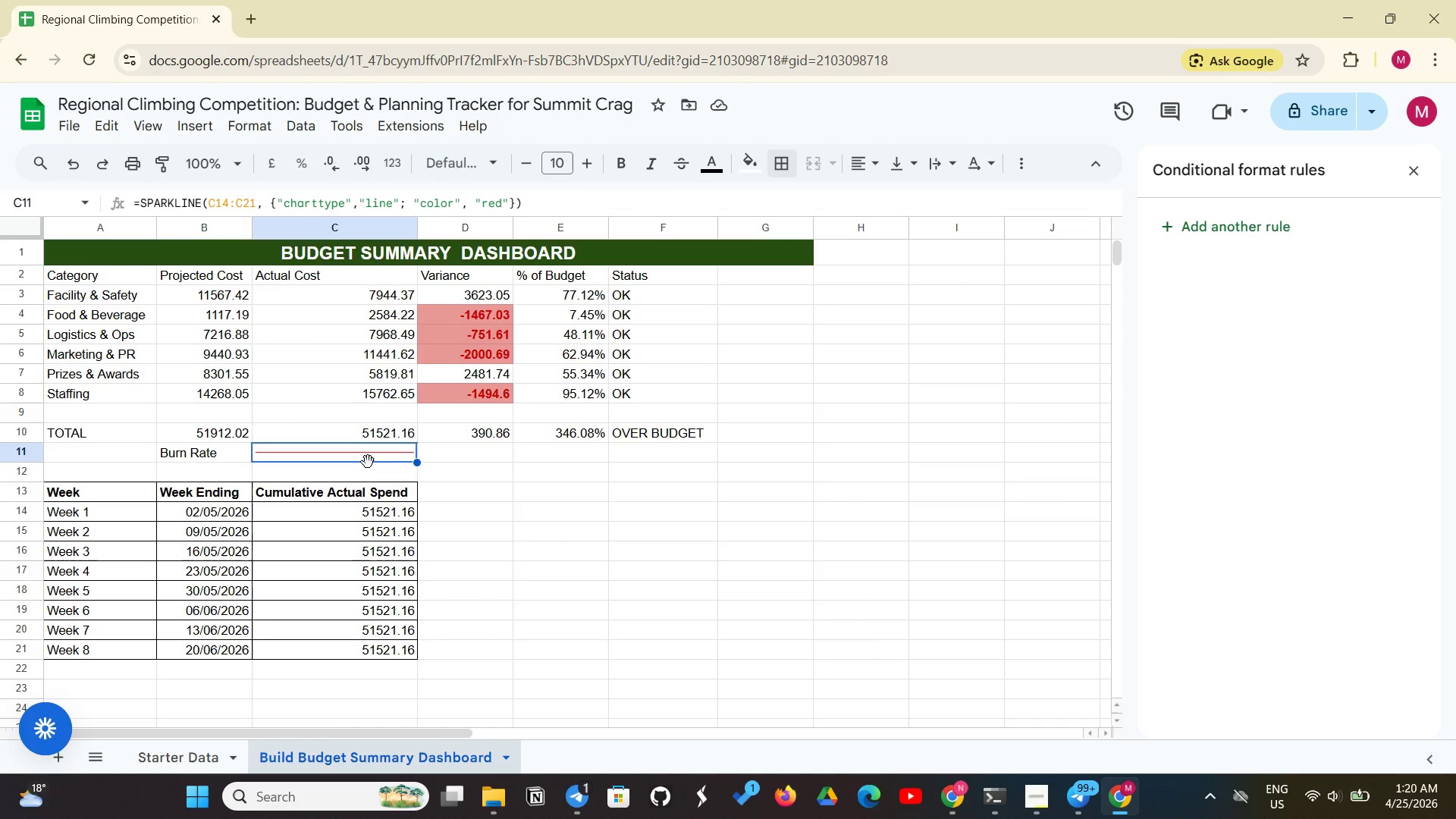 
wait(26.31)
 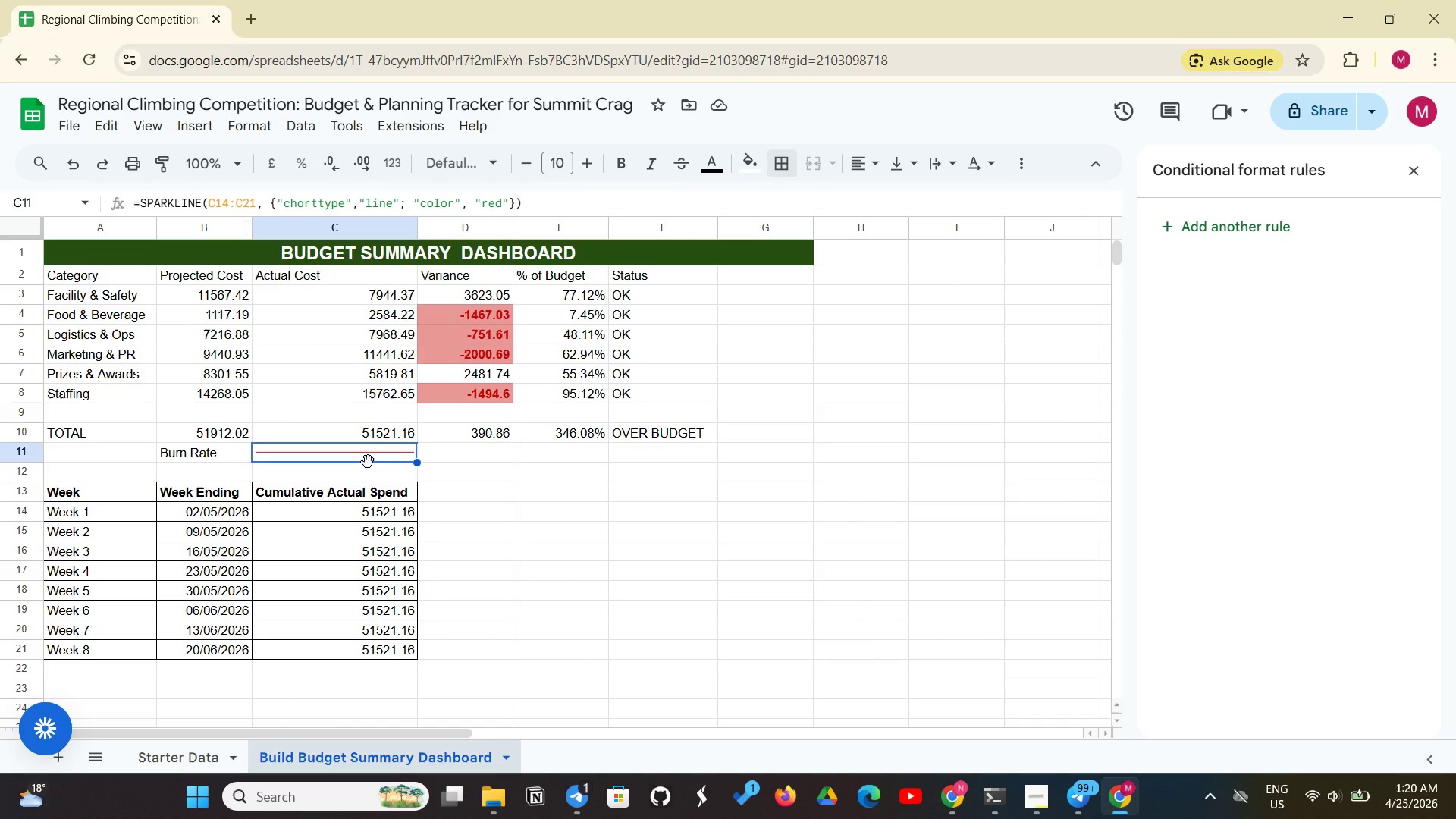 
left_click([183, 449])
 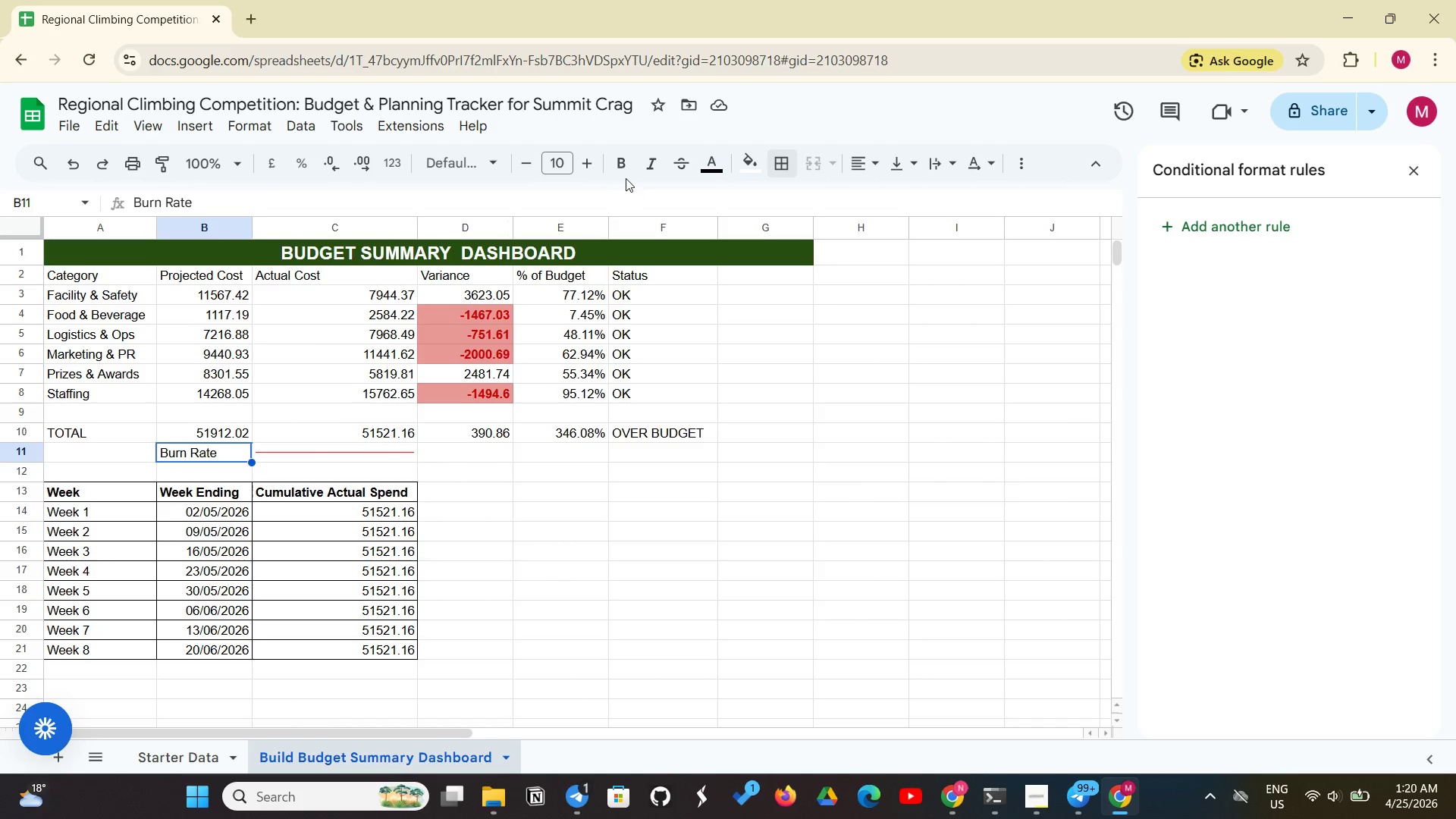 
left_click([622, 165])
 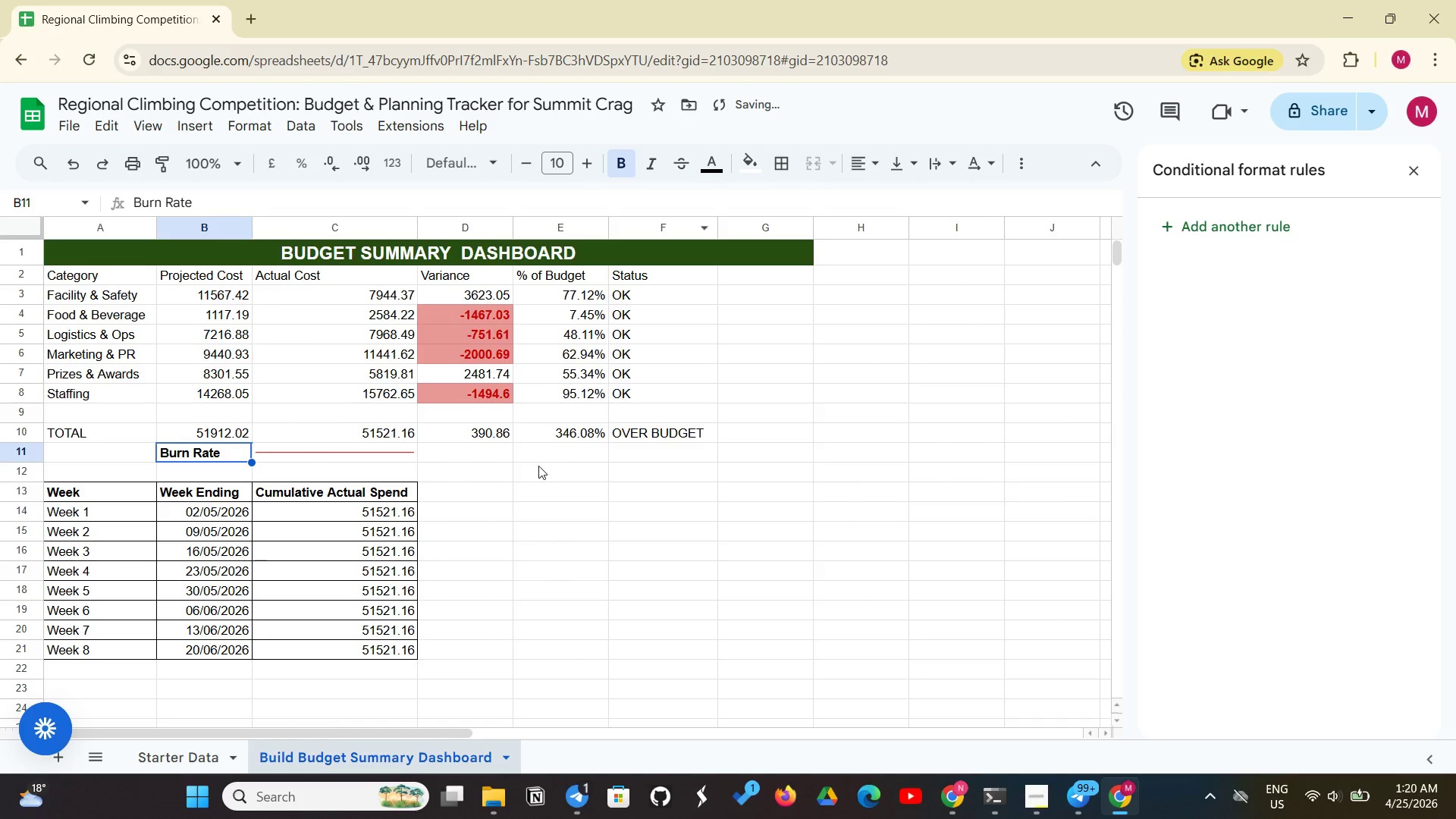 
left_click([538, 466])
 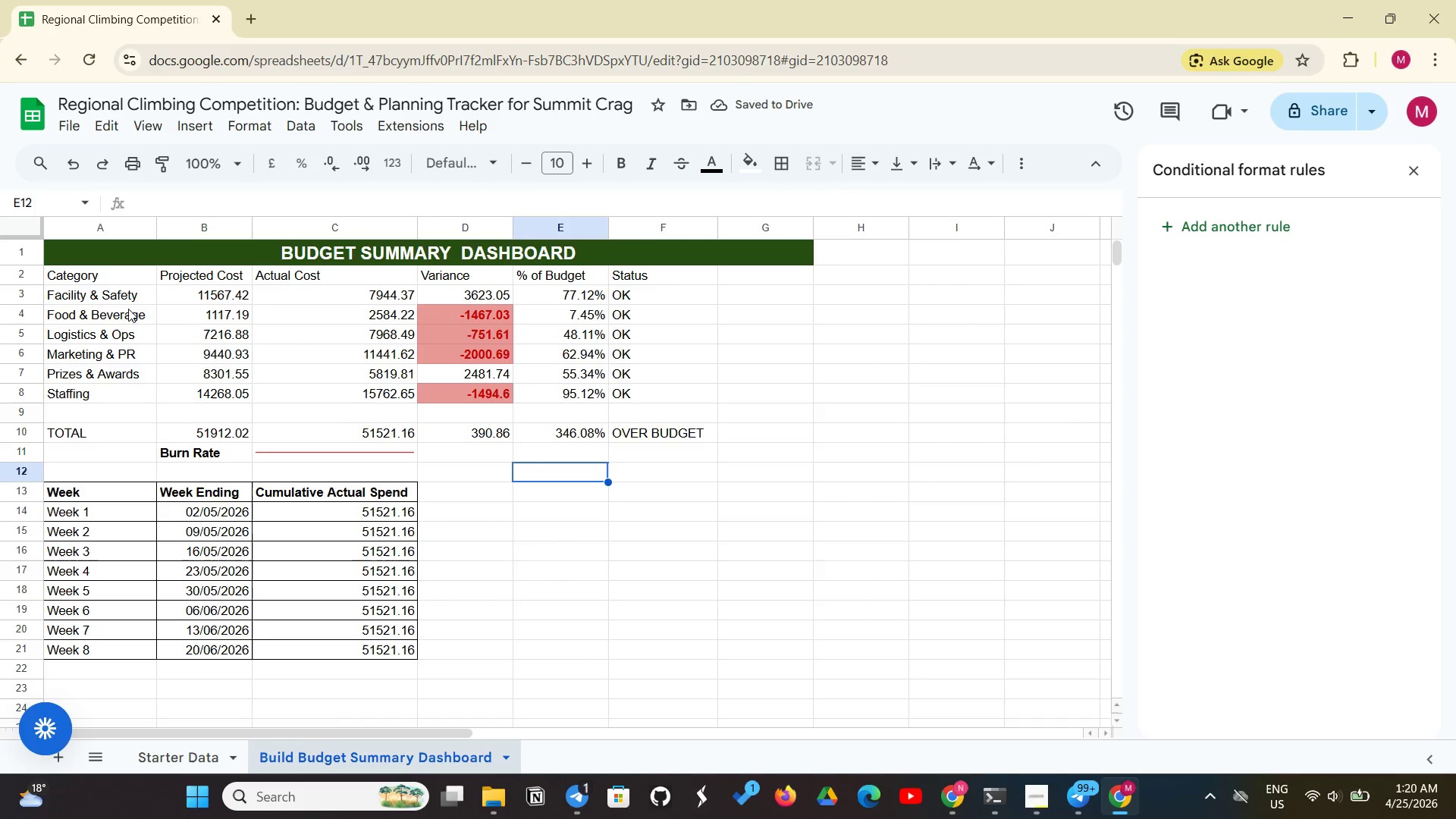 
left_click([64, 431])
 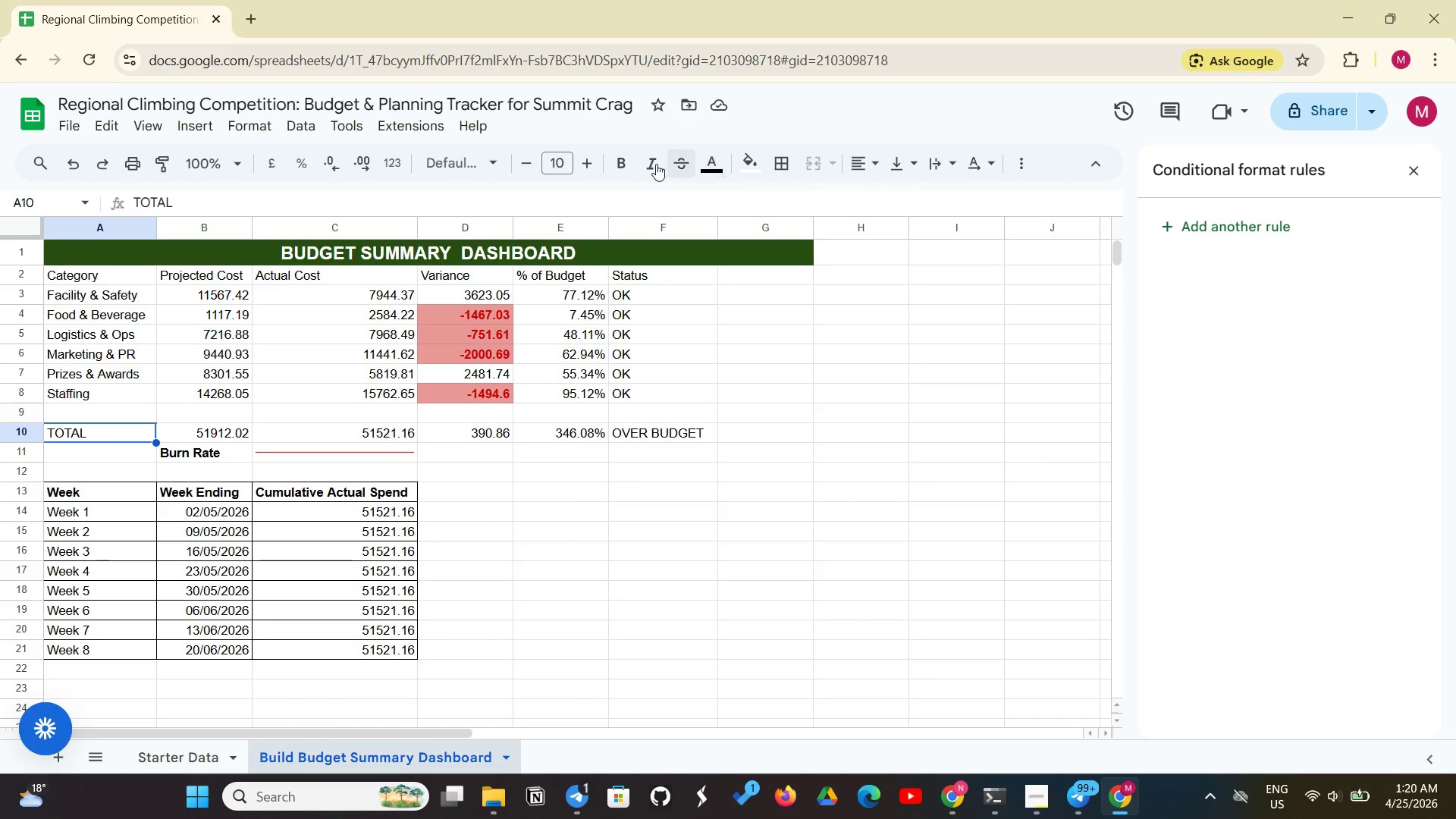 
left_click([624, 171])
 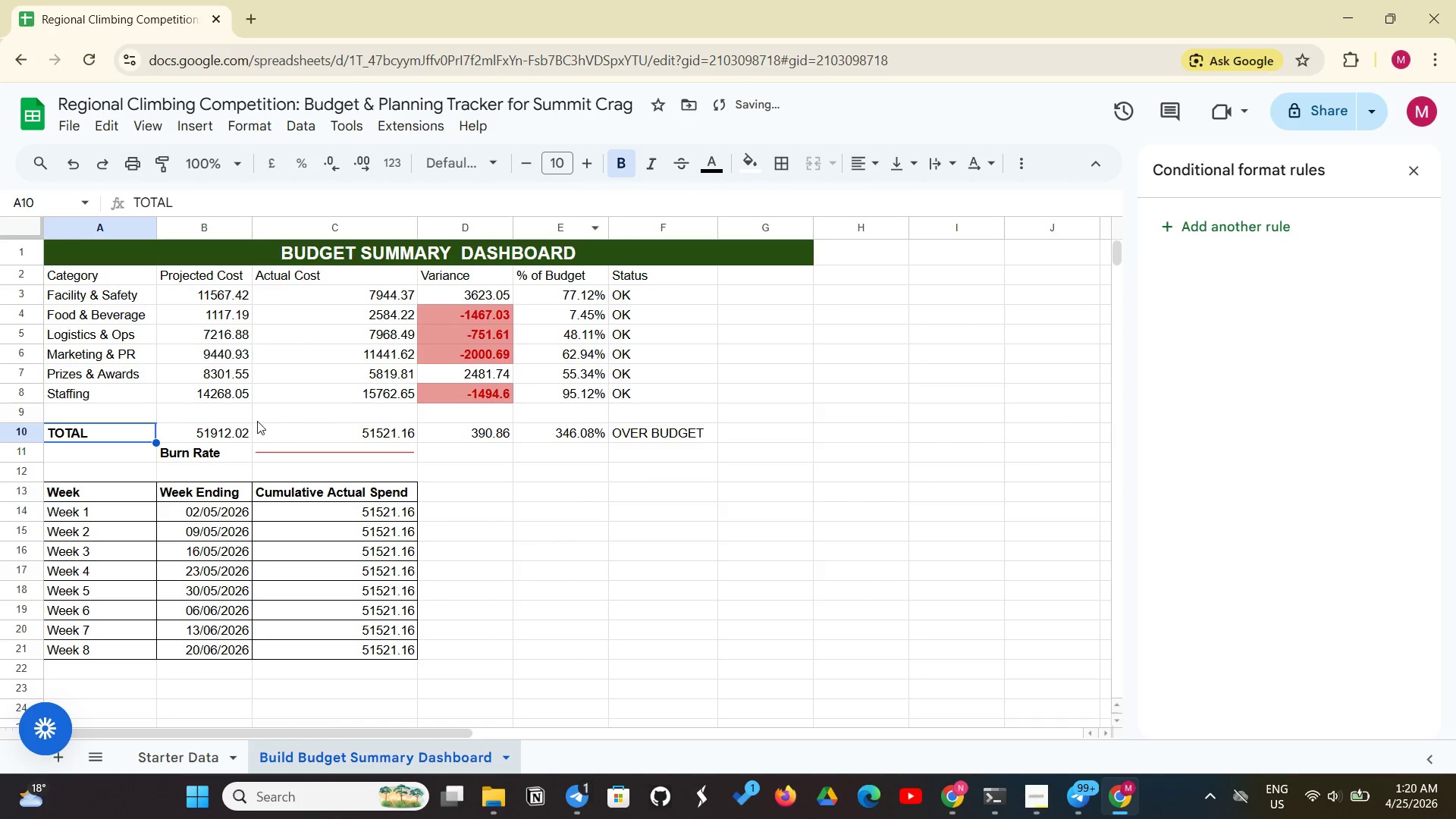 
left_click([236, 429])
 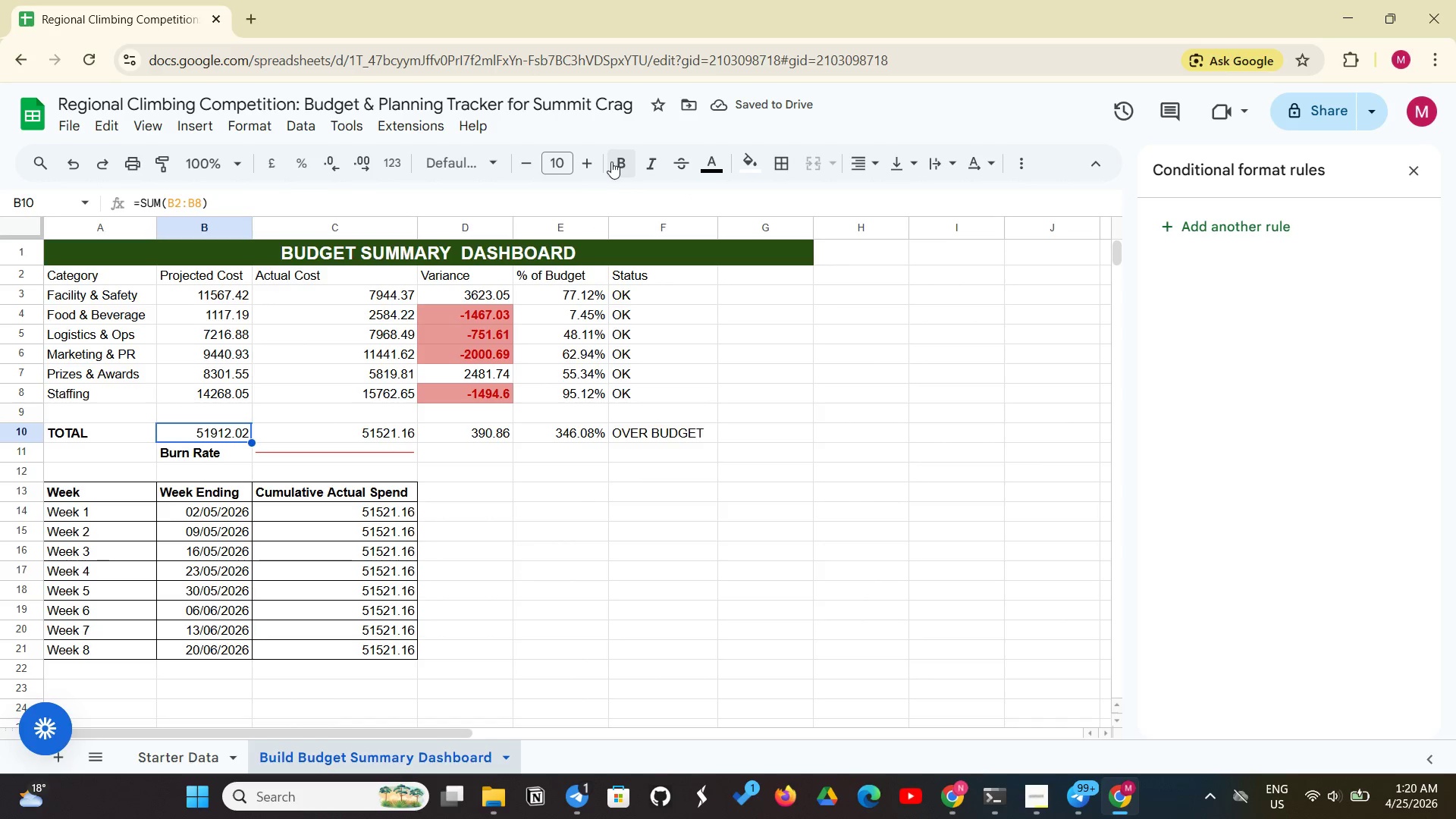 
left_click([612, 161])
 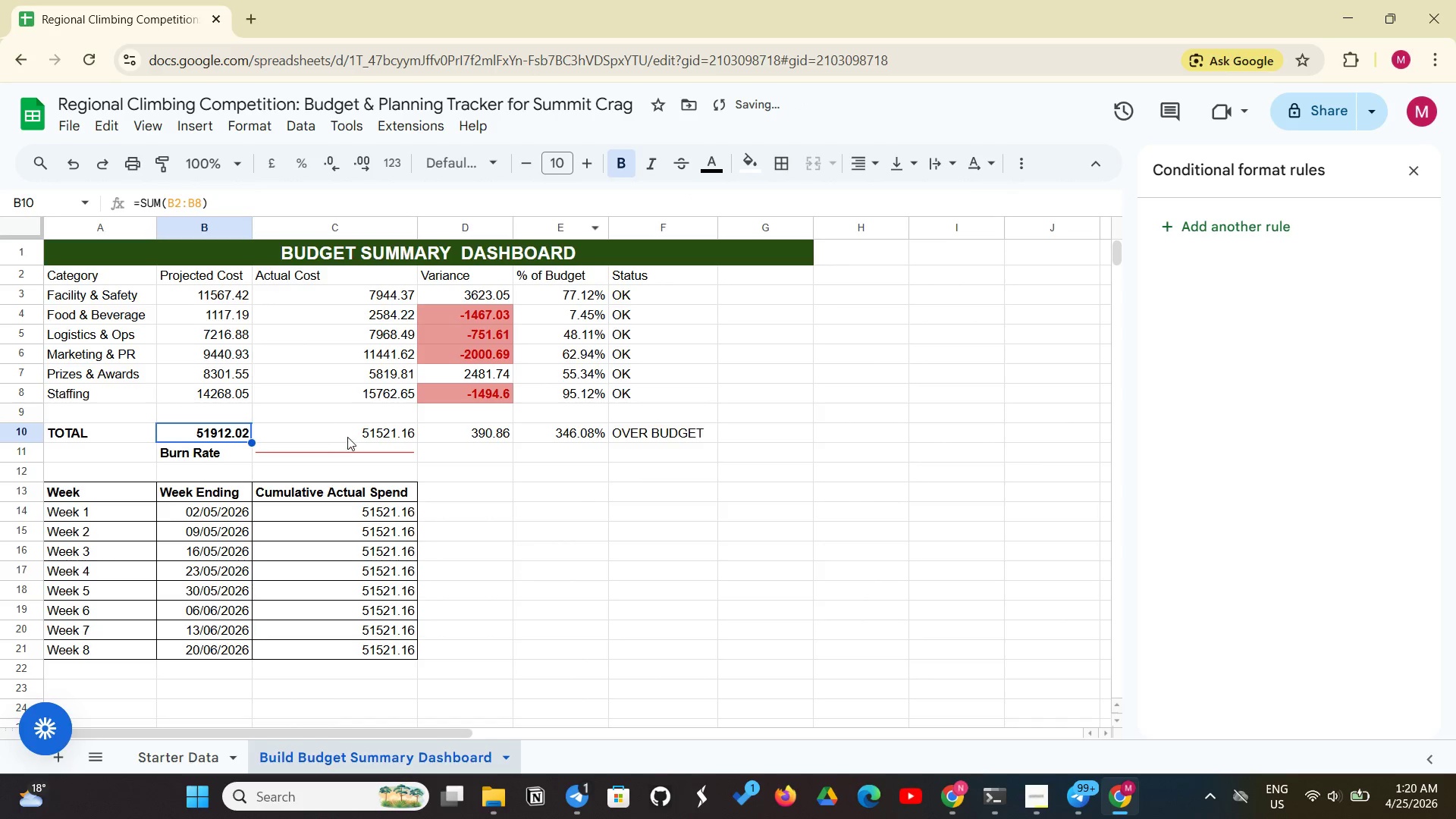 
left_click([349, 435])
 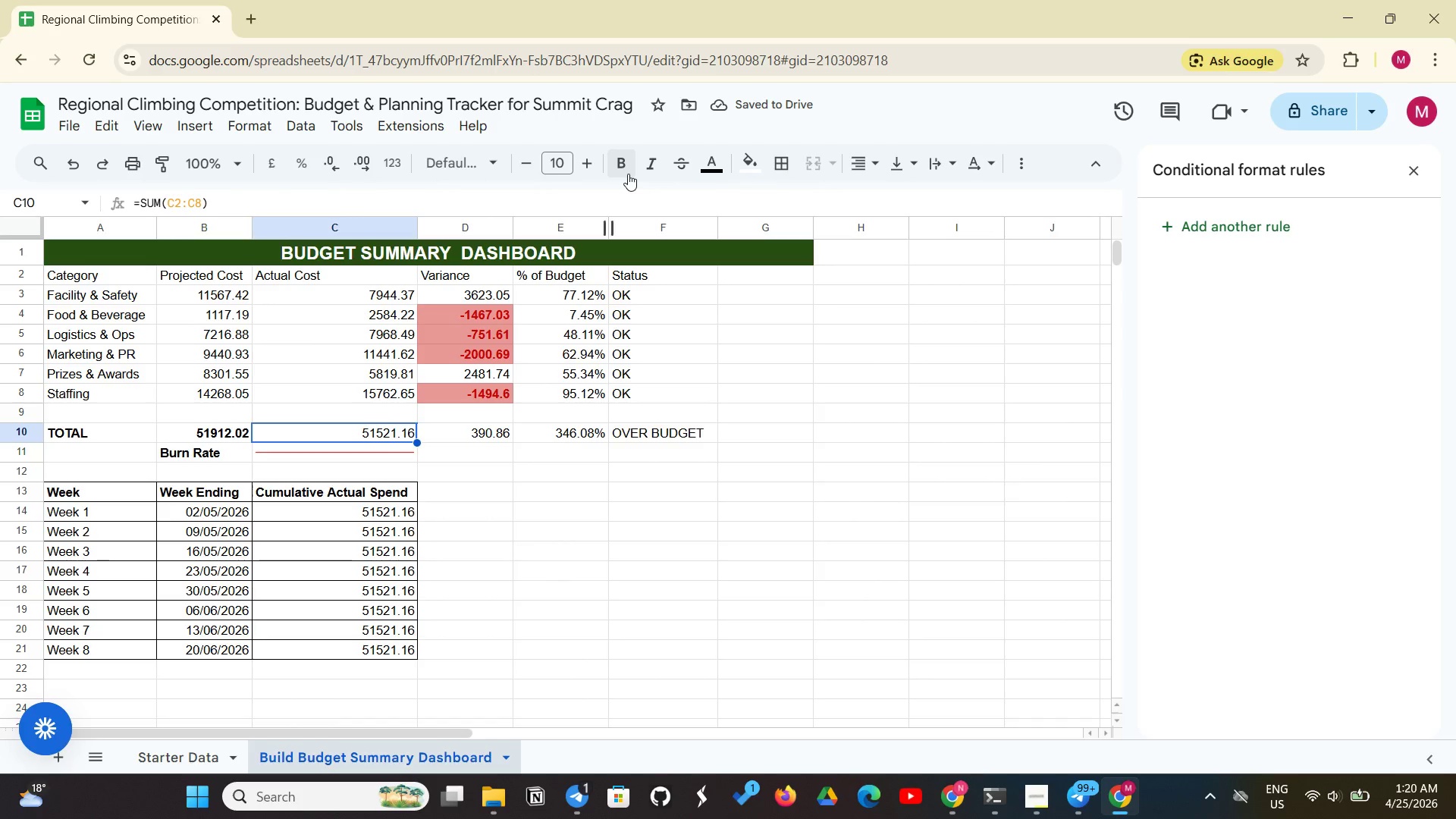 
left_click([628, 174])
 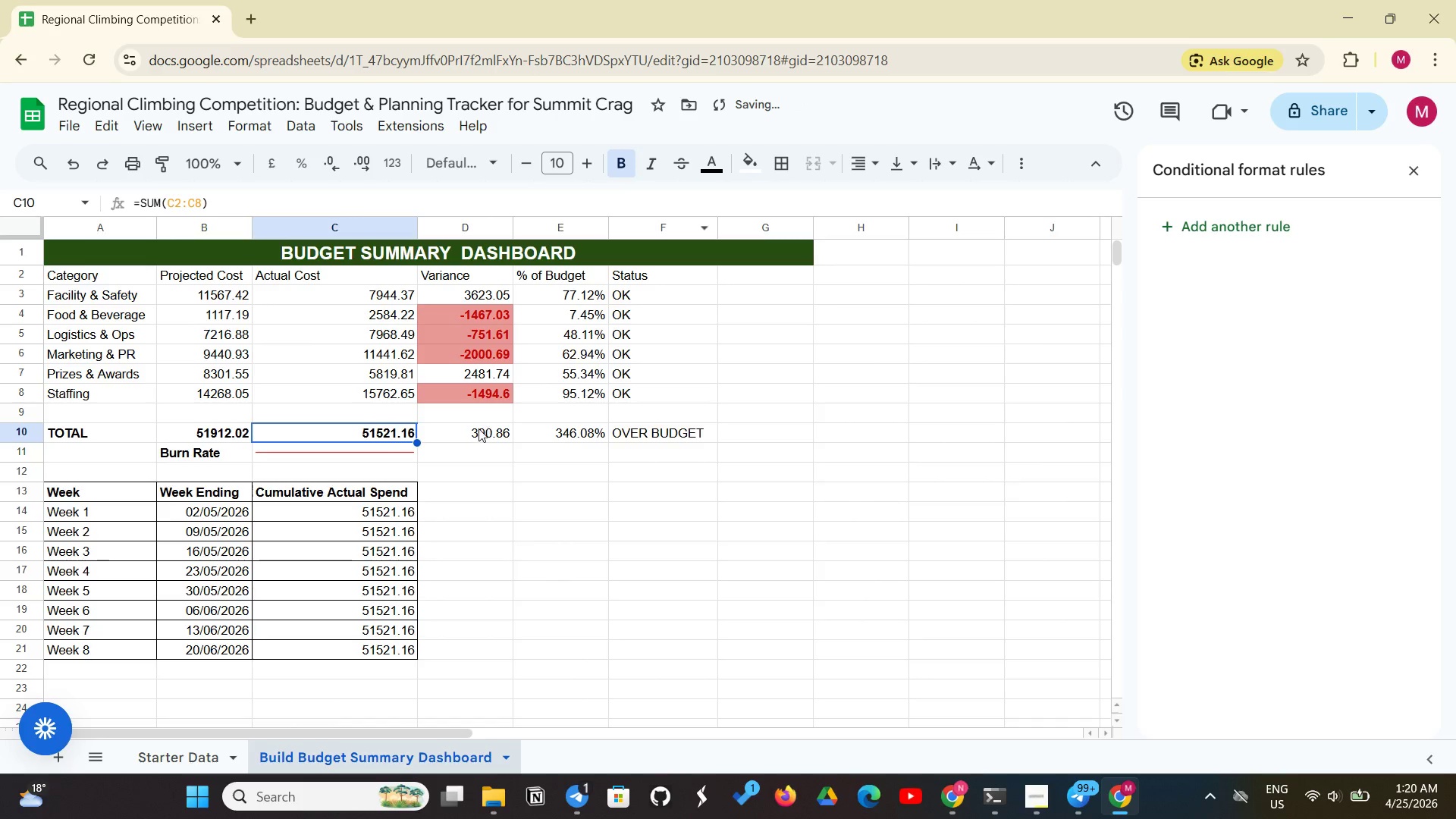 
left_click([479, 428])
 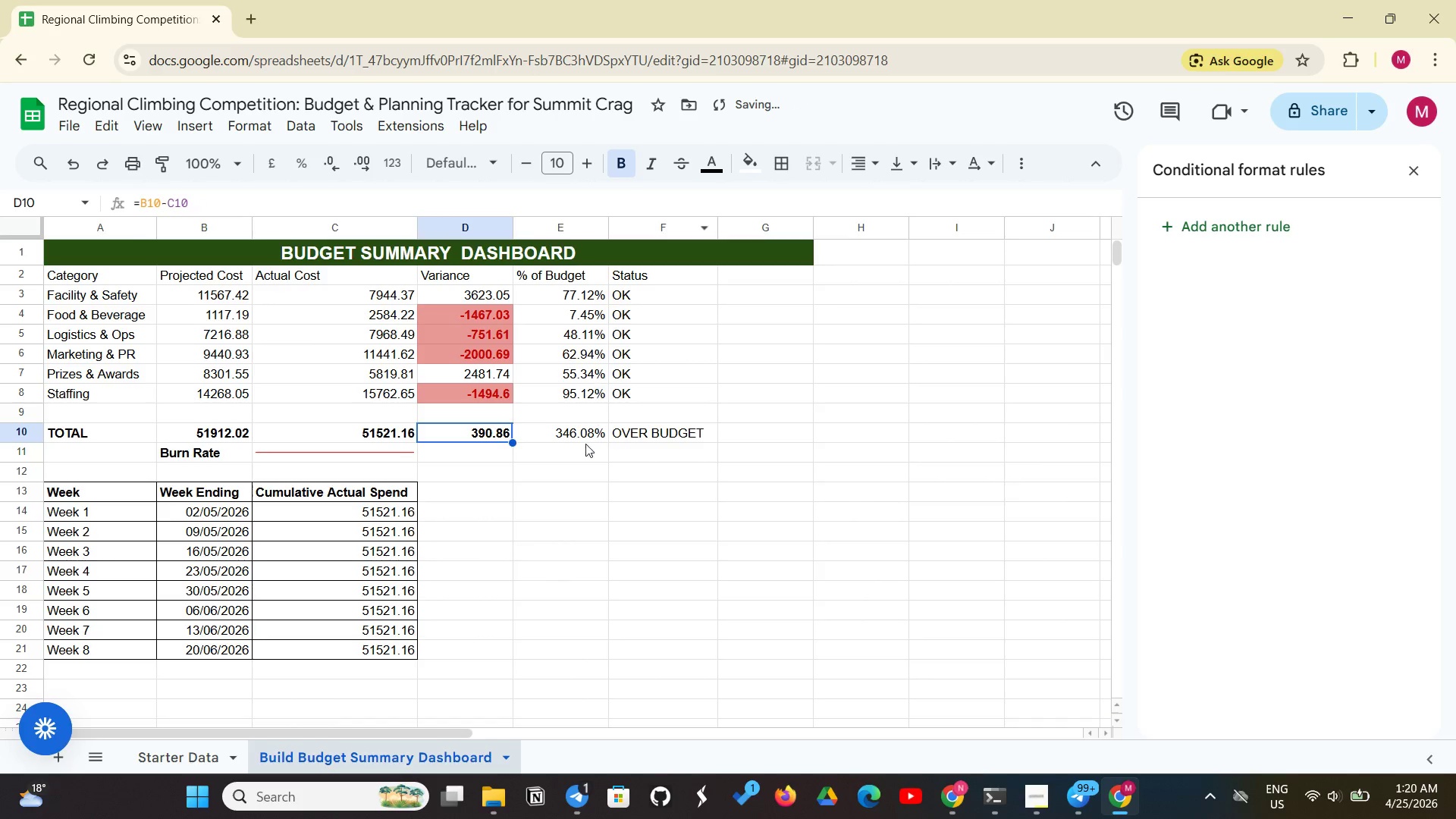 
left_click([590, 427])
 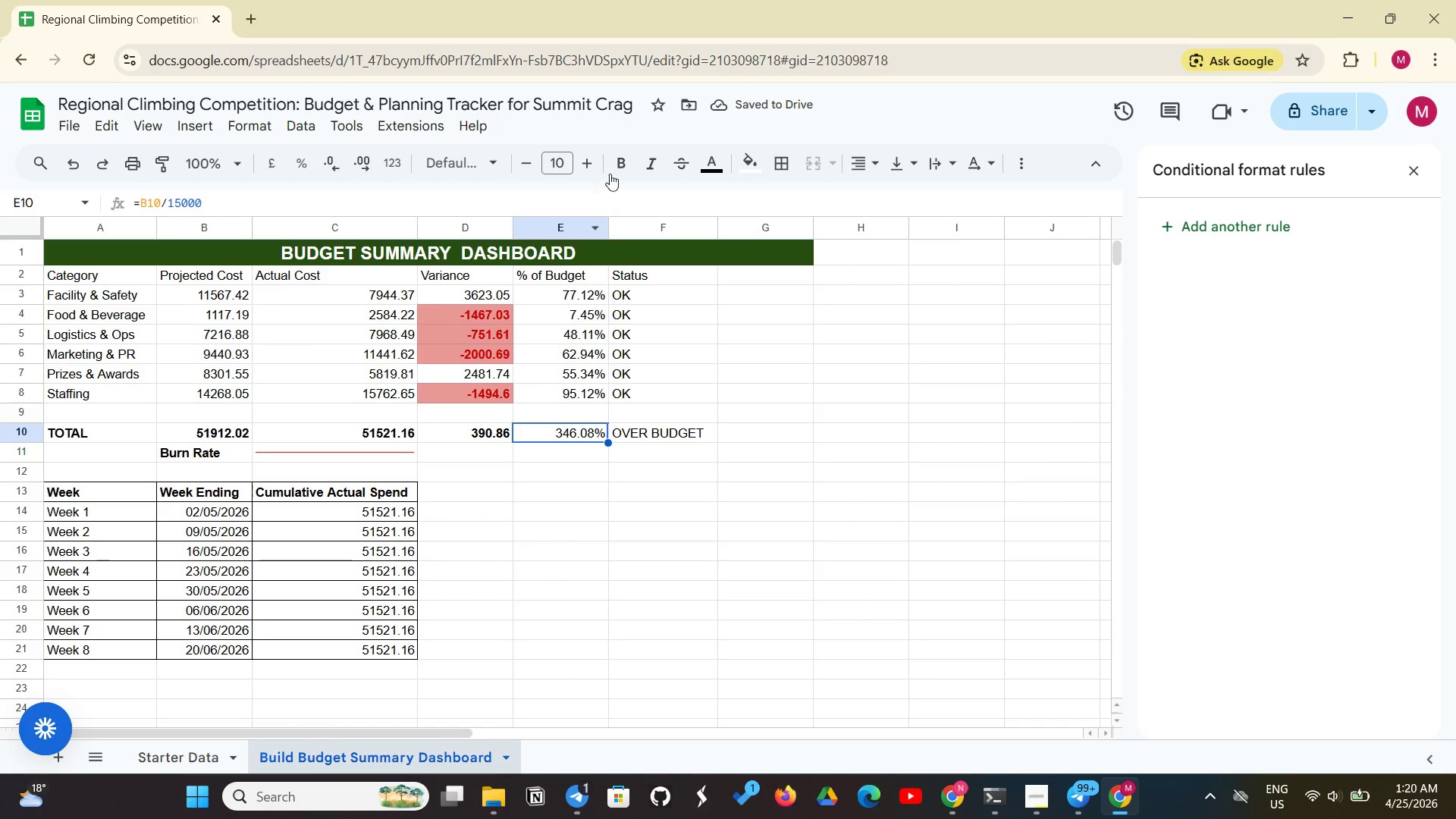 
left_click([614, 164])
 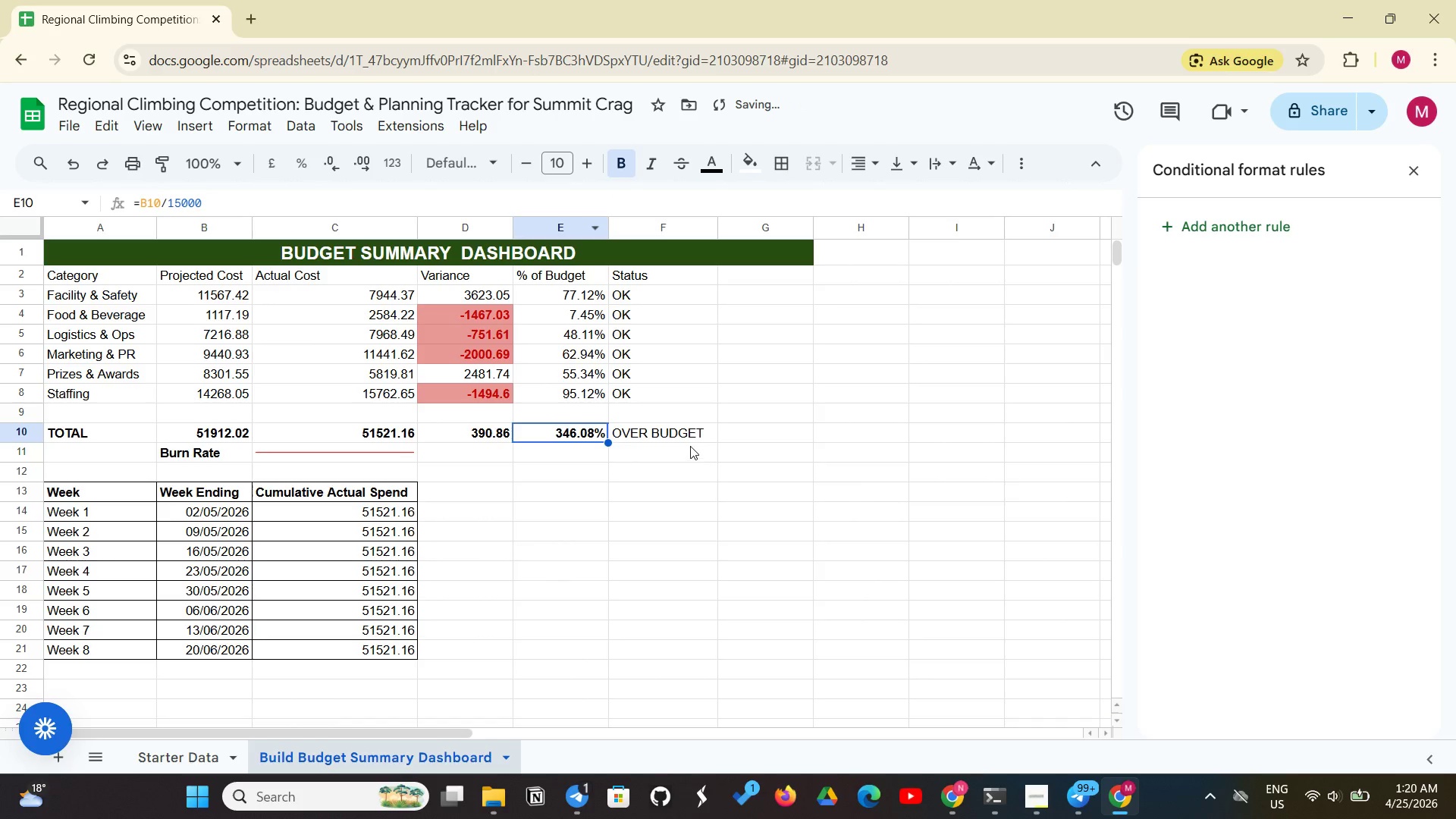 
left_click([690, 445])
 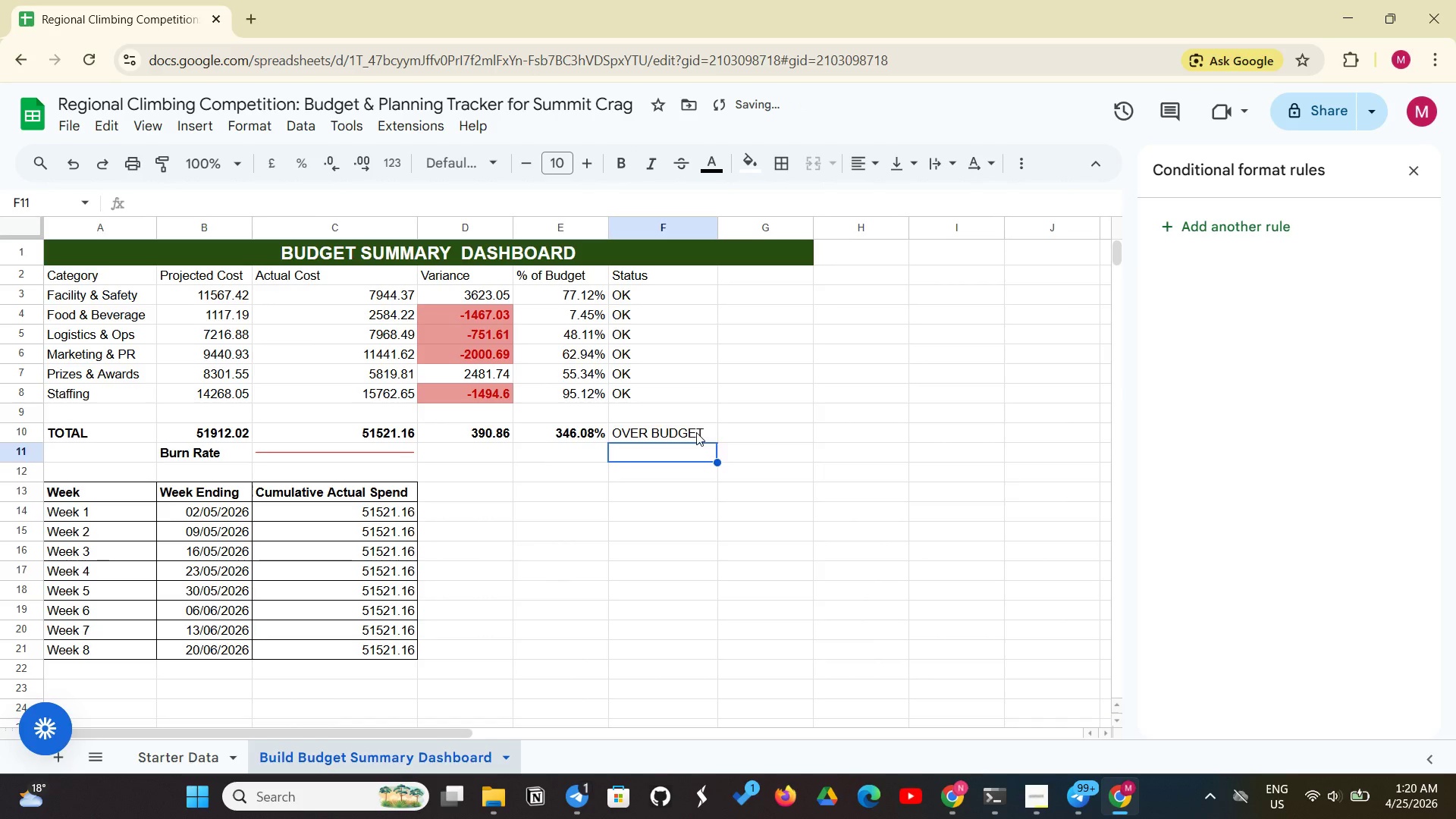 
left_click([696, 432])
 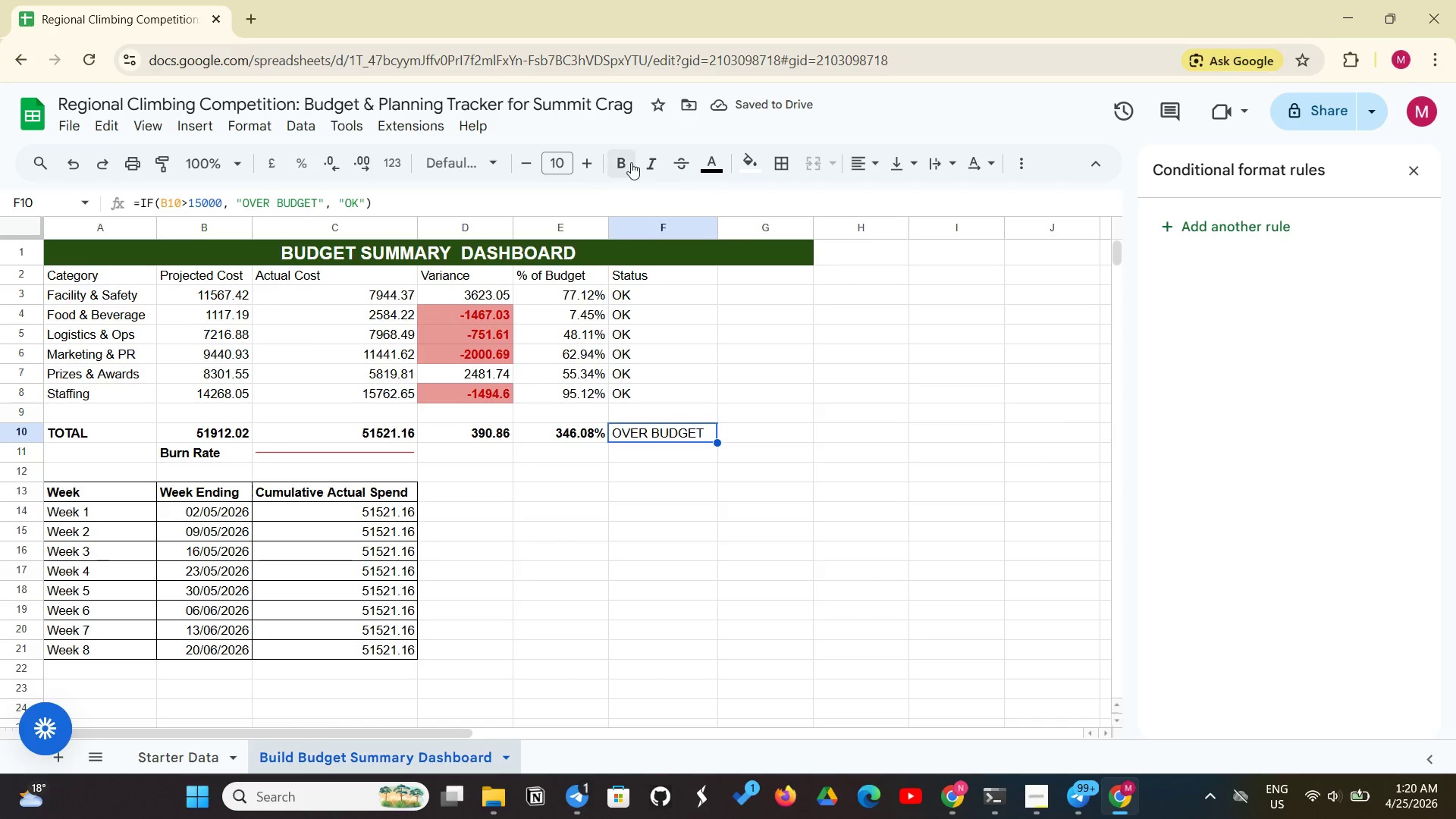 
left_click([629, 155])
 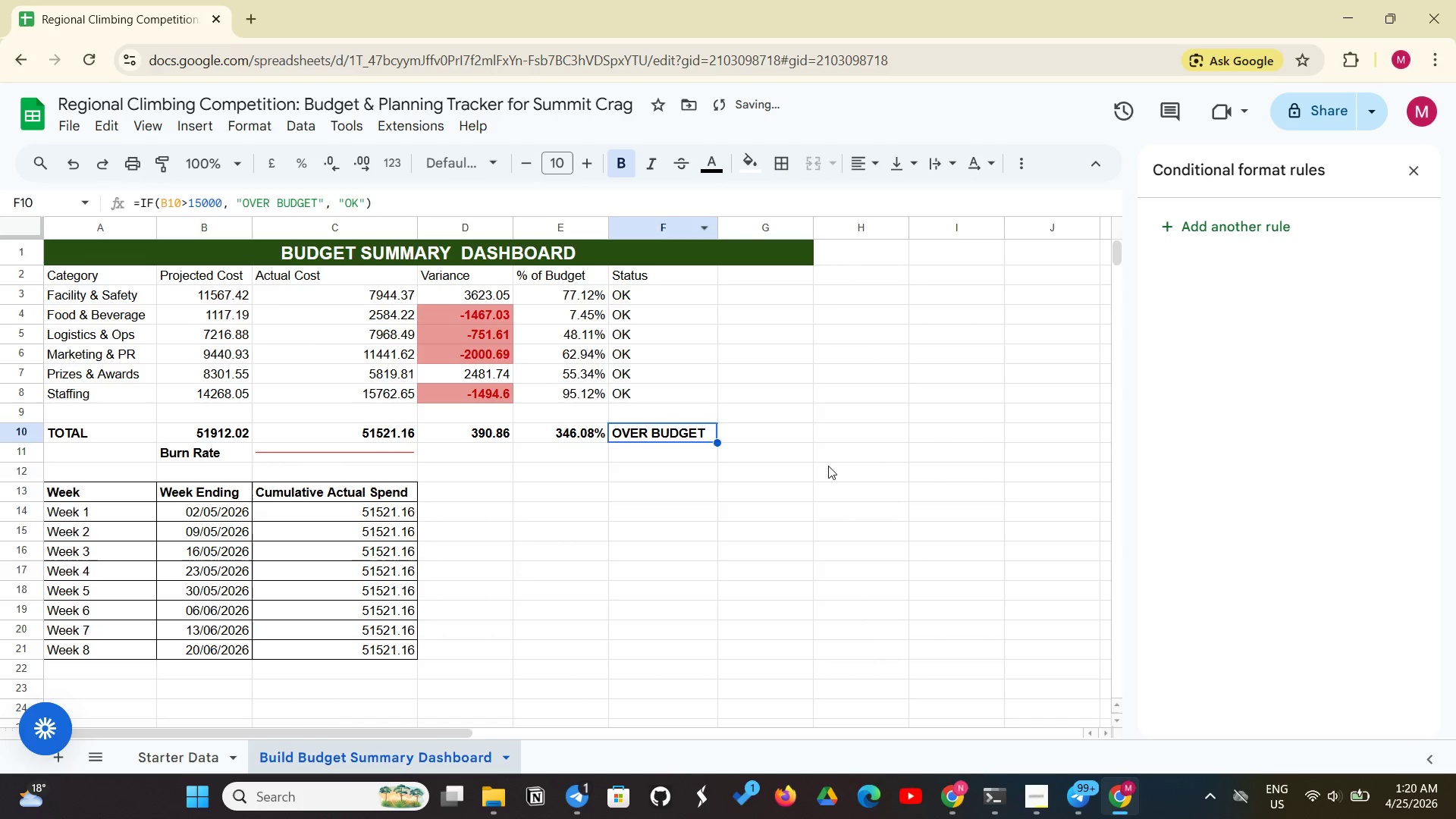 
left_click([827, 466])
 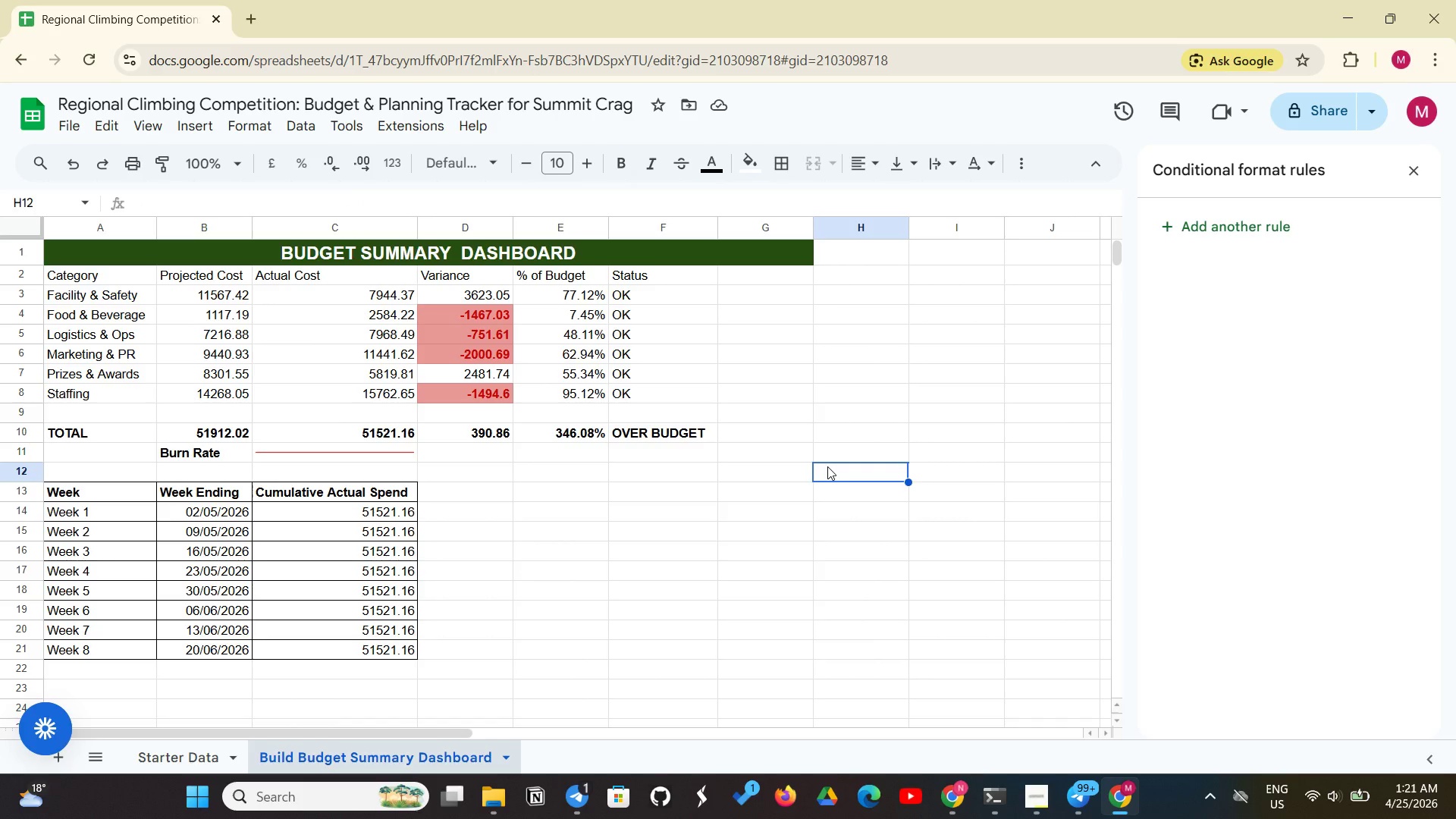 
wait(27.53)
 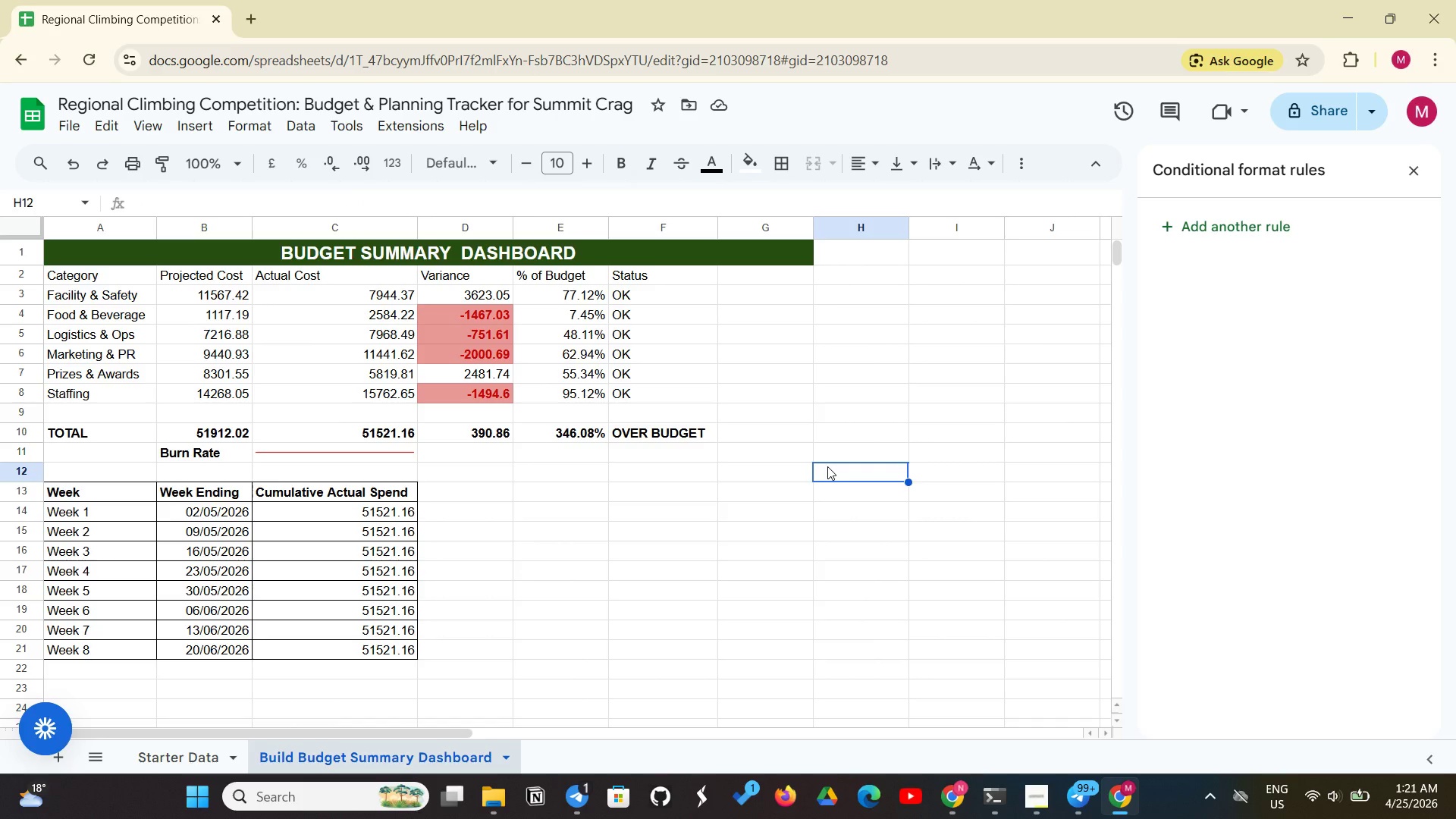 
left_click([124, 302])
 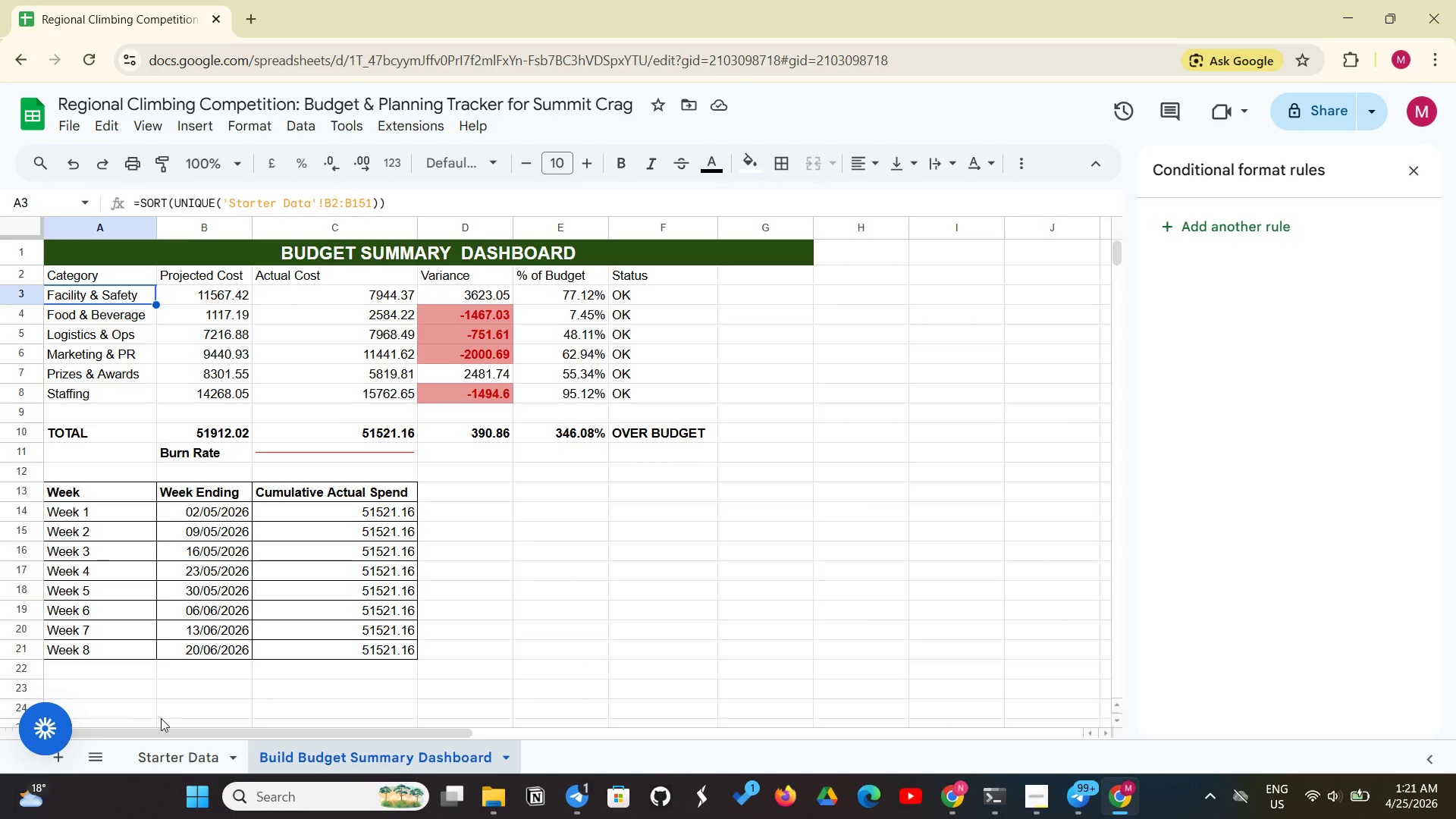 
left_click([158, 748])
 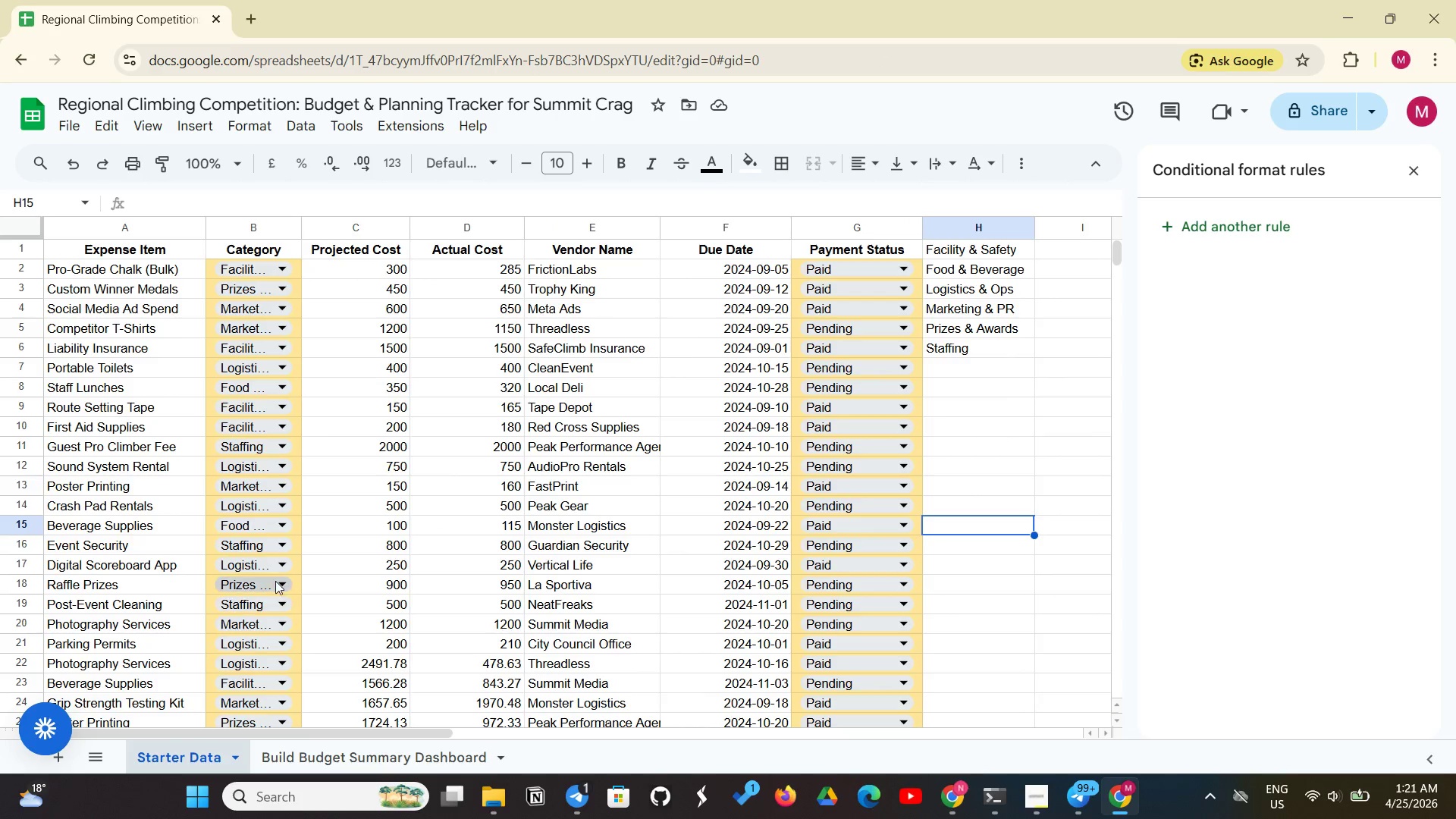 
scroll: coordinate [280, 579], scroll_direction: down, amount: 8.0
 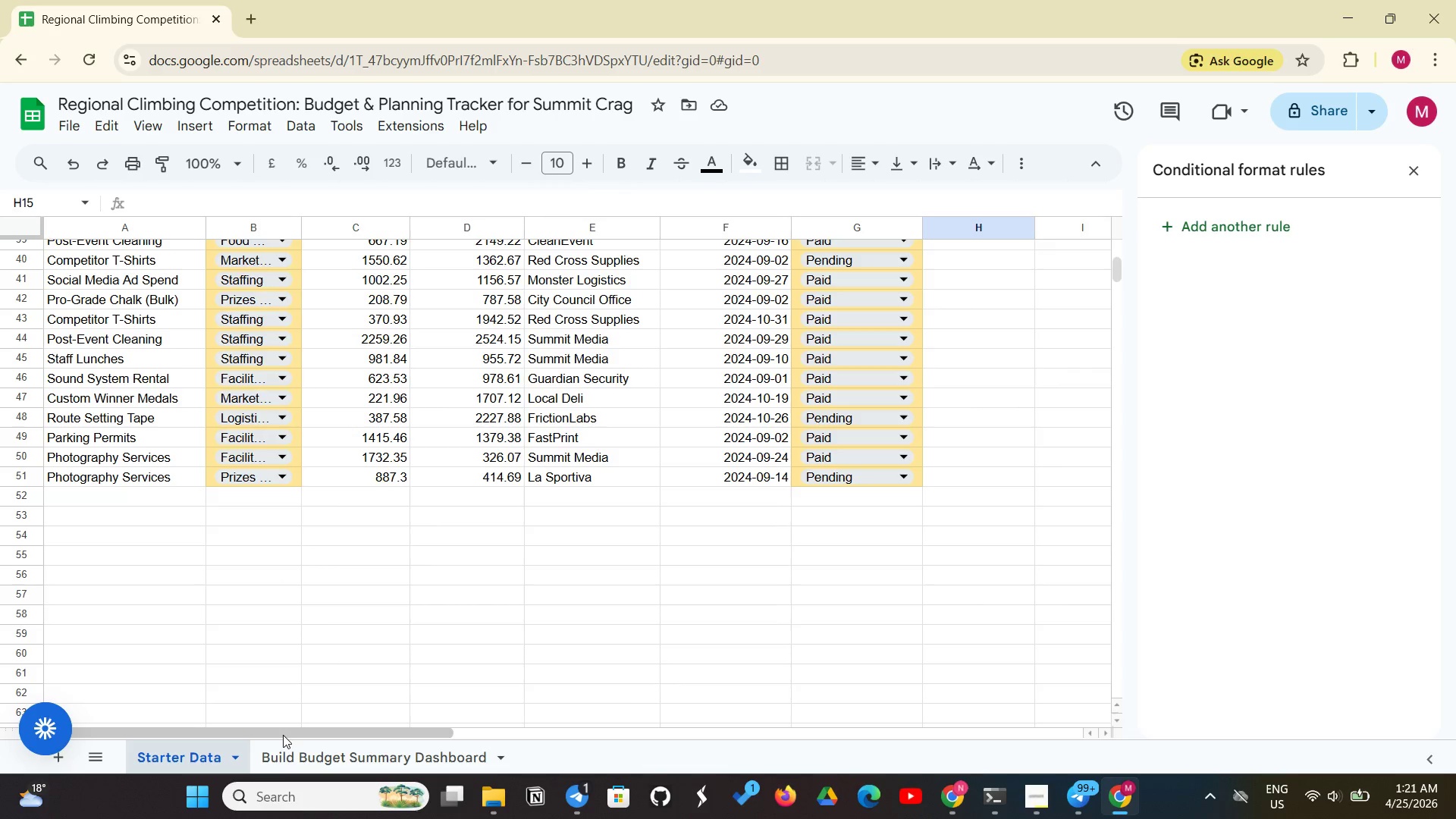 
left_click([291, 749])
 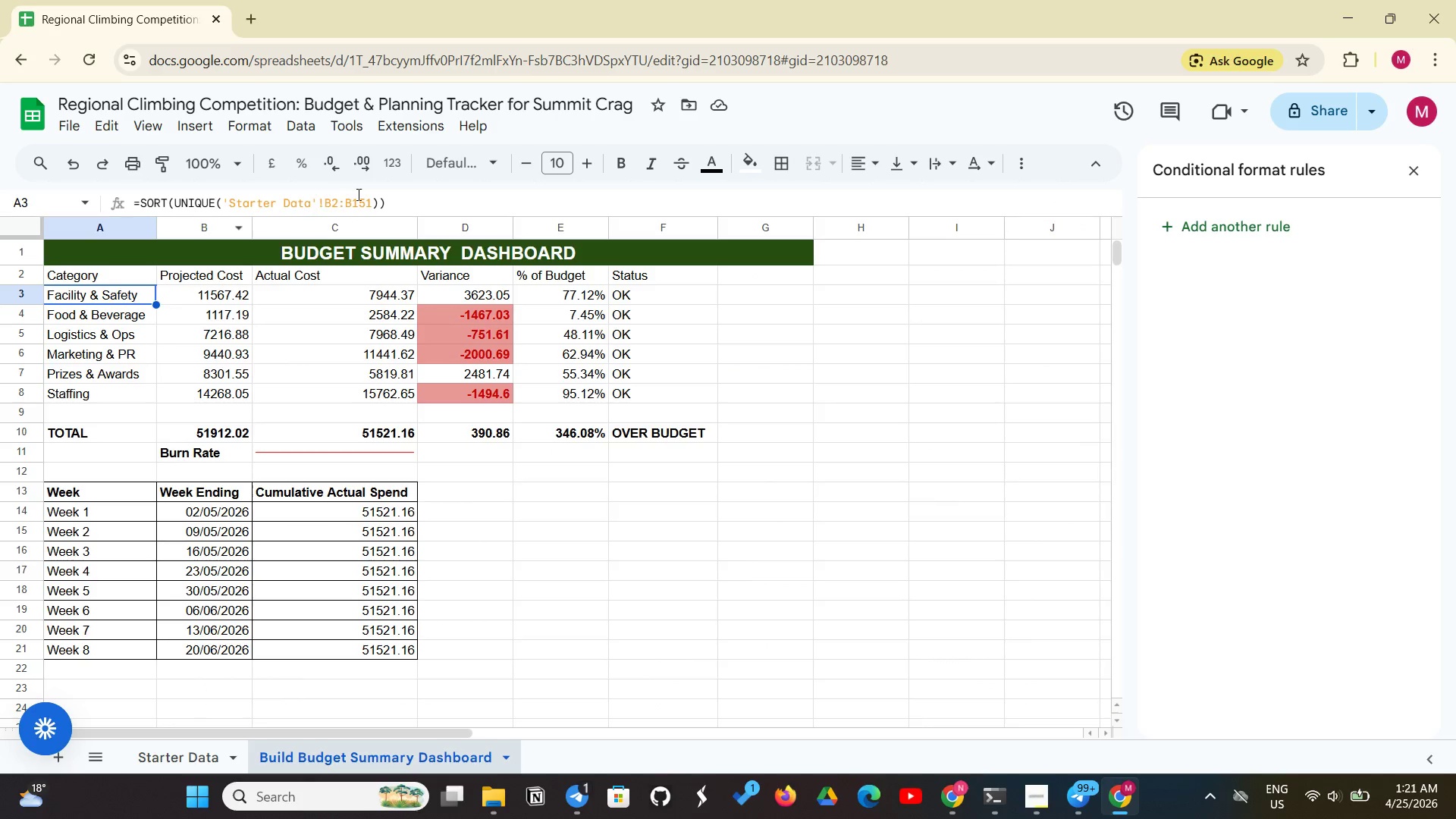 
left_click([358, 195])
 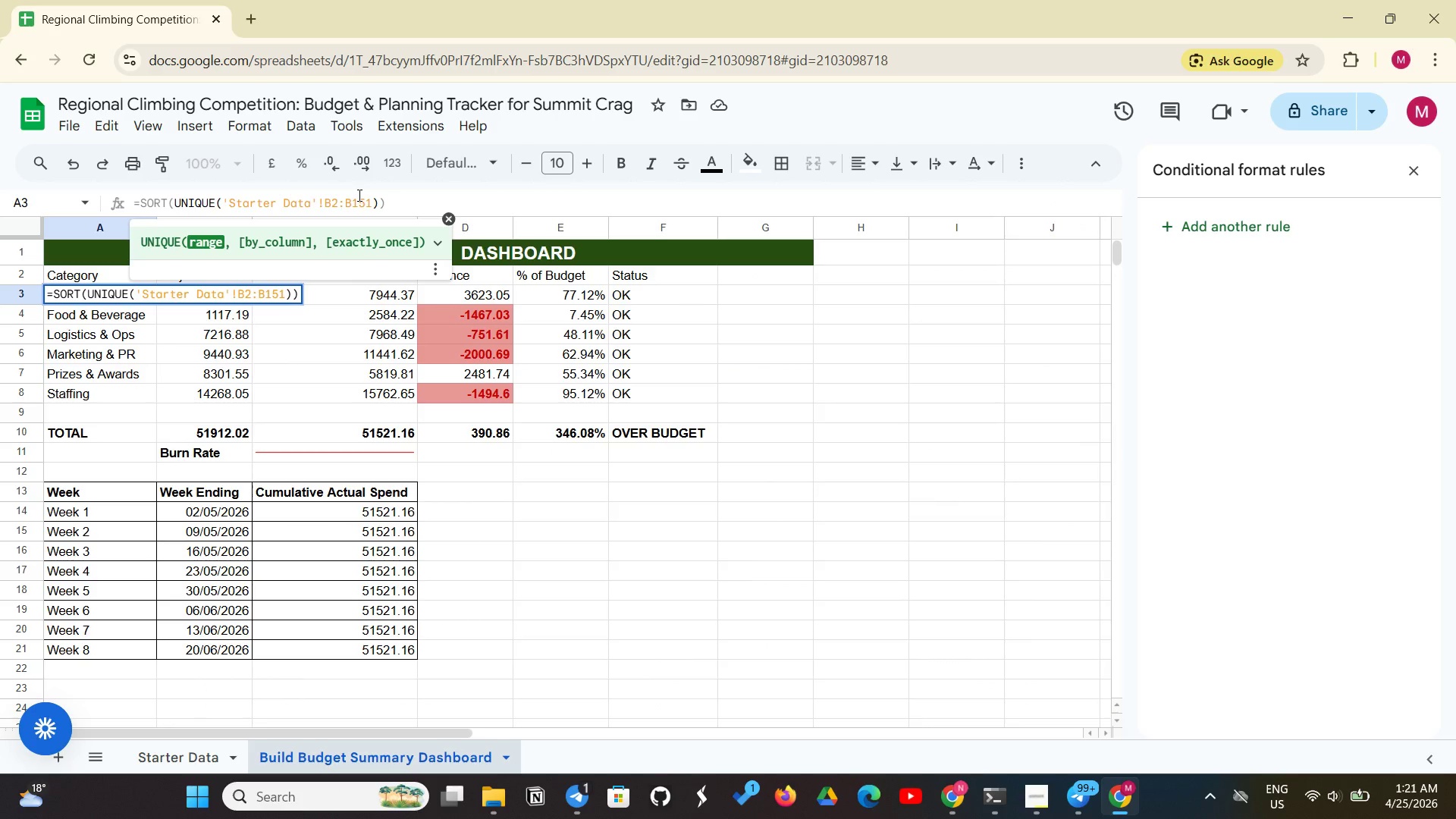 
key(Backspace)
 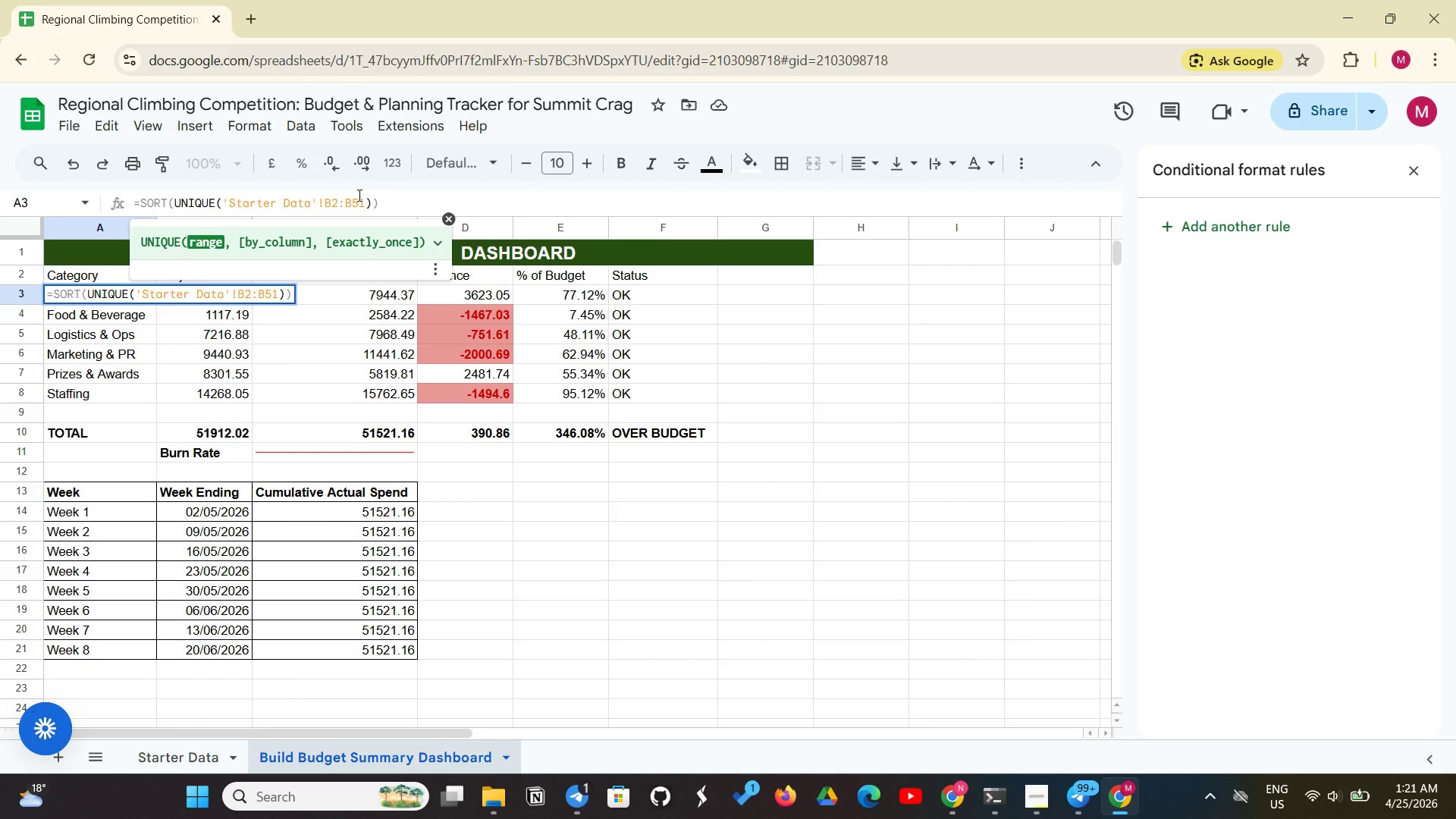 
key(Enter)
 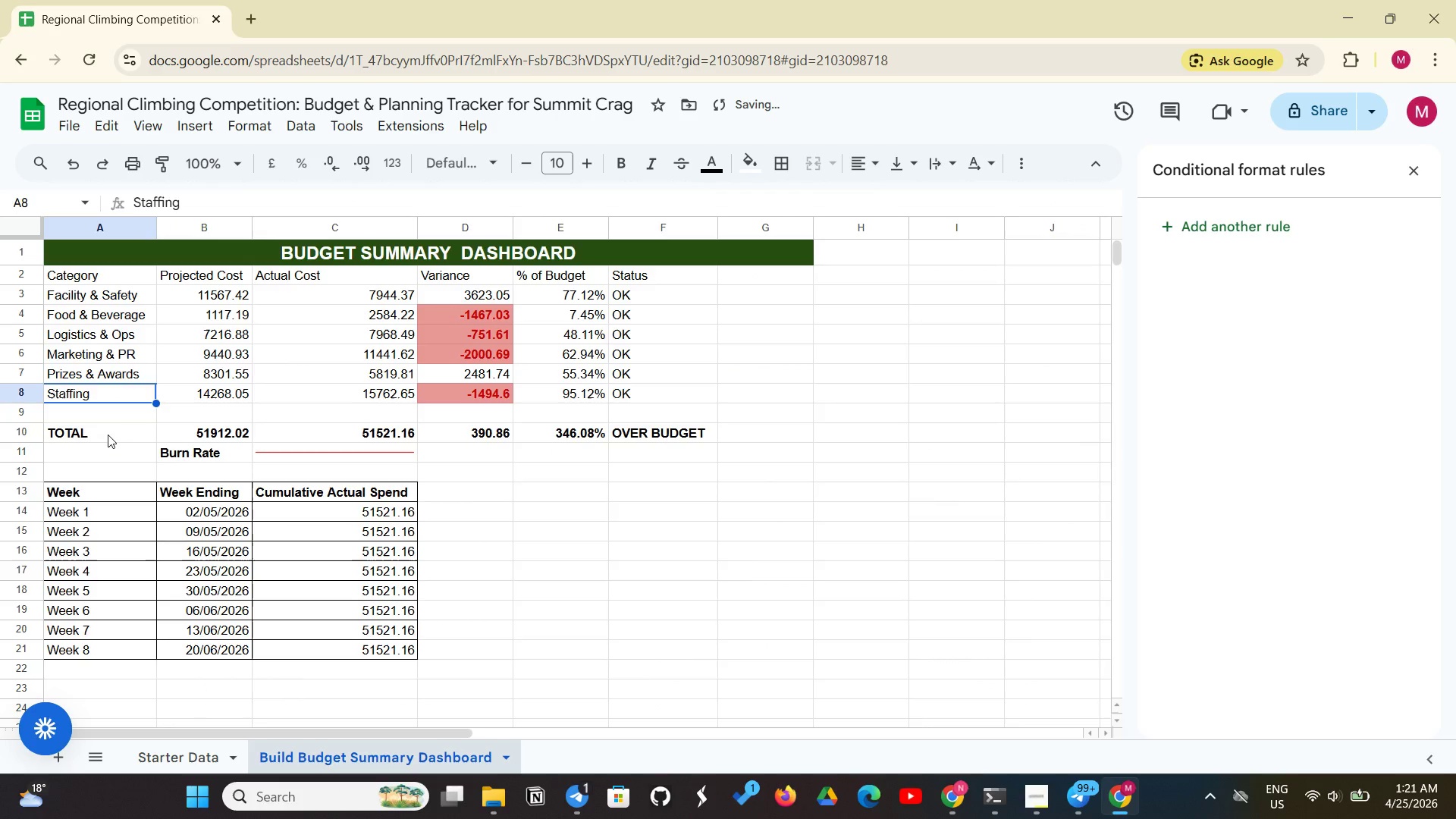 
left_click([112, 431])
 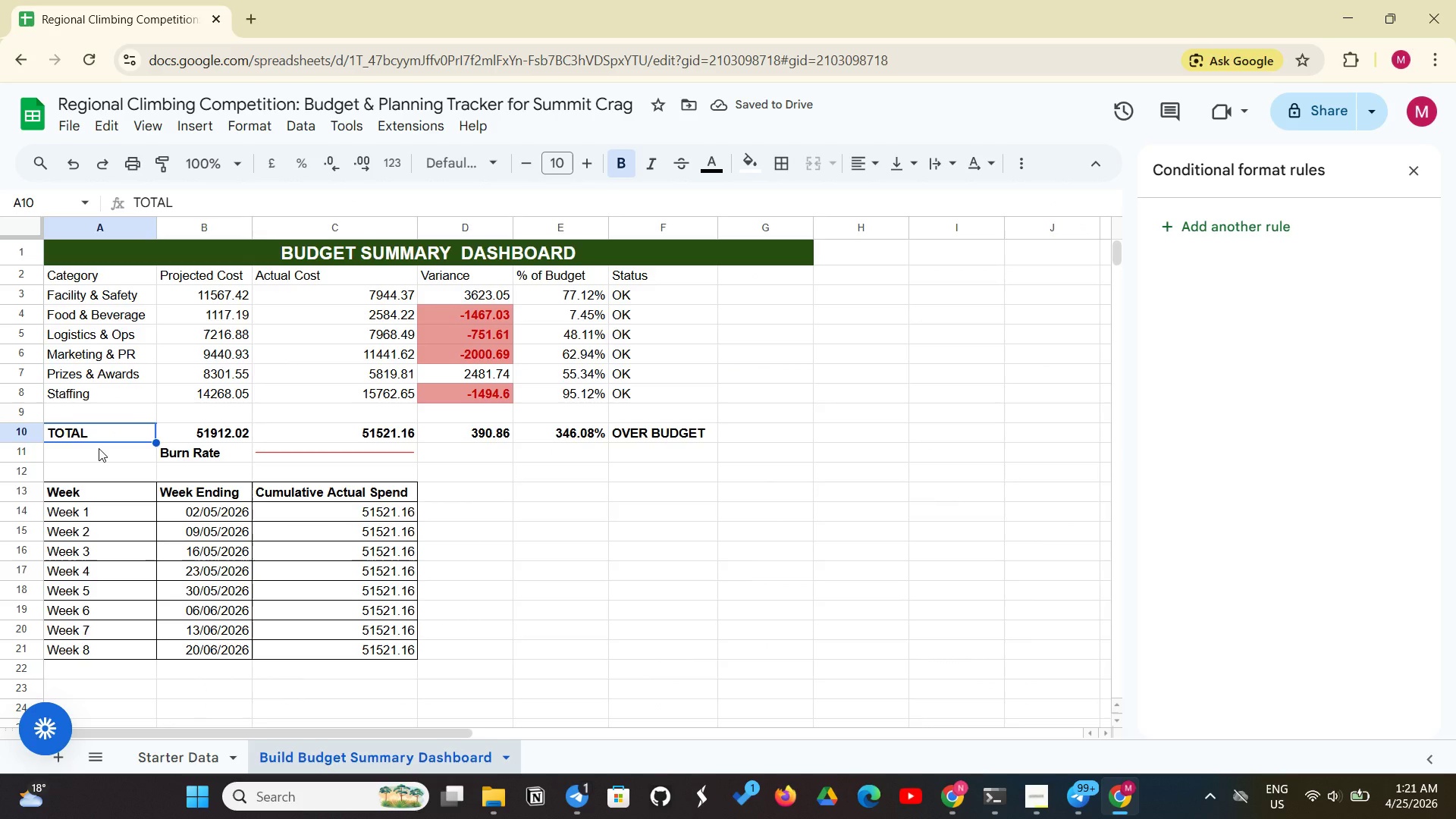 
key(Control+C)
 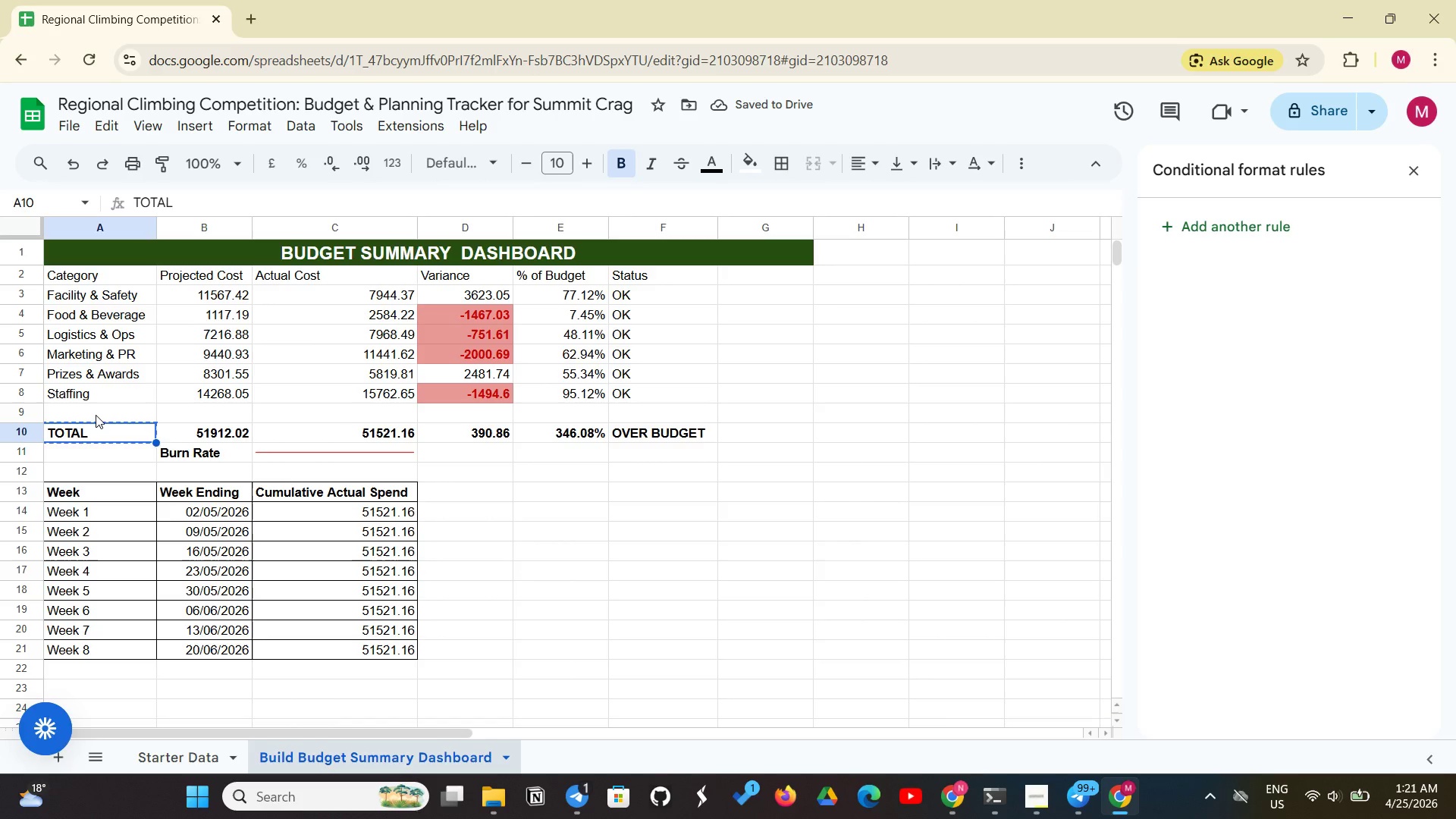 
left_click([96, 415])
 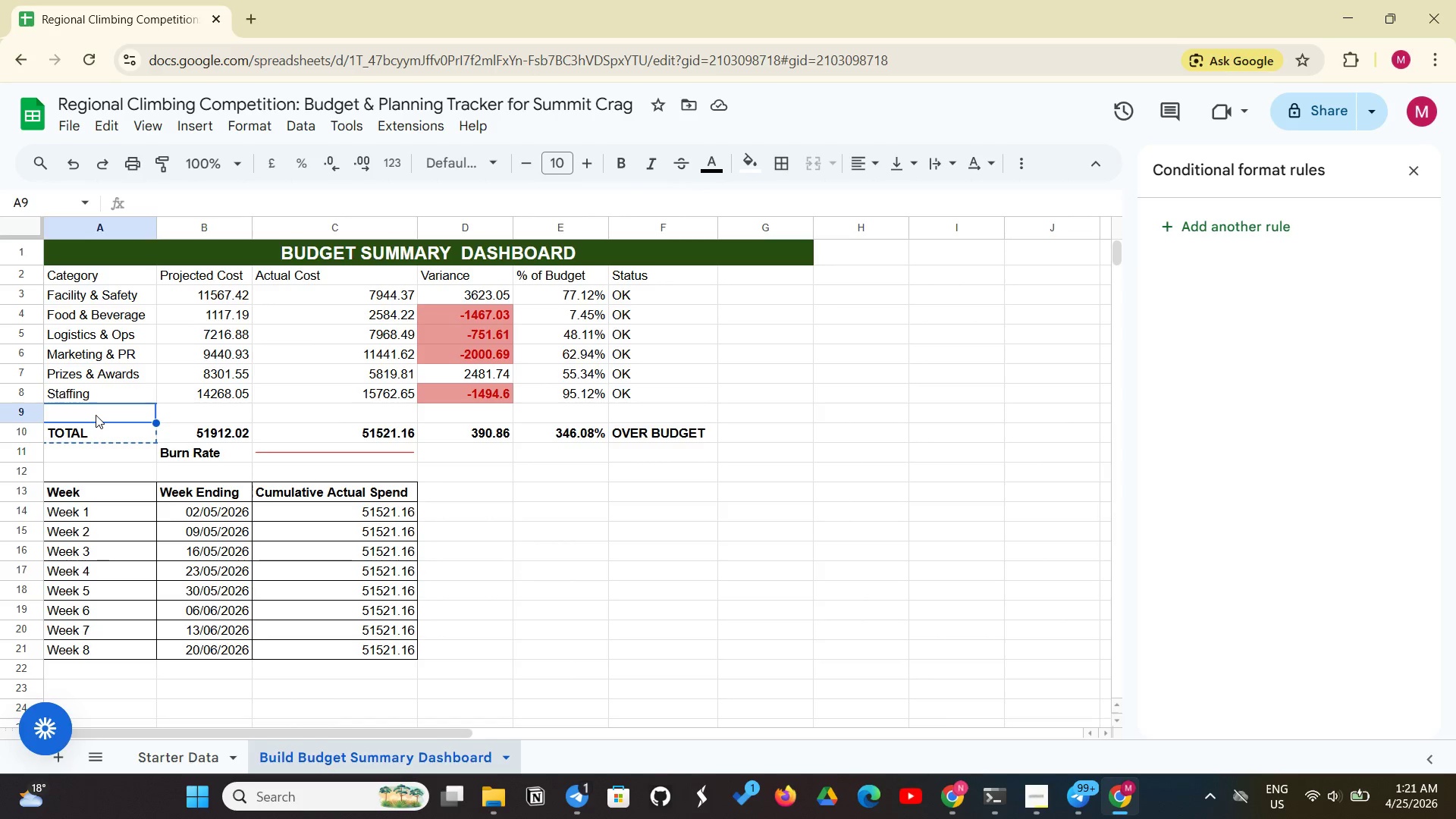 
key(Control+V)
 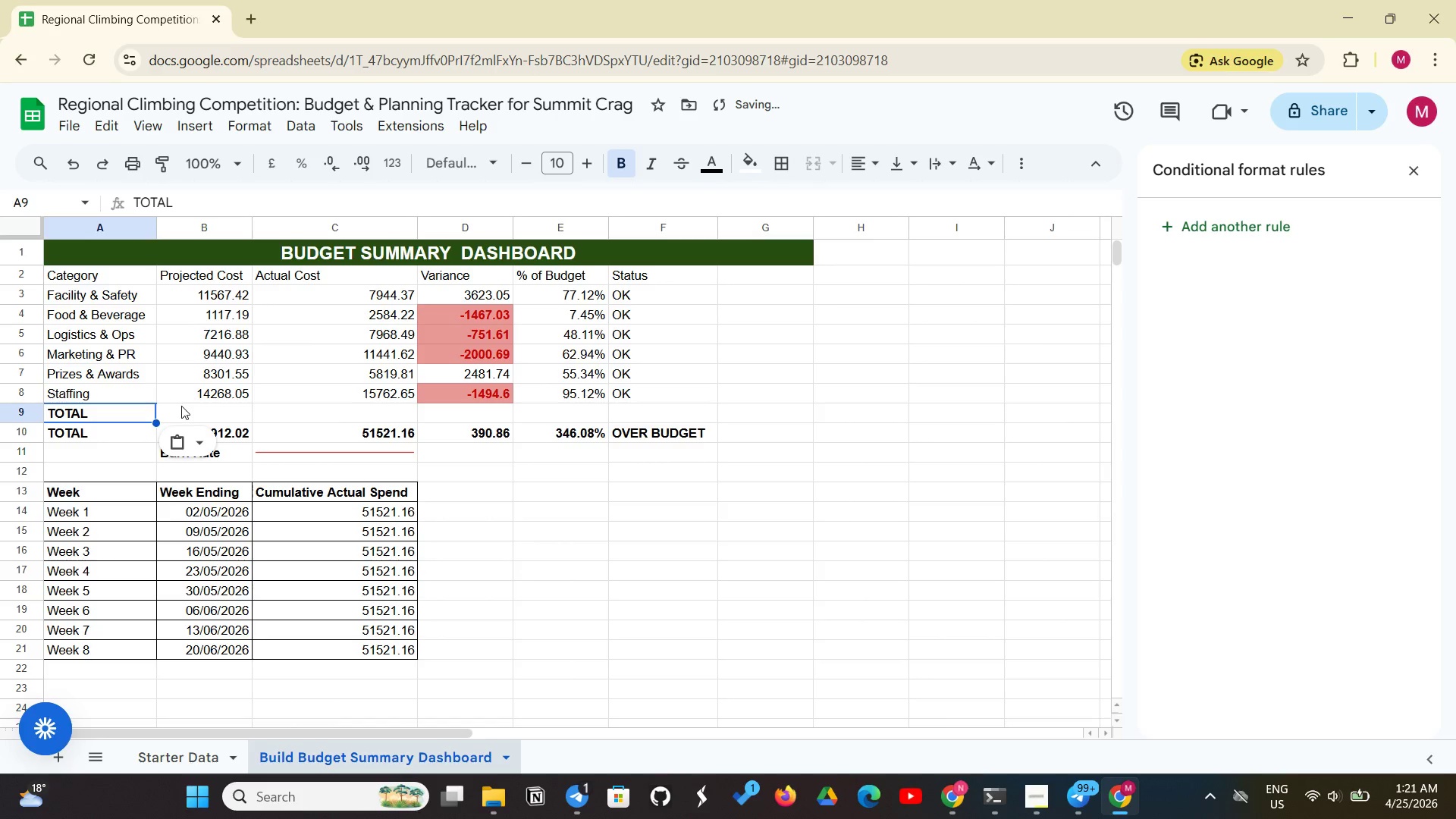 
left_click([181, 406])
 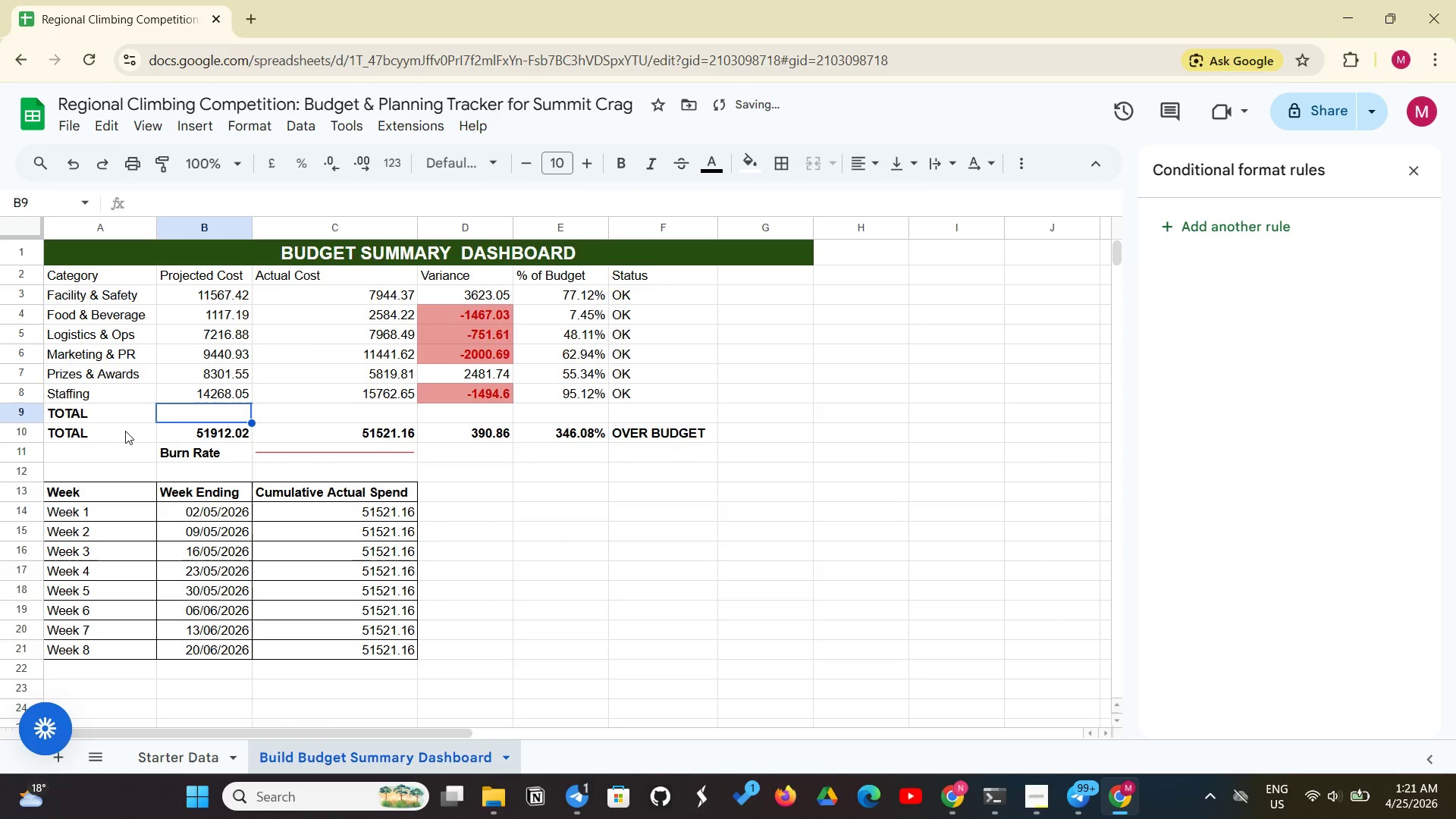 
left_click([125, 431])
 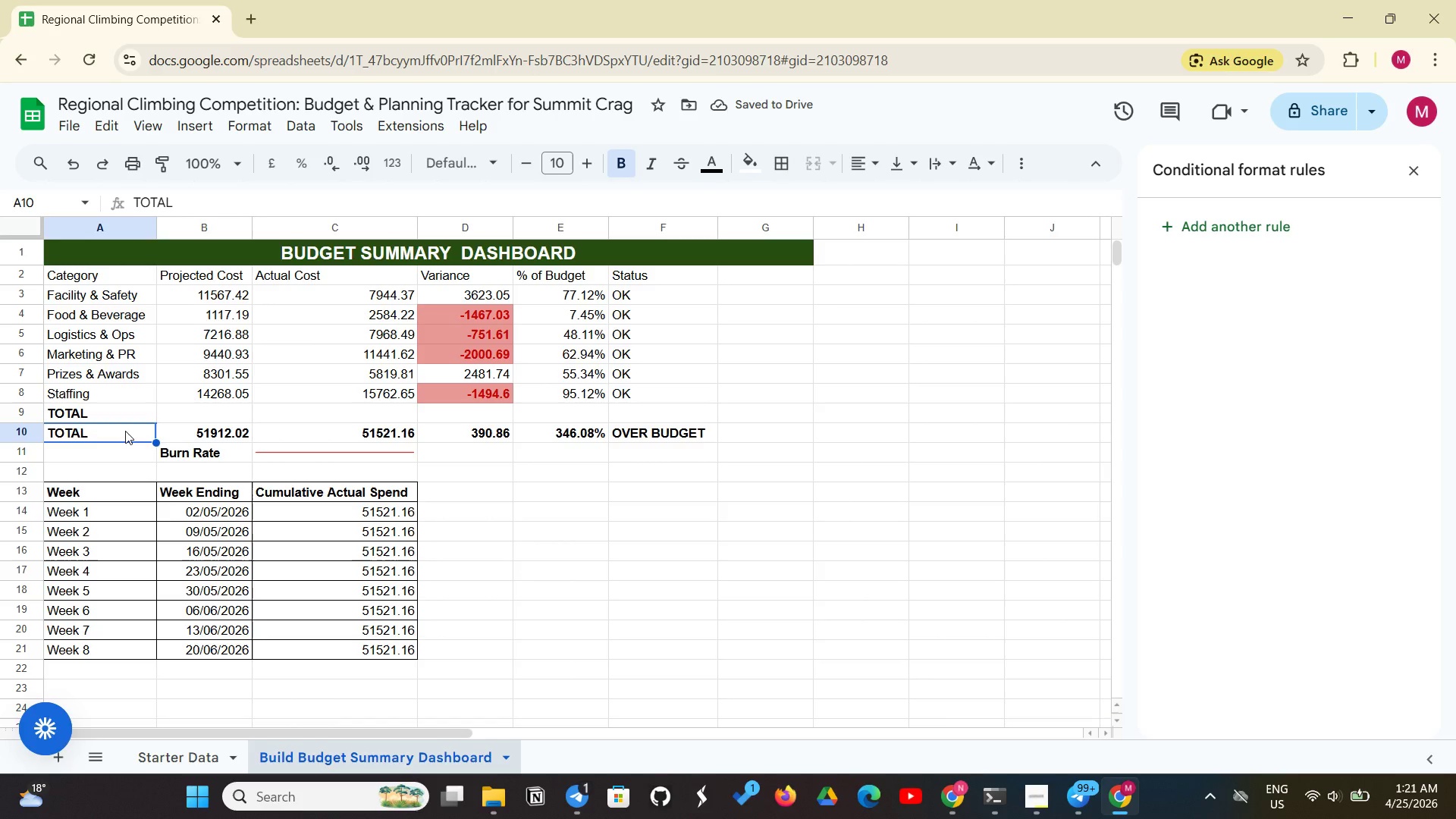 
key(Backspace)
 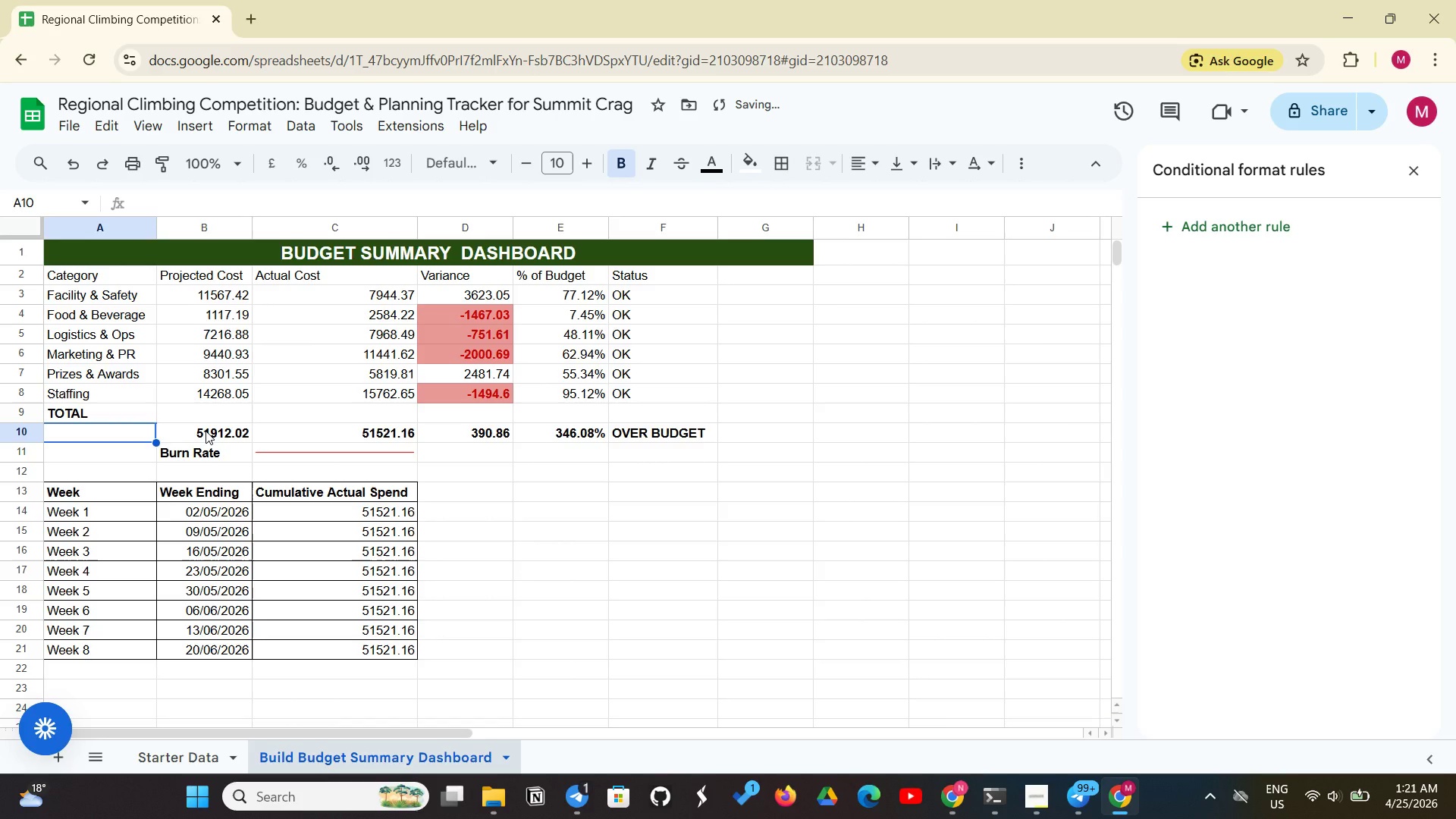 
left_click([206, 431])
 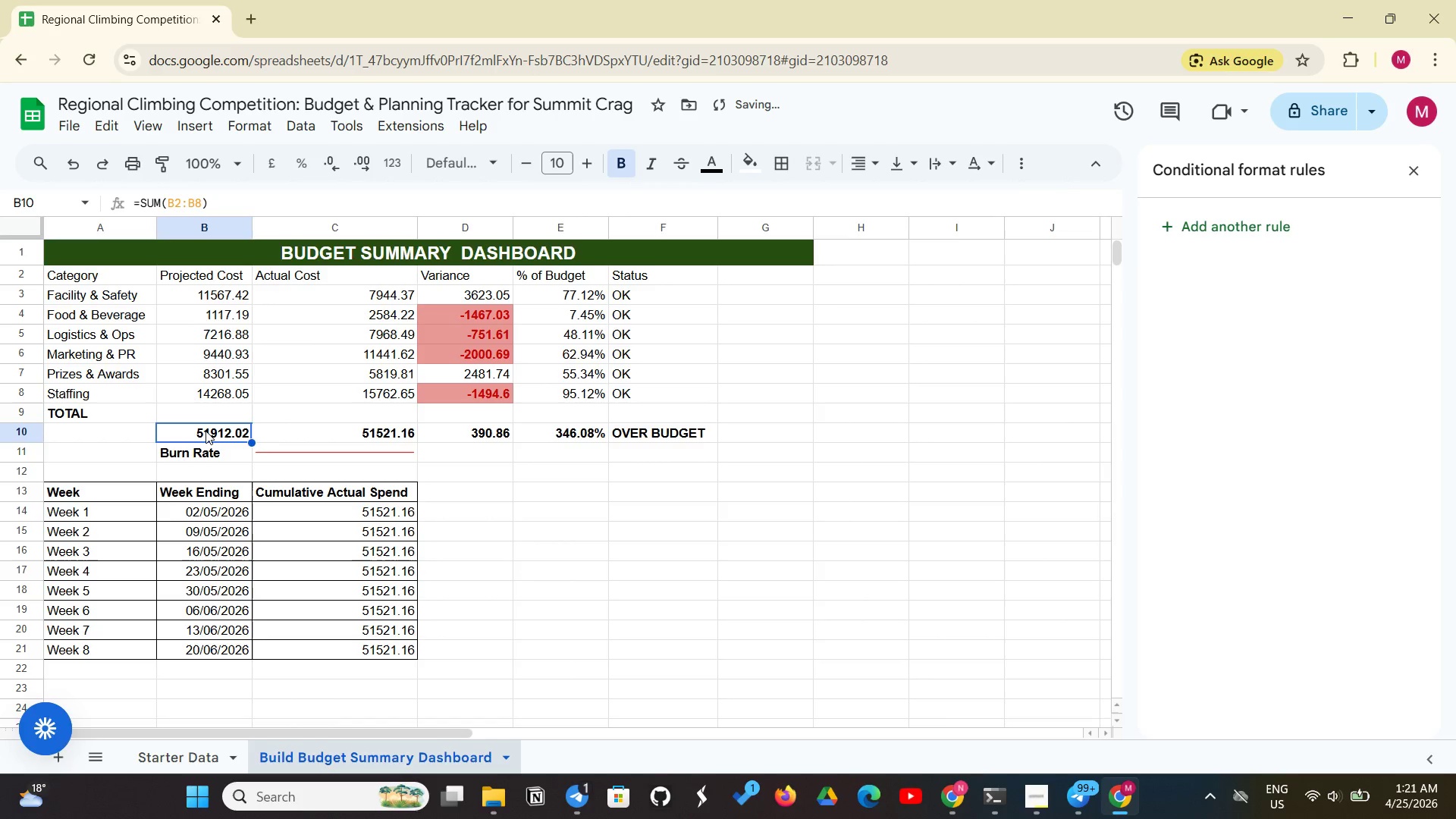 
left_click_drag(start_coordinate=[206, 431], to_coordinate=[664, 428])
 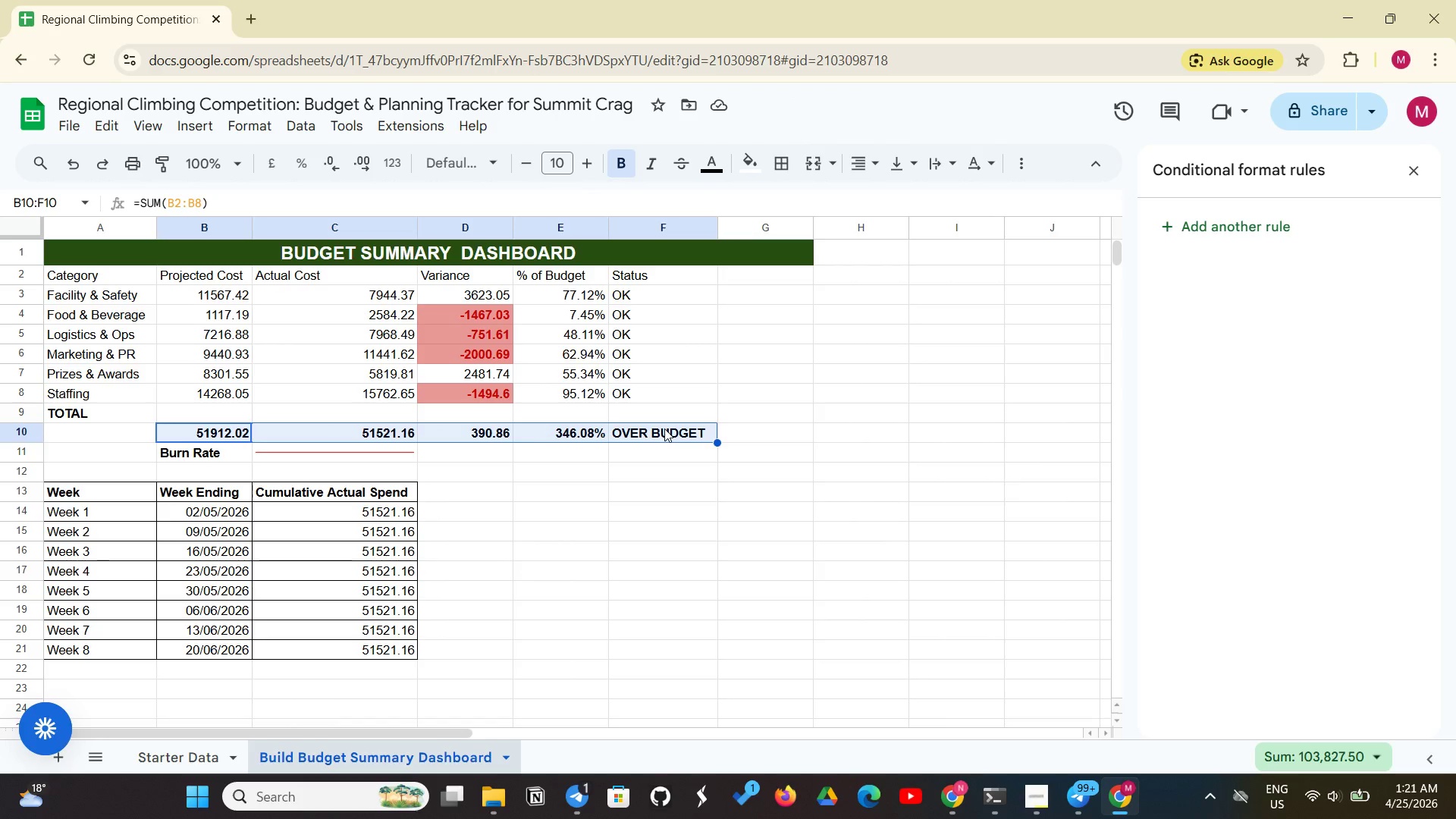 
key(Control+C)
 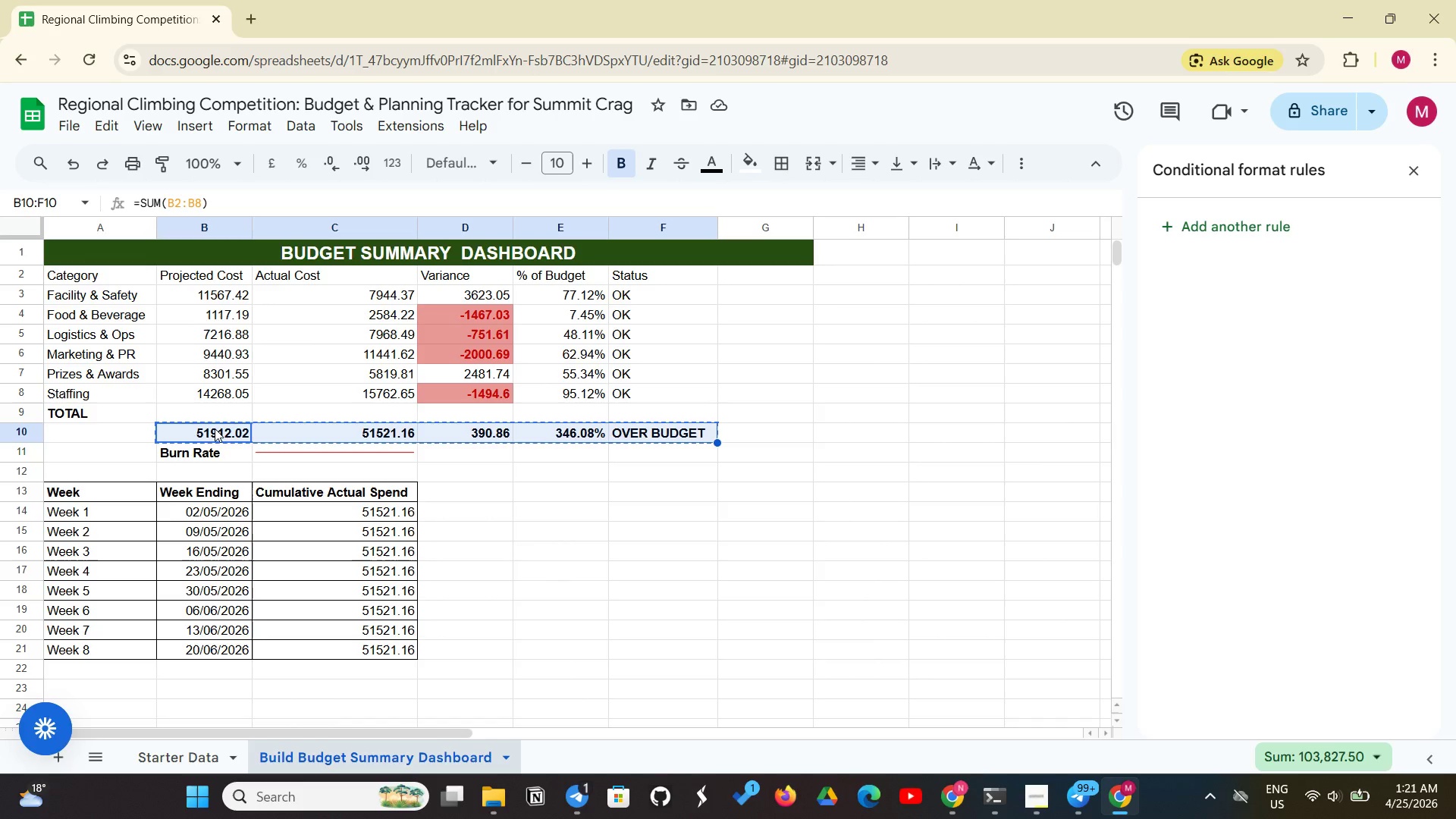 
left_click([233, 418])
 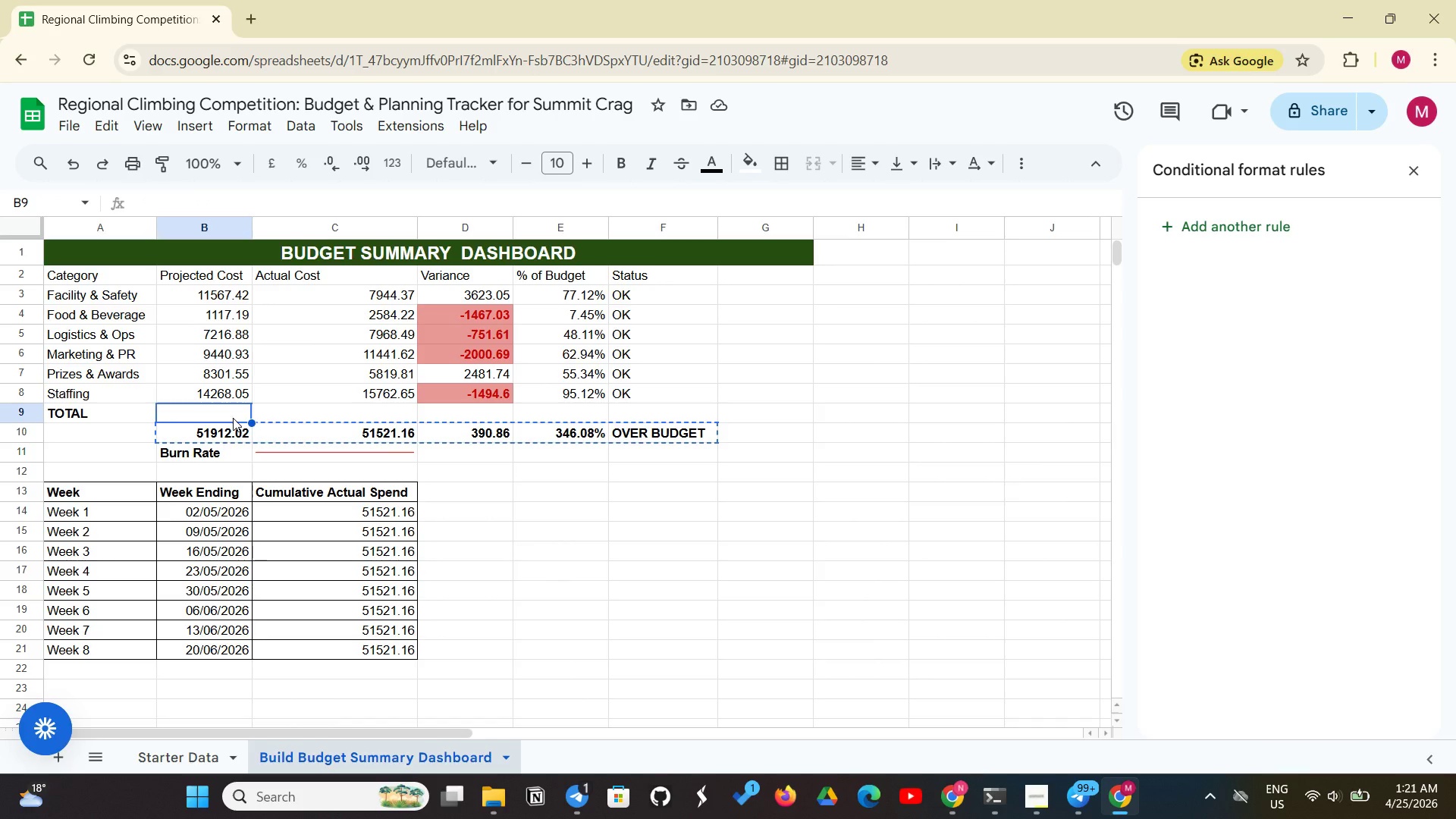 
key(Control+V)
 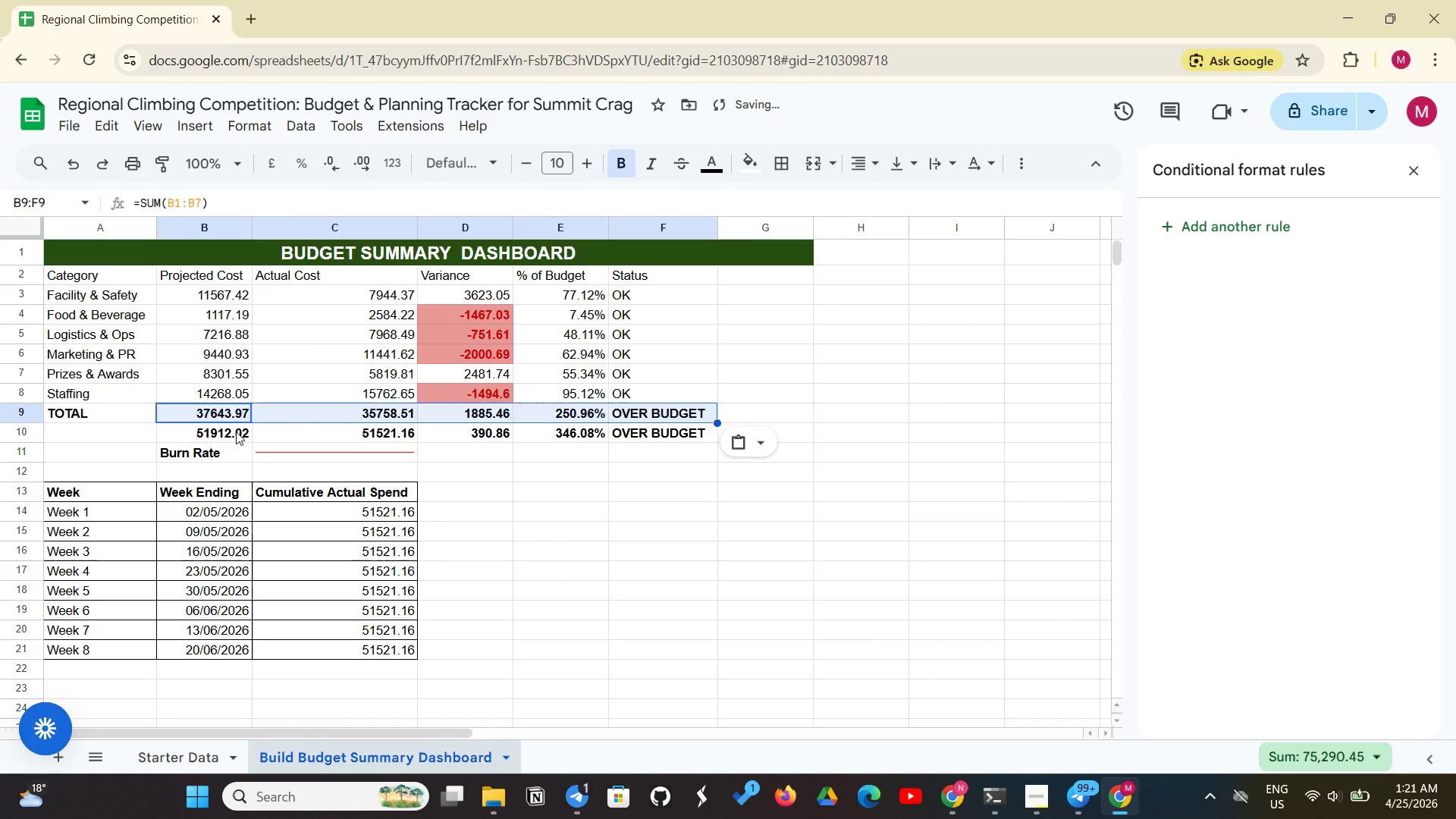 
left_click([236, 431])
 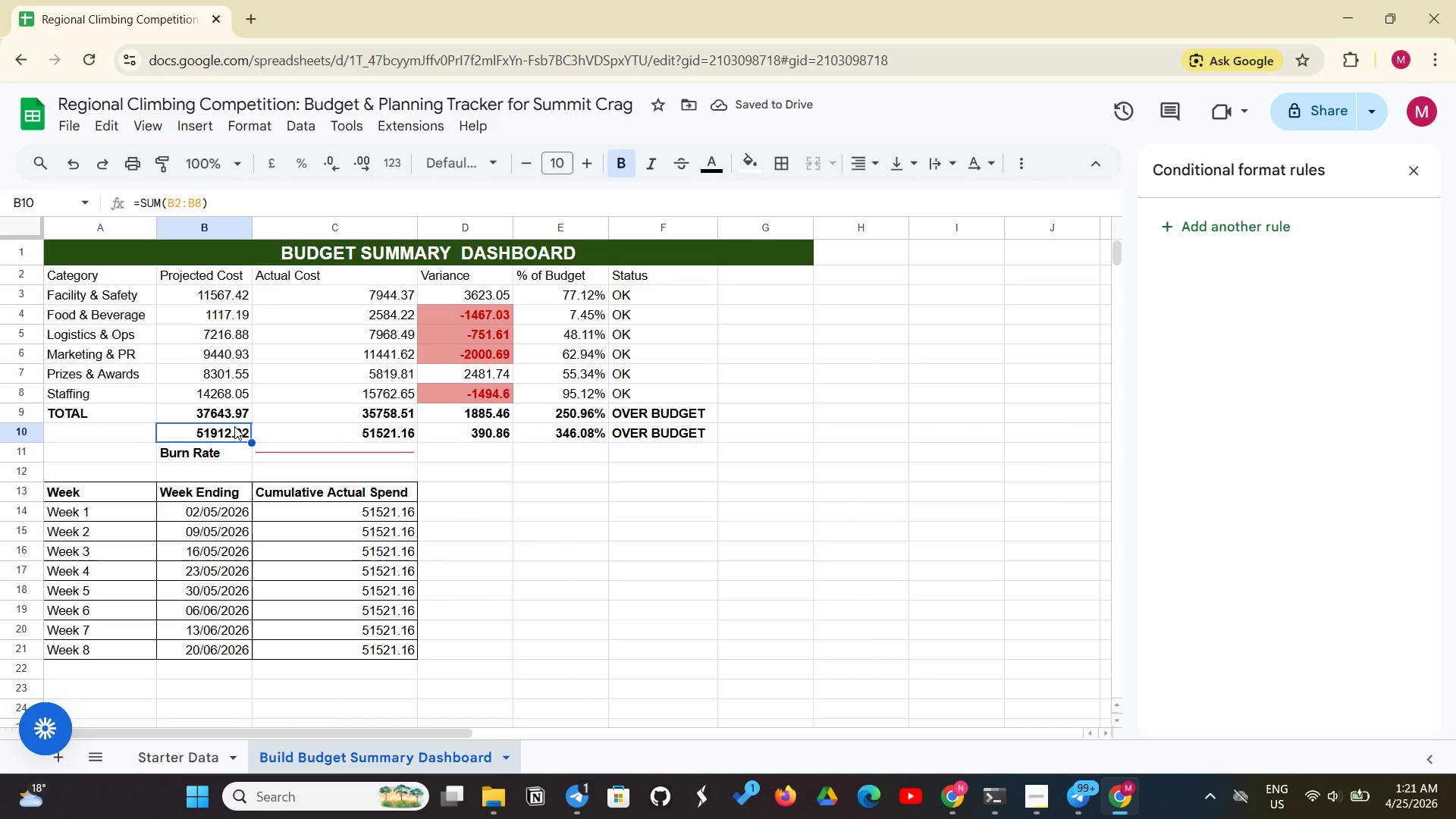 
left_click([227, 420])
 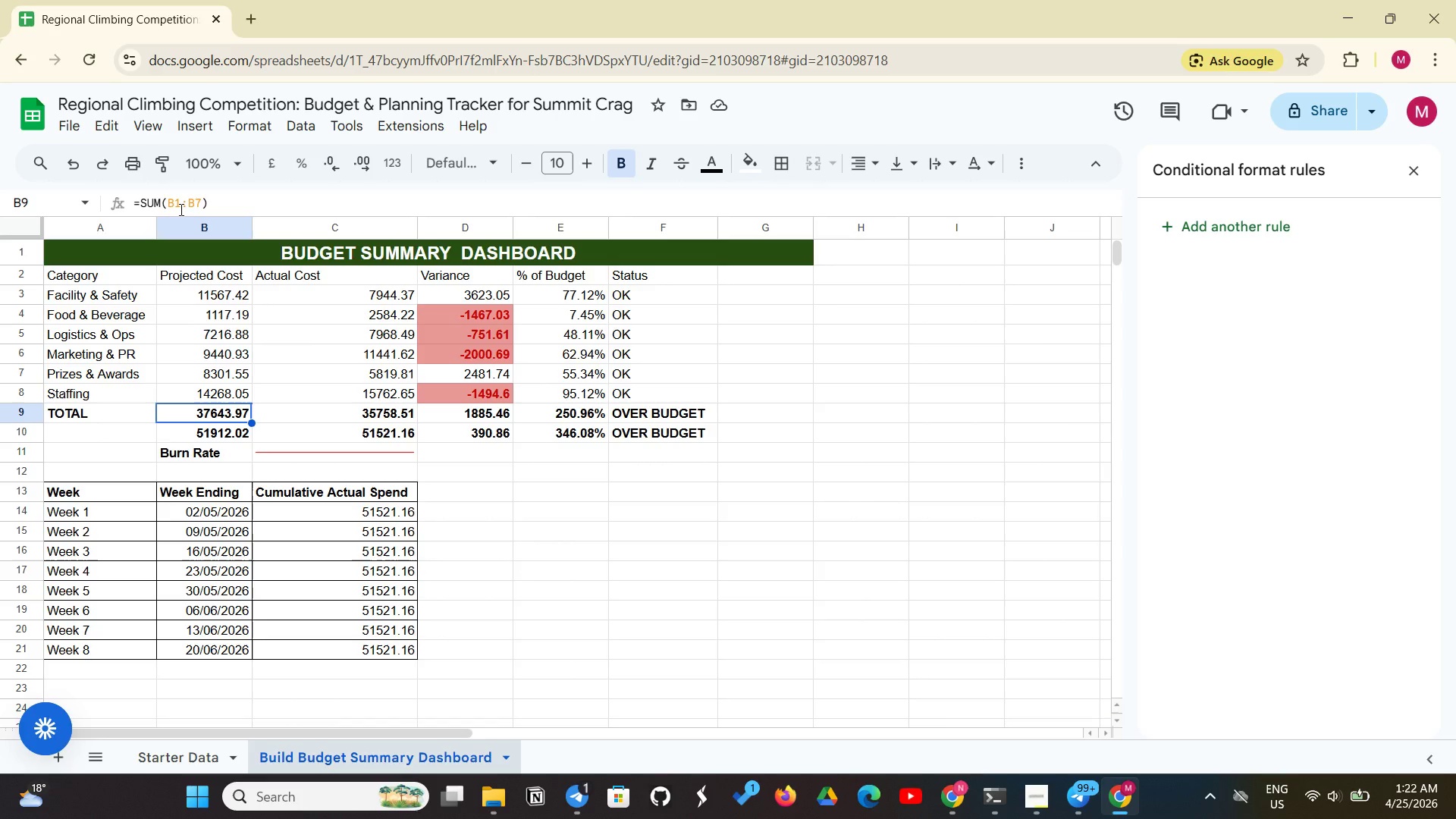 
wait(17.52)
 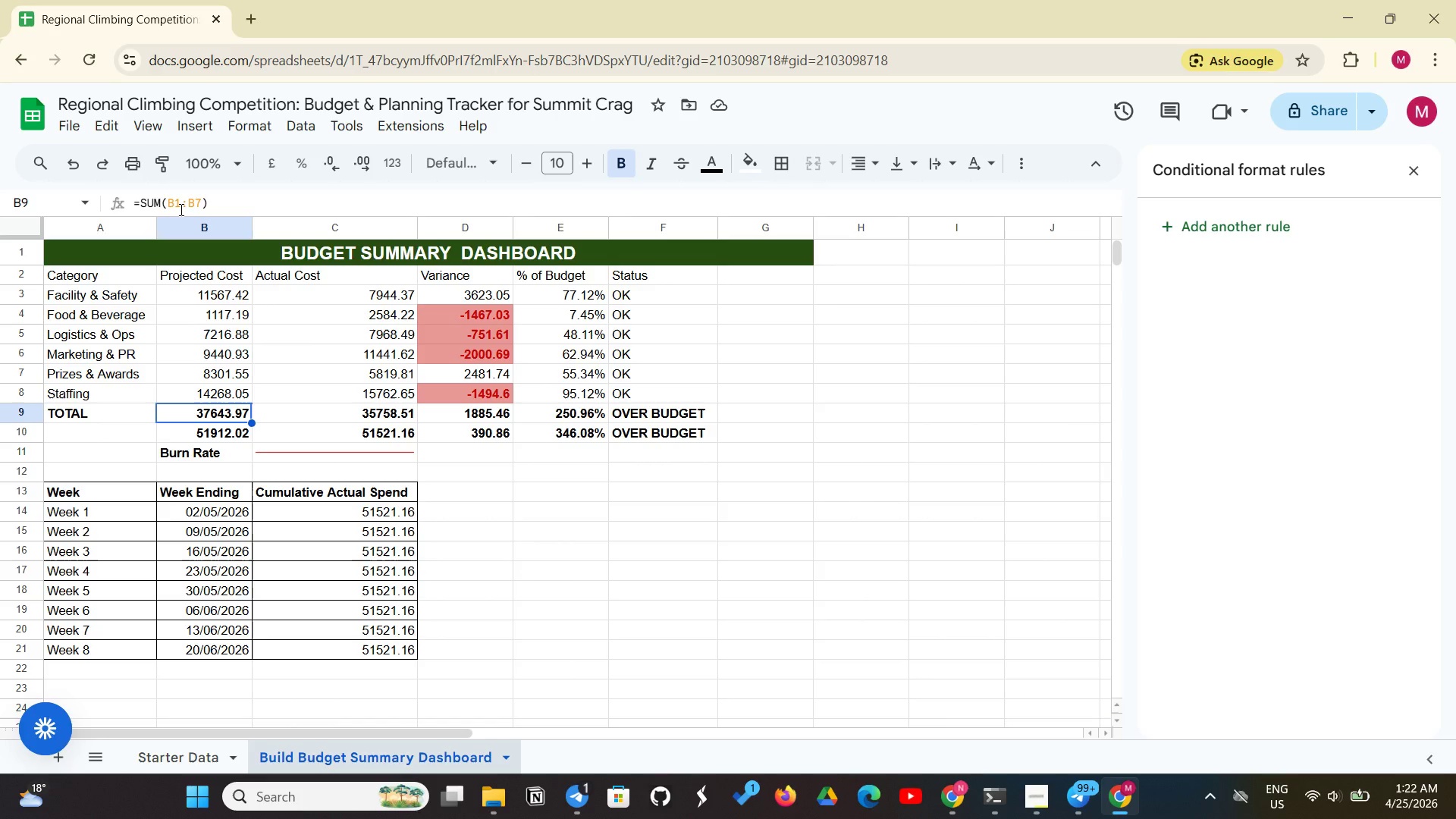 
left_click([180, 204])
 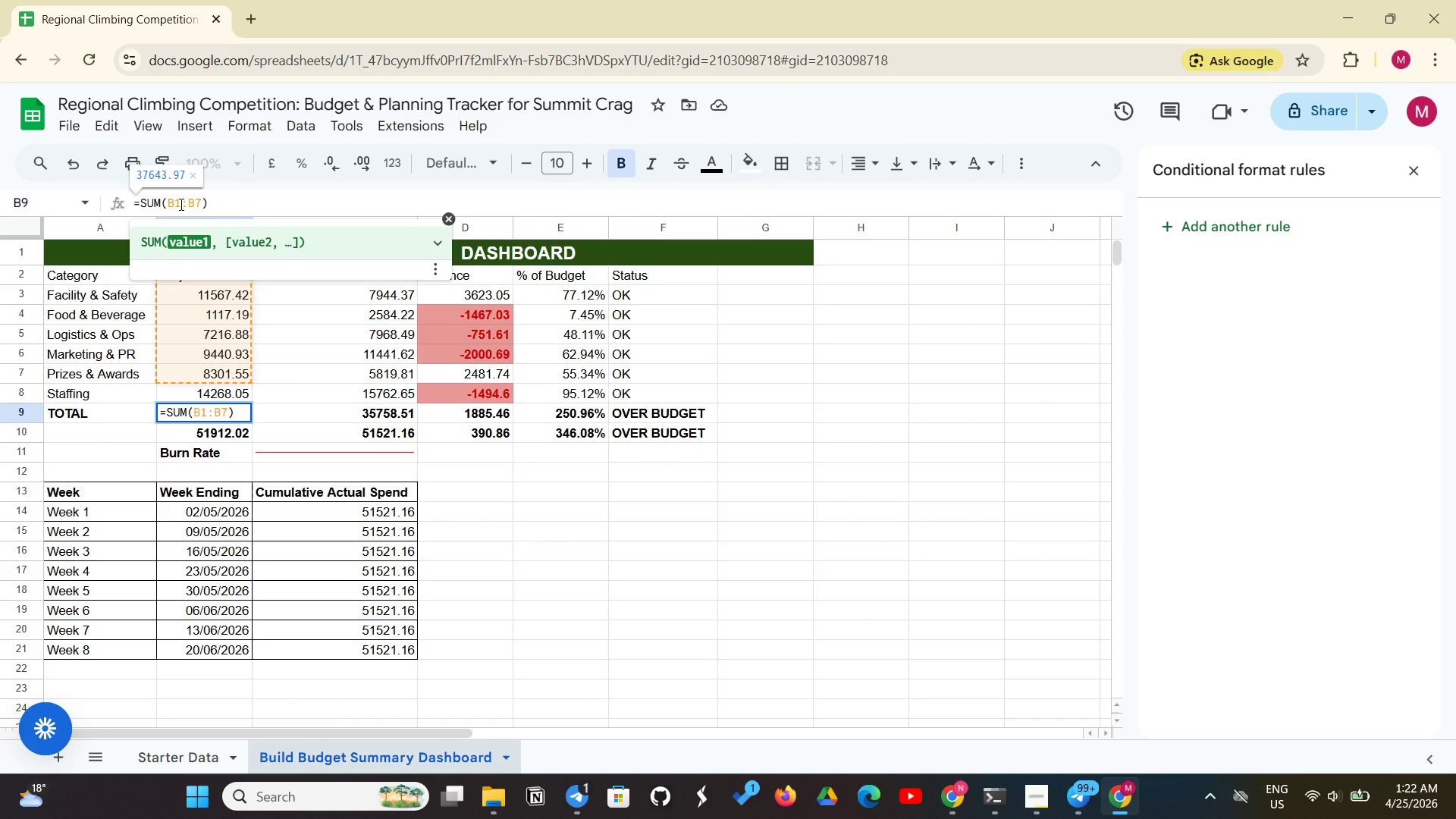 
wait(5.48)
 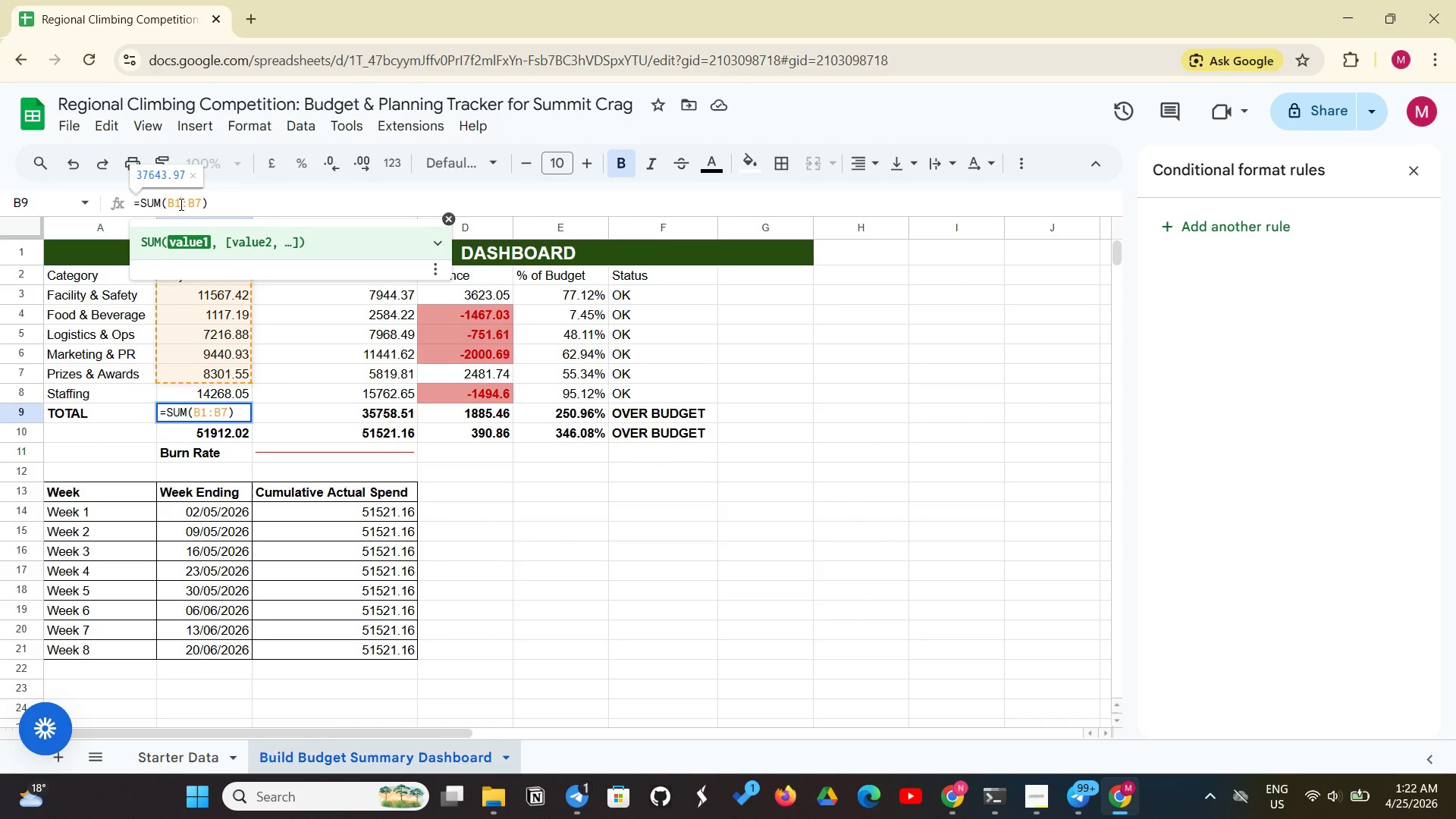 
key(Backspace)
 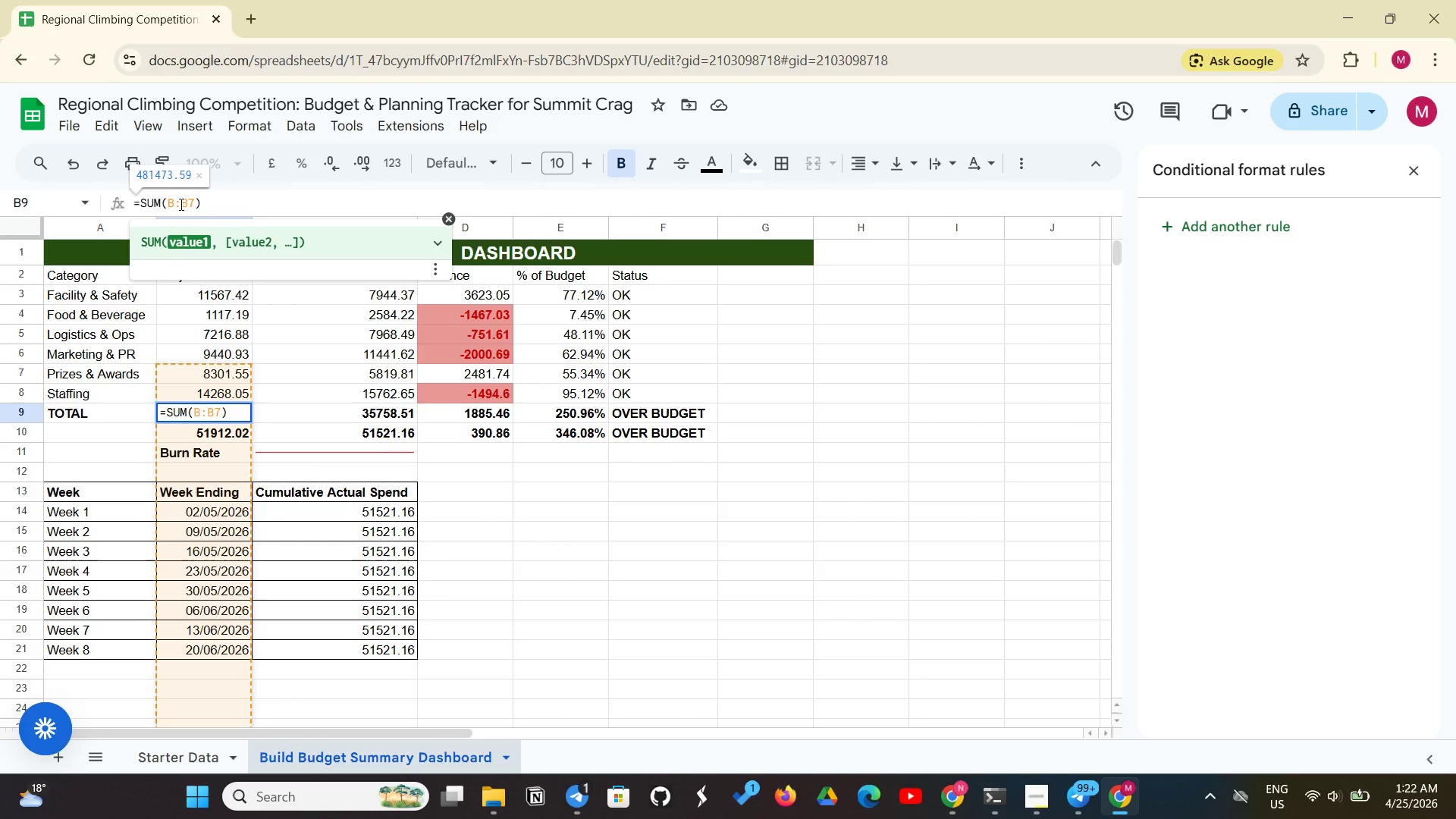 
key(2)
 